 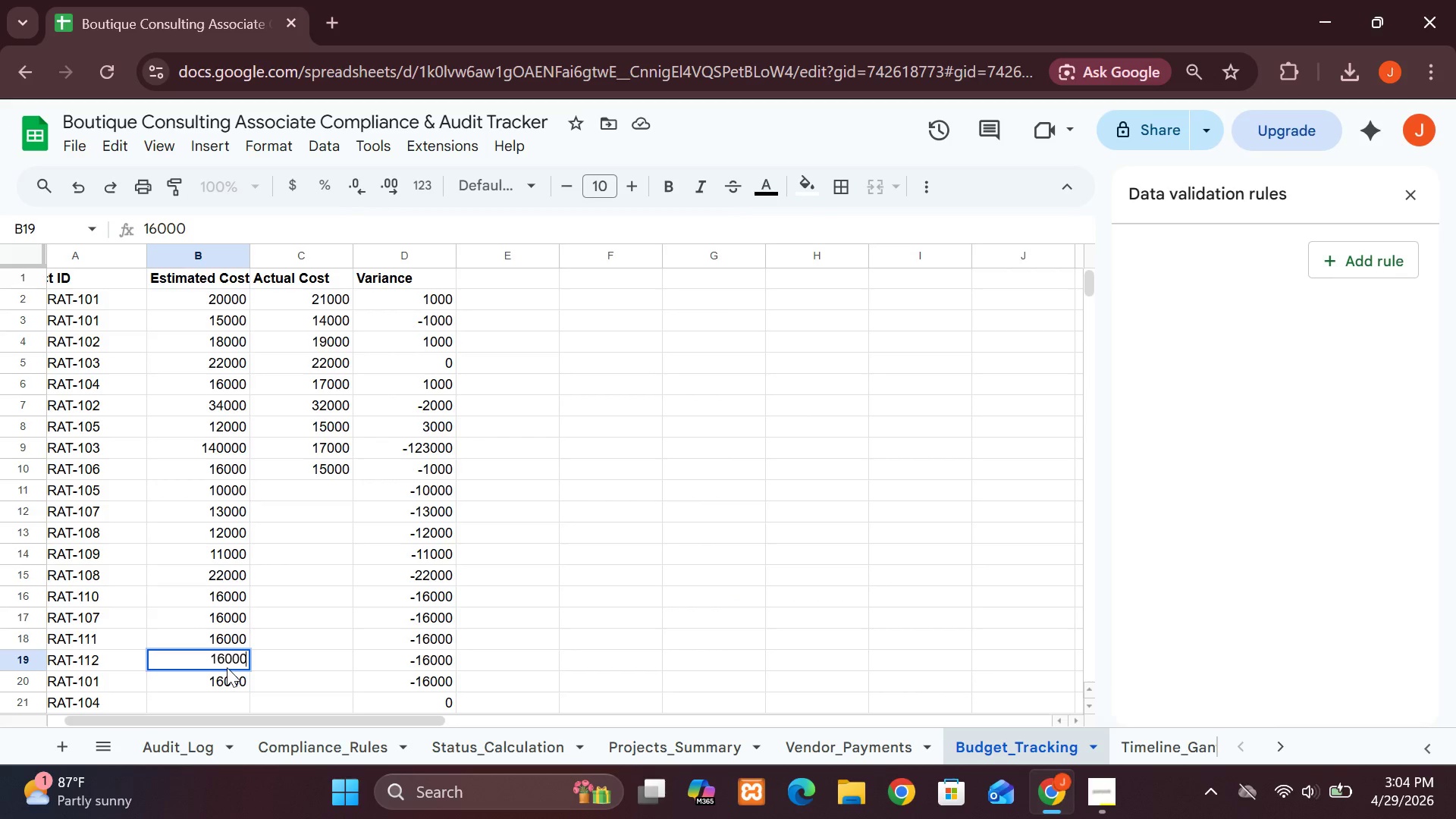 
key(ArrowLeft)
 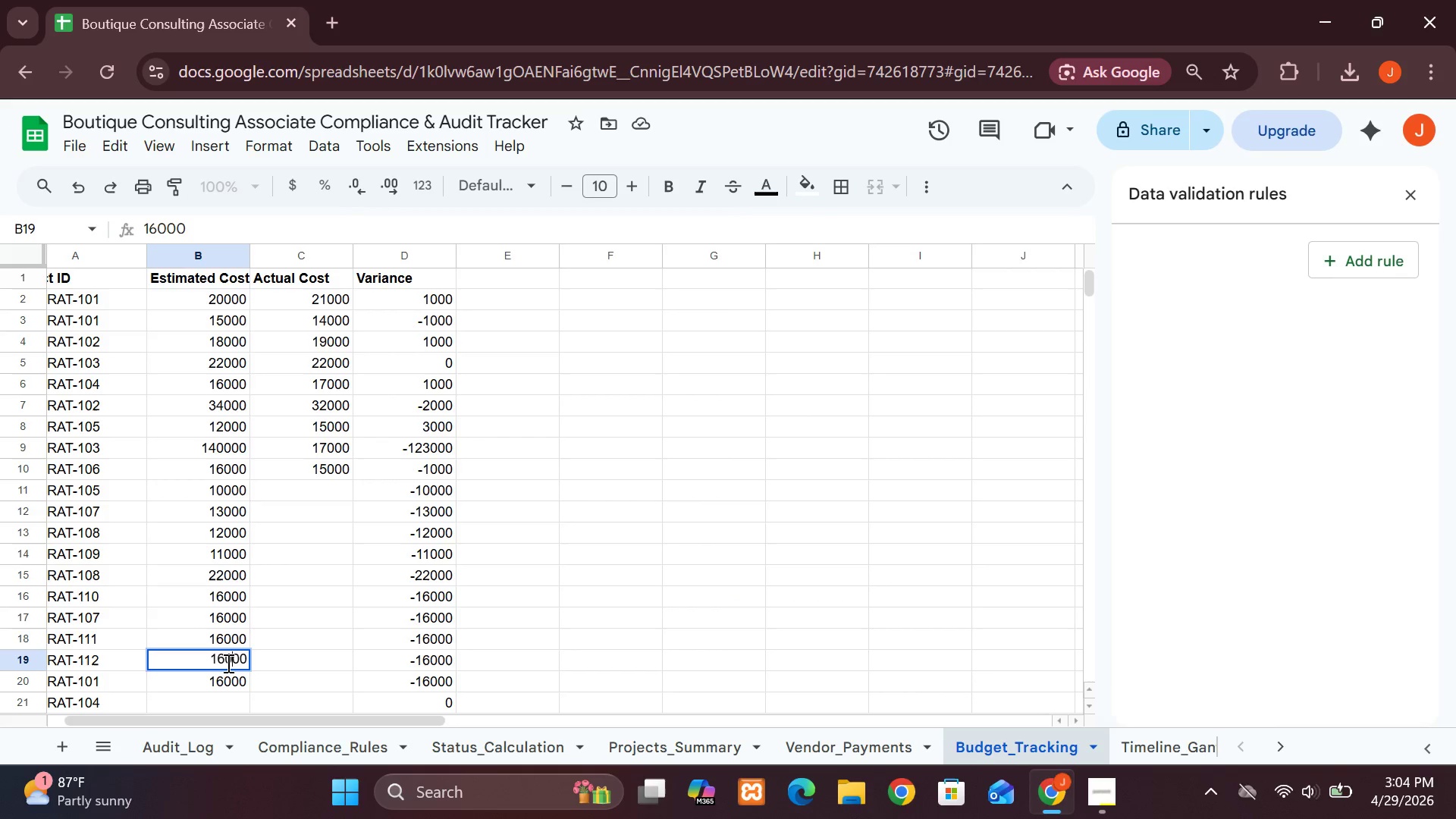 
key(ArrowLeft)
 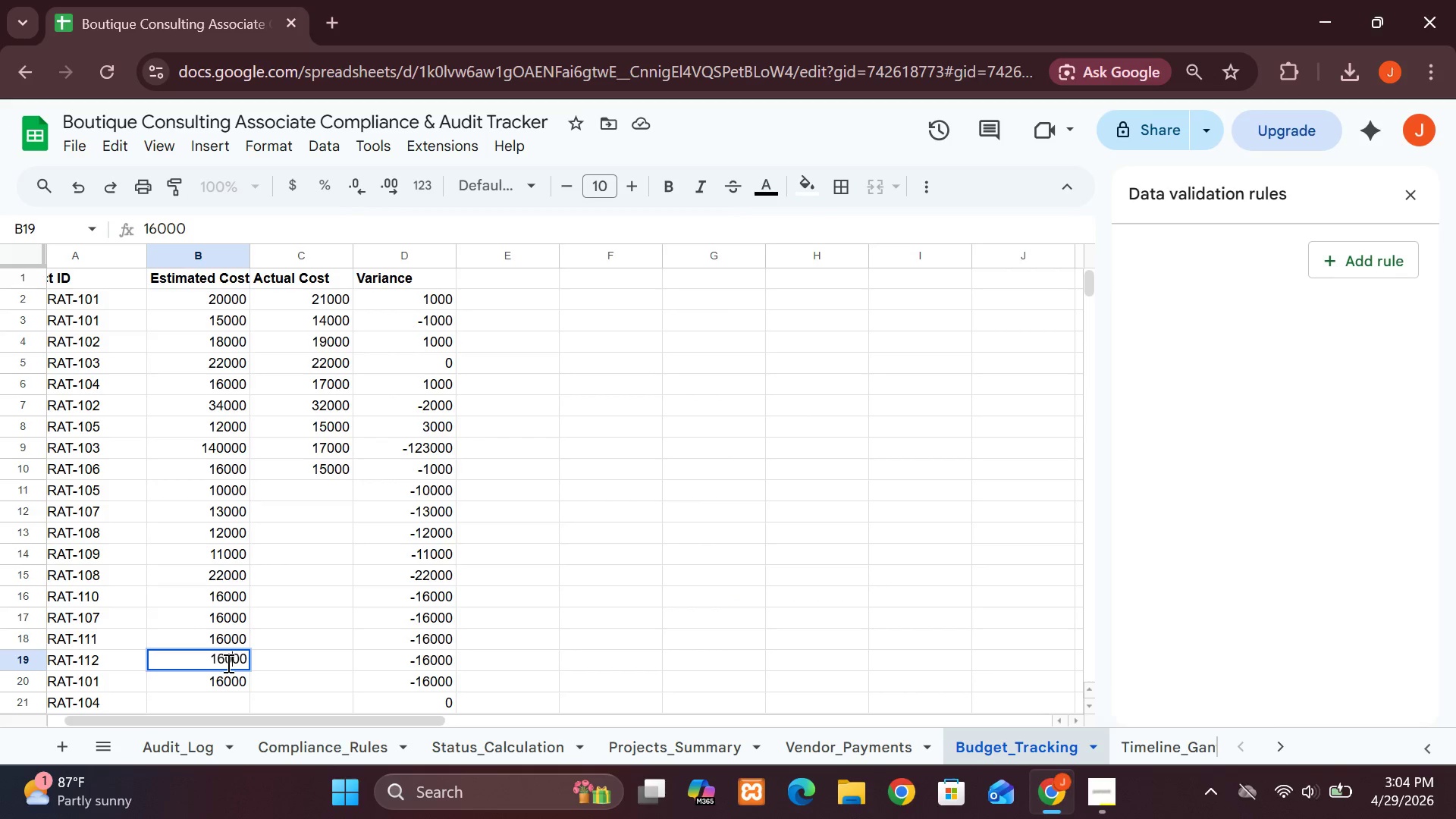 
key(ArrowLeft)
 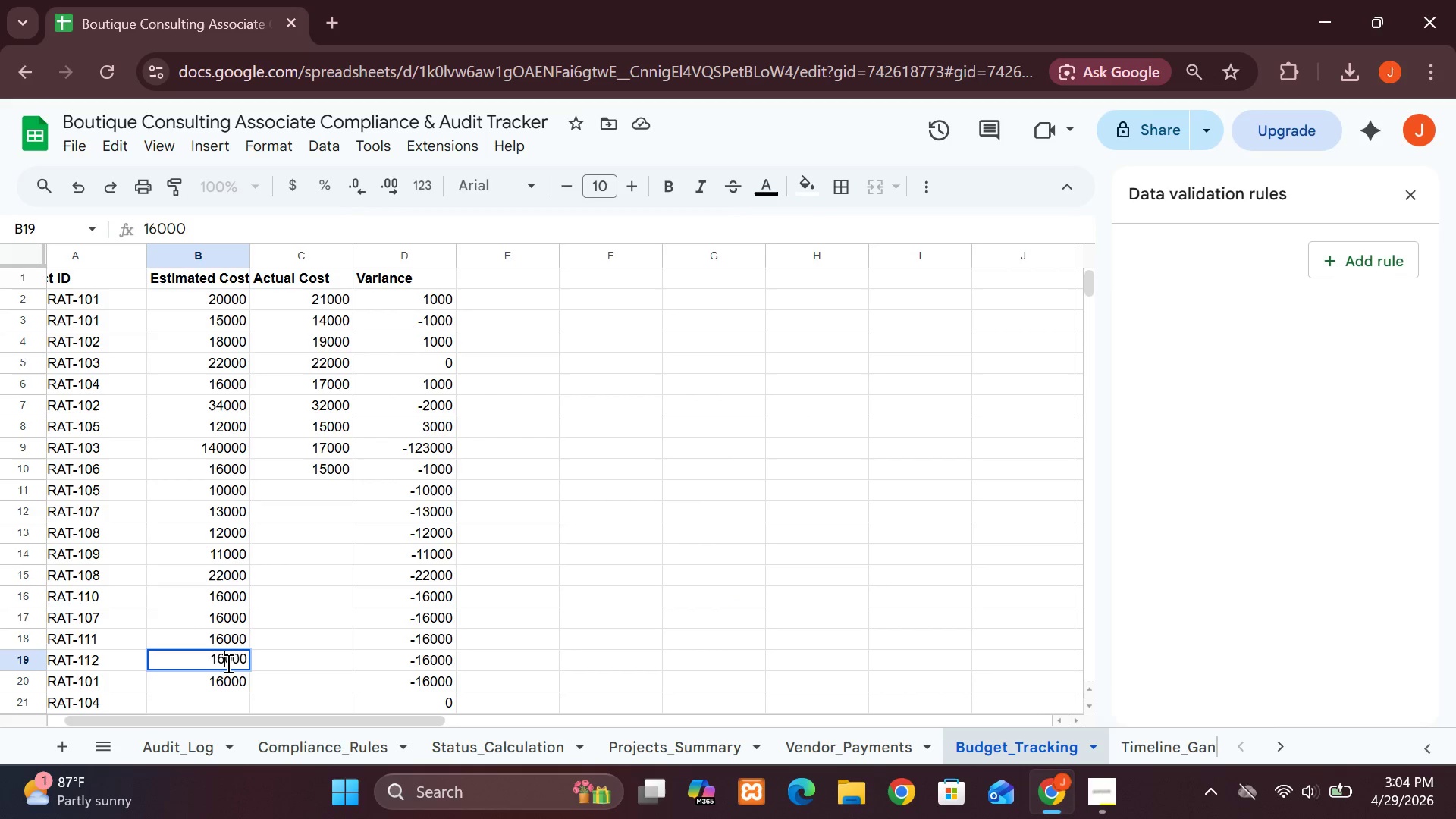 
key(ArrowLeft)
 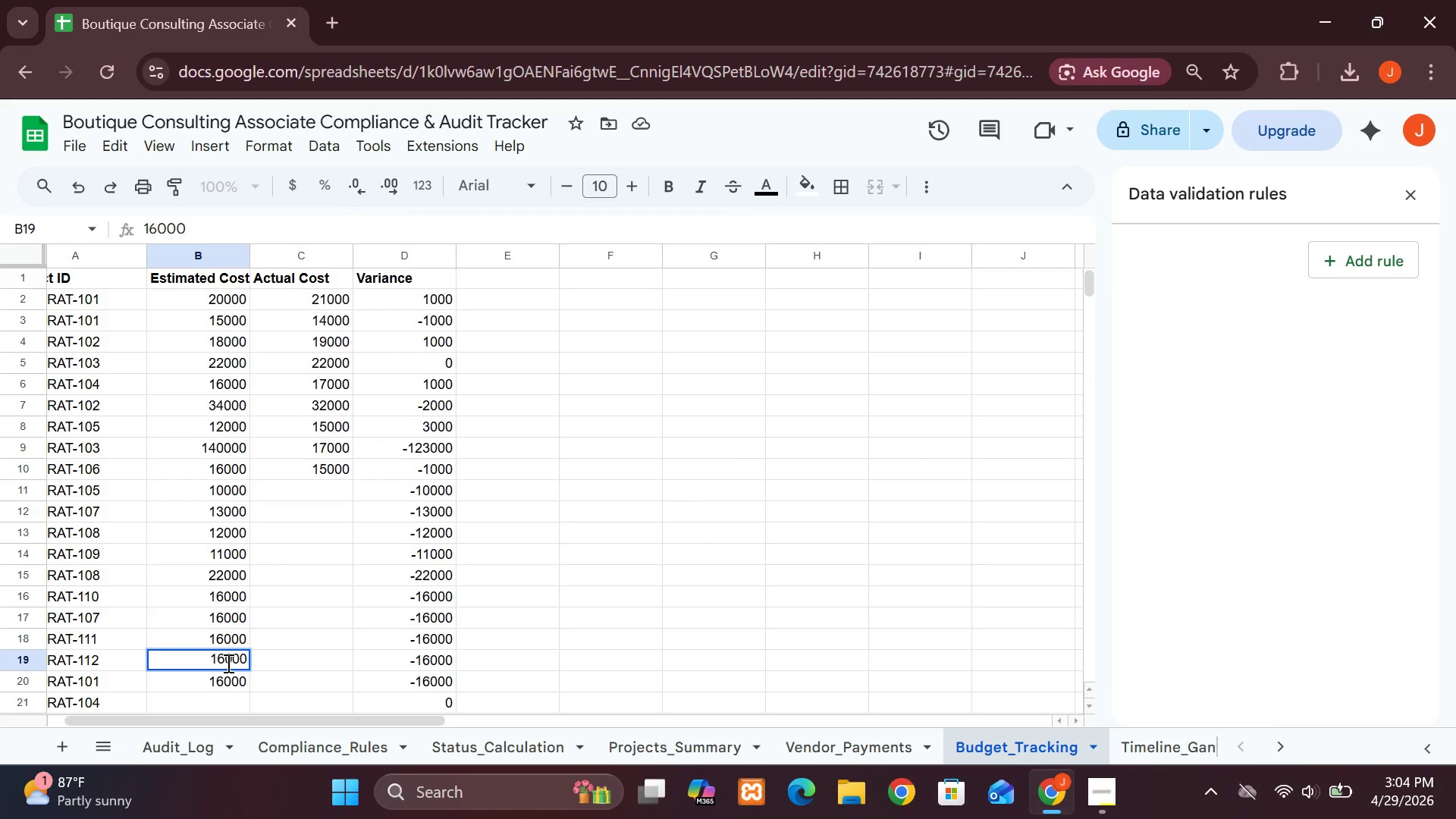 
key(ArrowRight)
 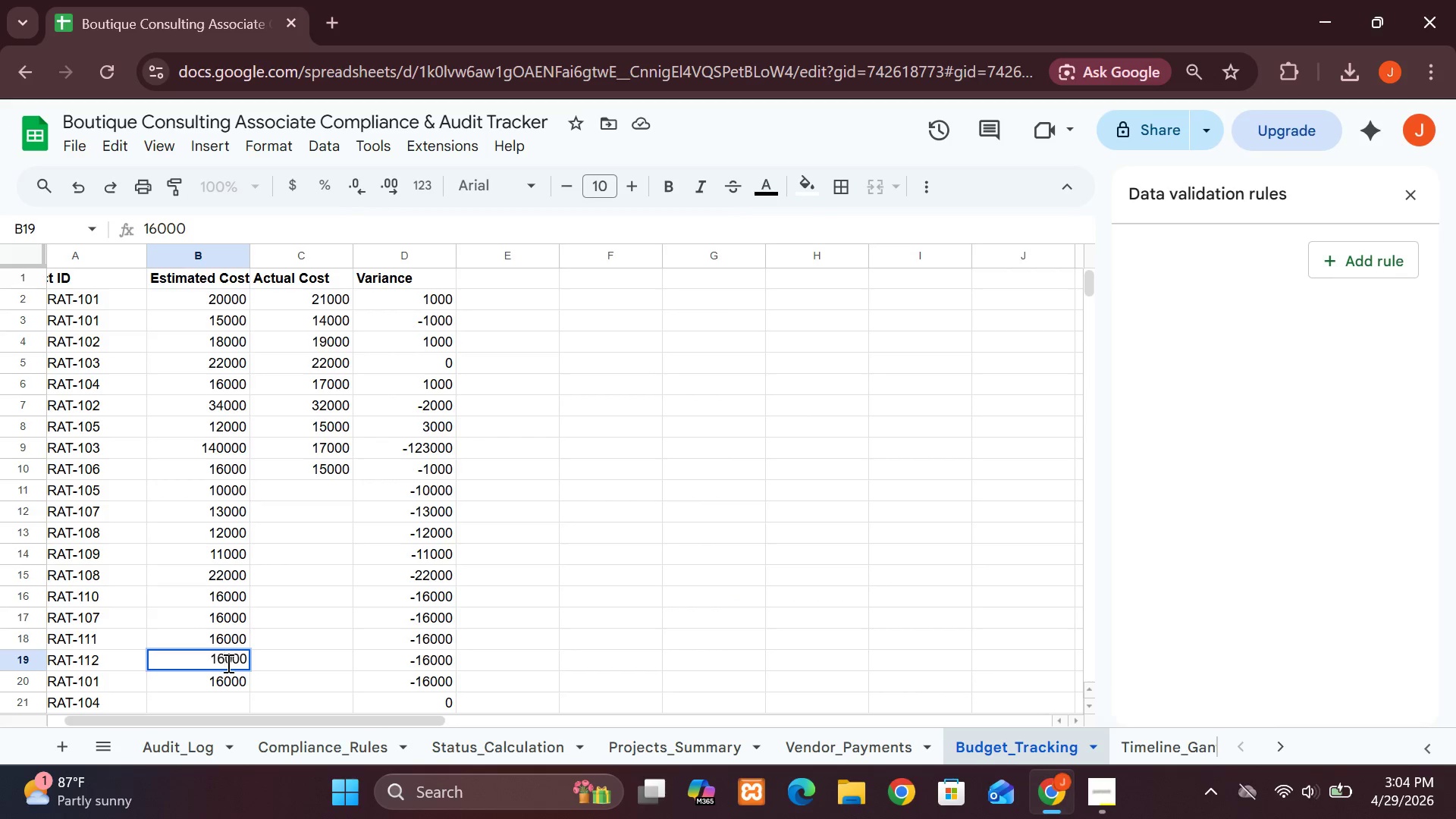 
key(Backspace)
 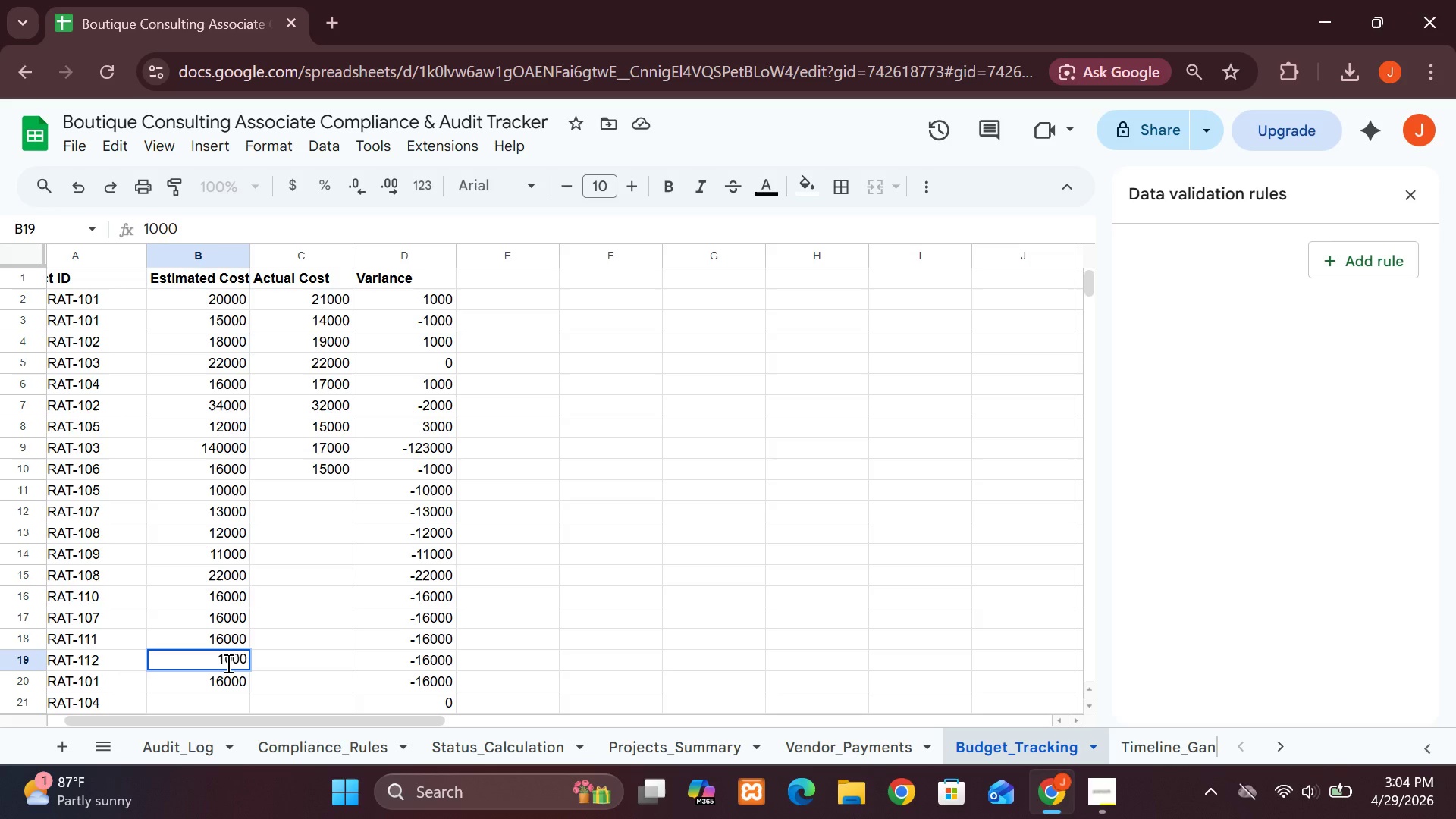 
key(9)
 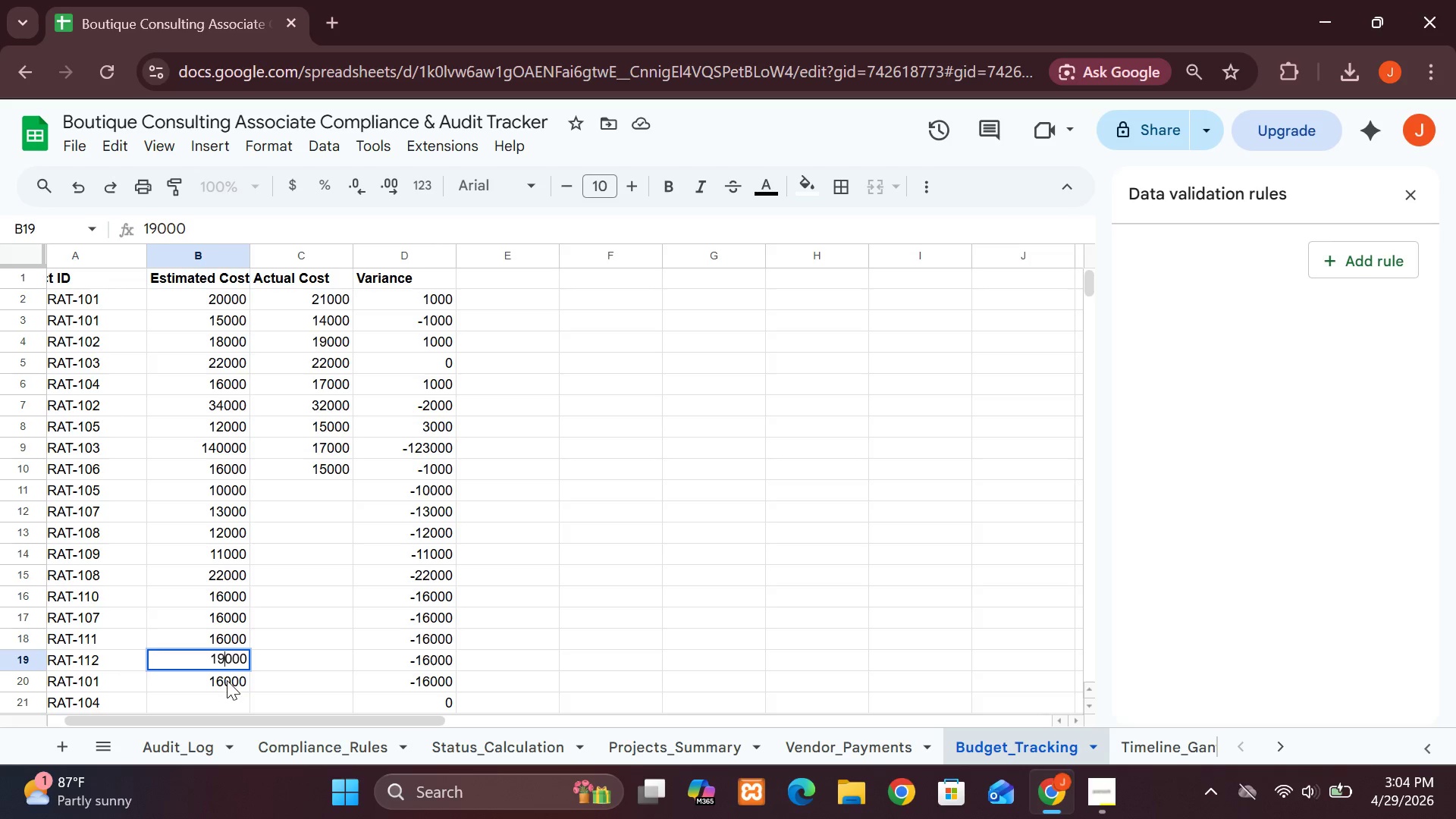 
left_click([227, 679])
 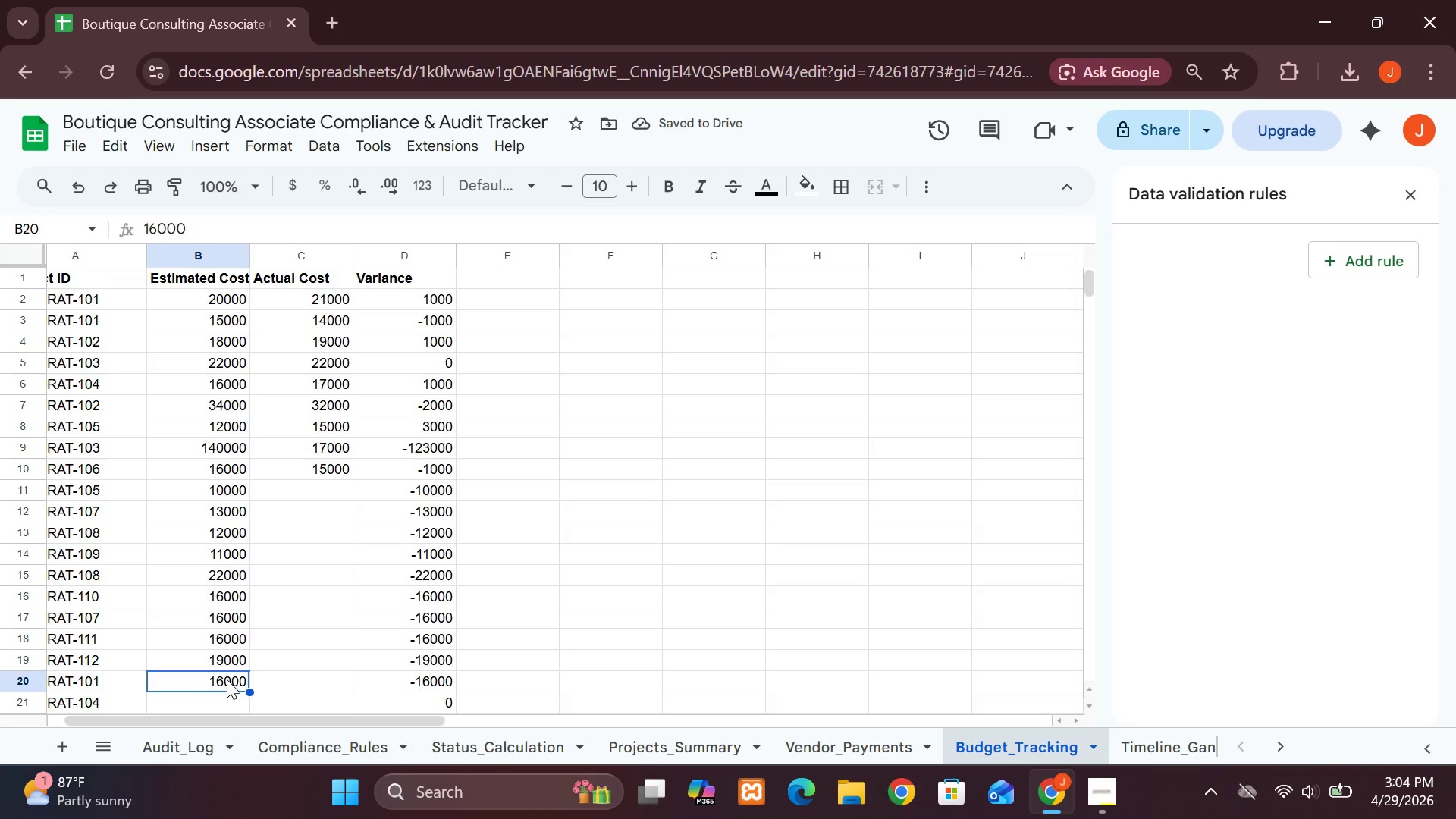 
wait(6.91)
 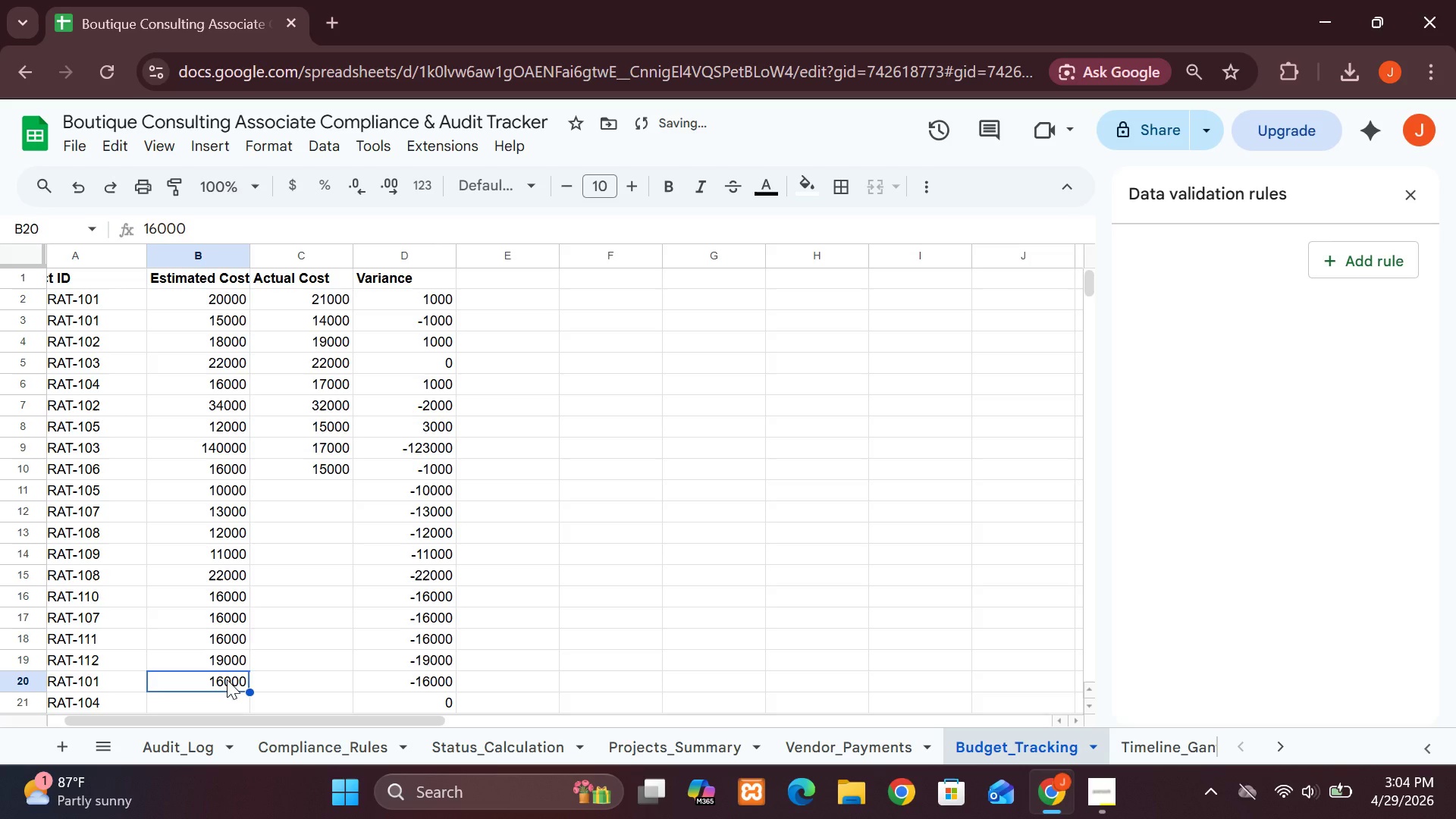 
key(ArrowLeft)
 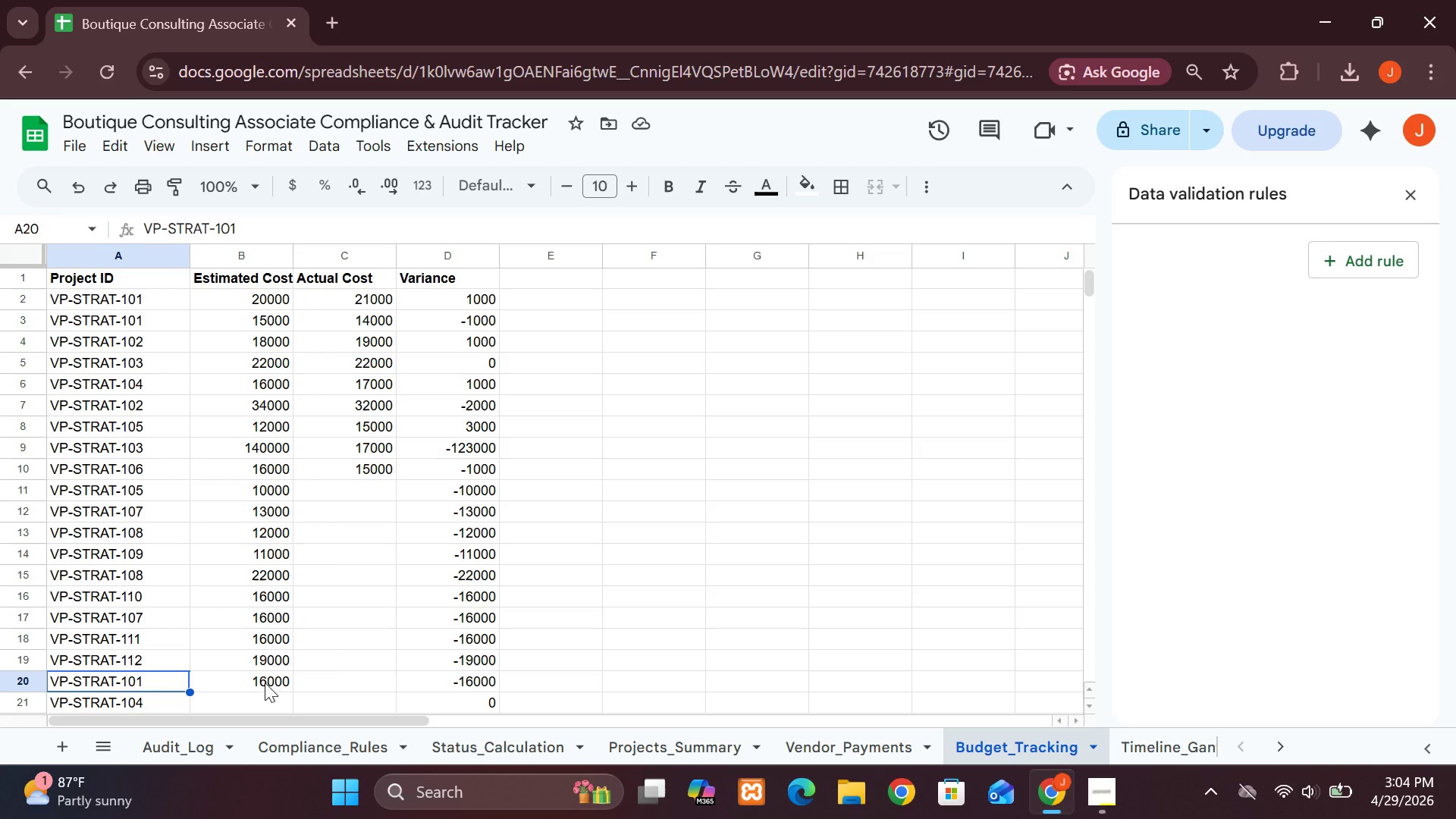 
left_click([265, 682])
 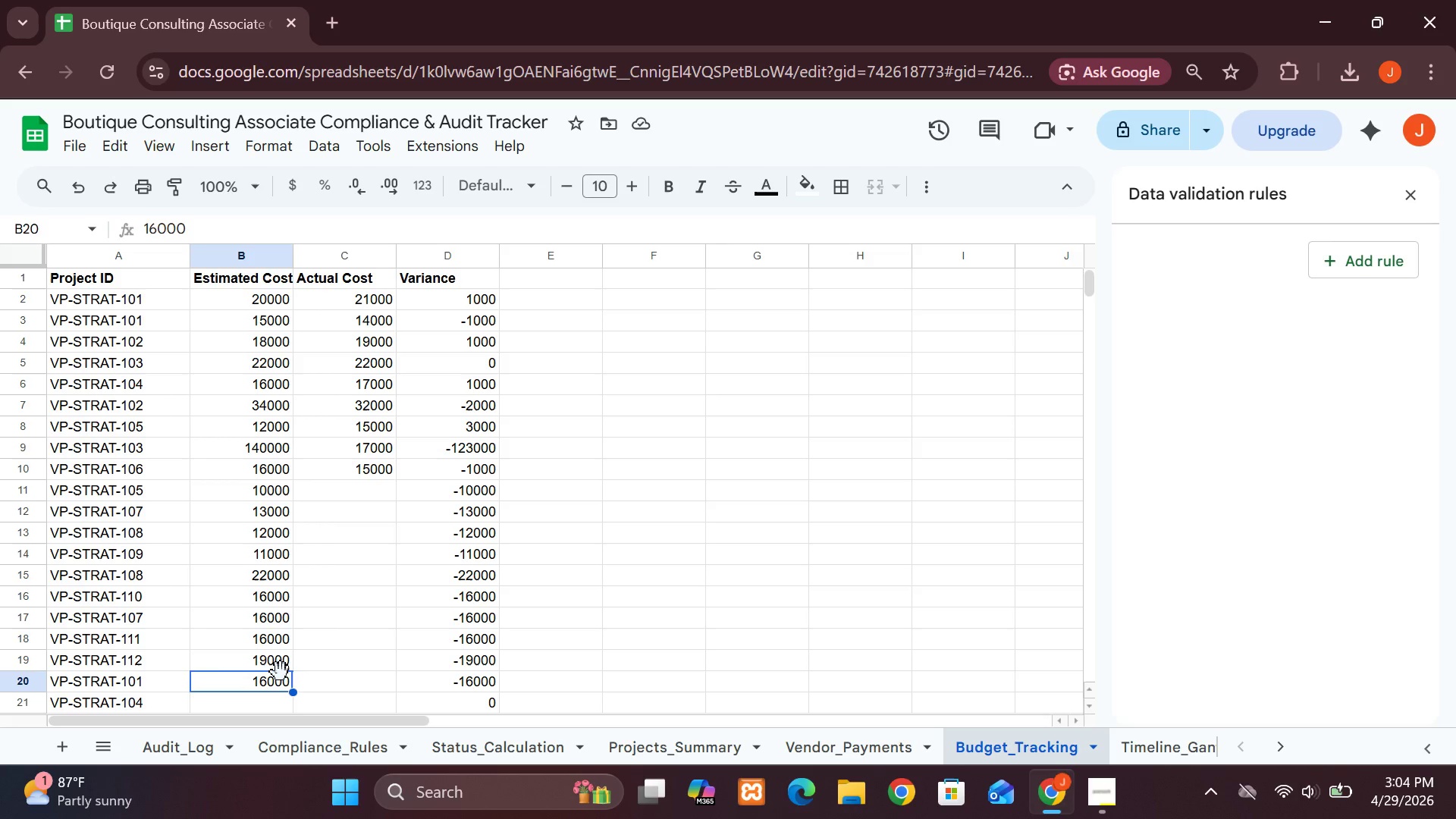 
left_click([281, 672])
 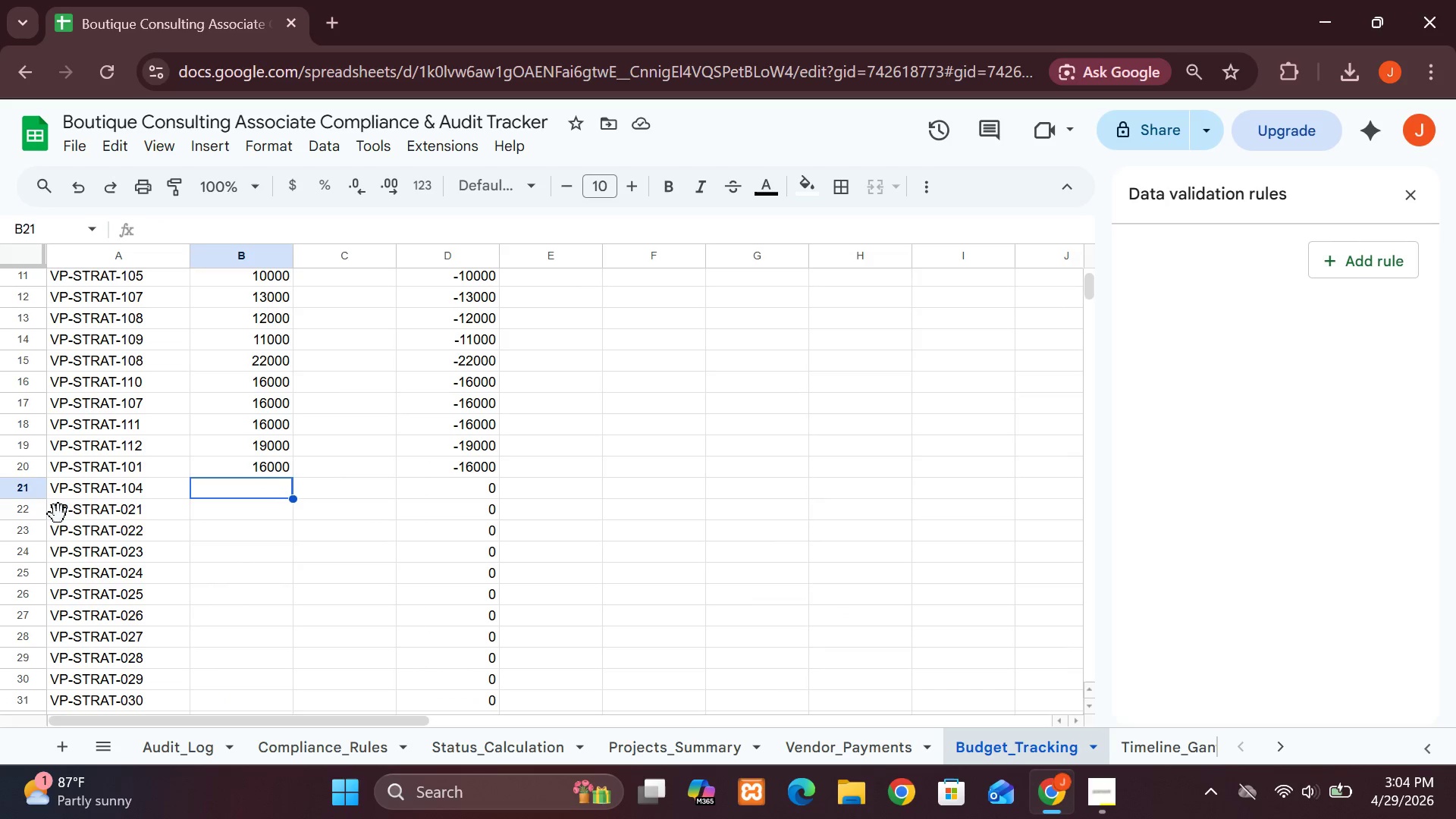 
left_click([260, 473])
 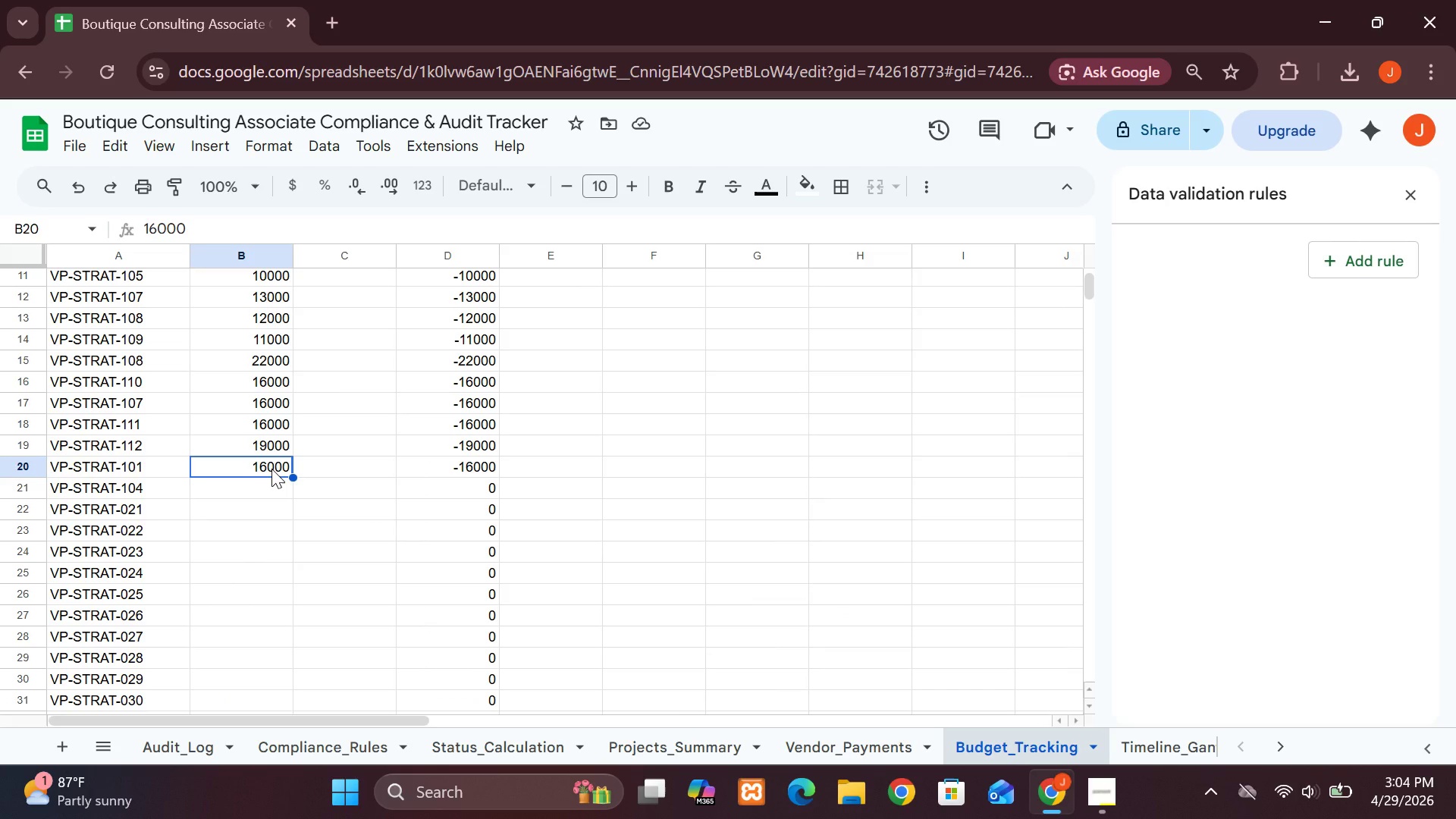 
double_click([271, 469])
 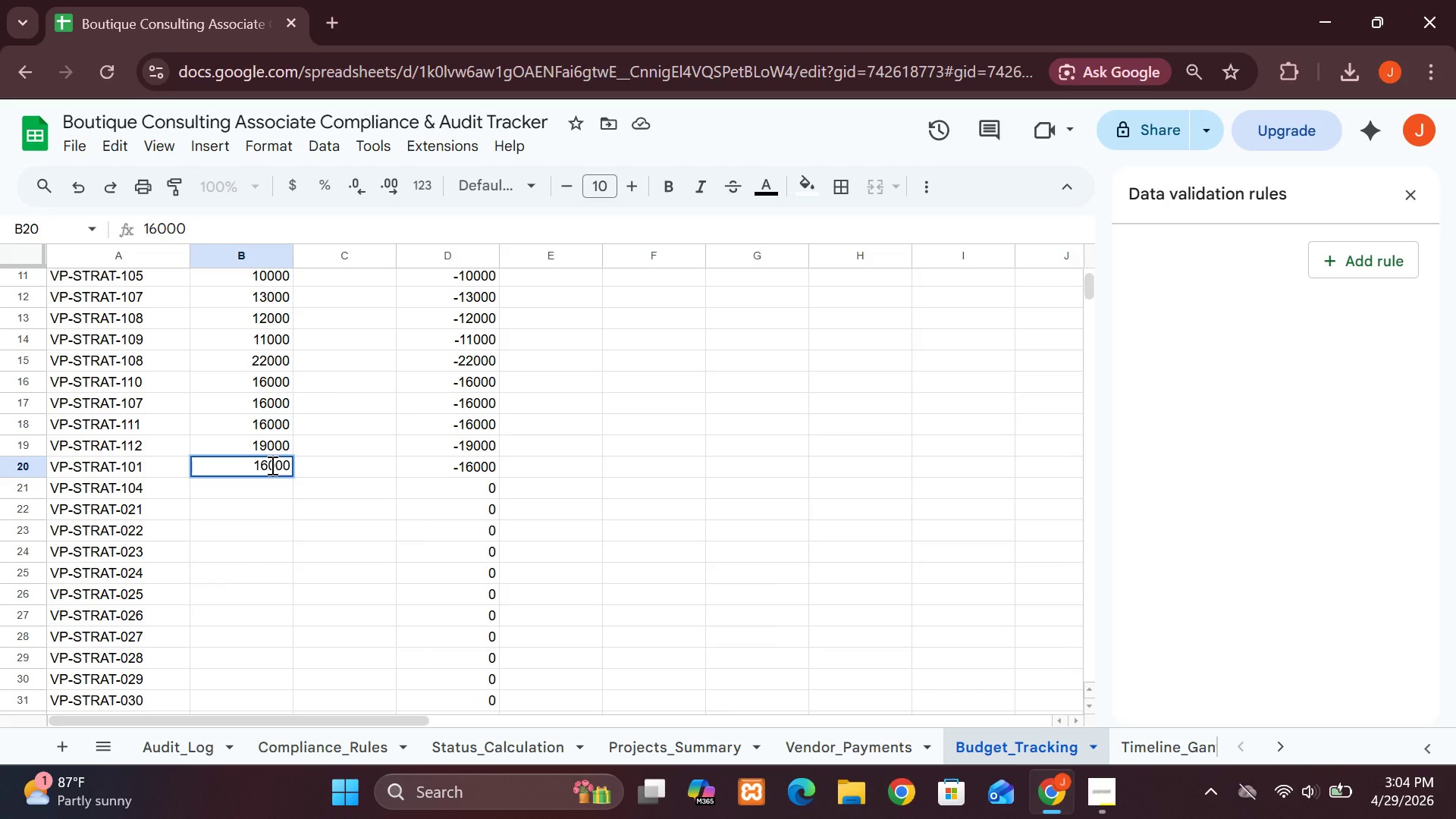 
left_click([271, 465])
 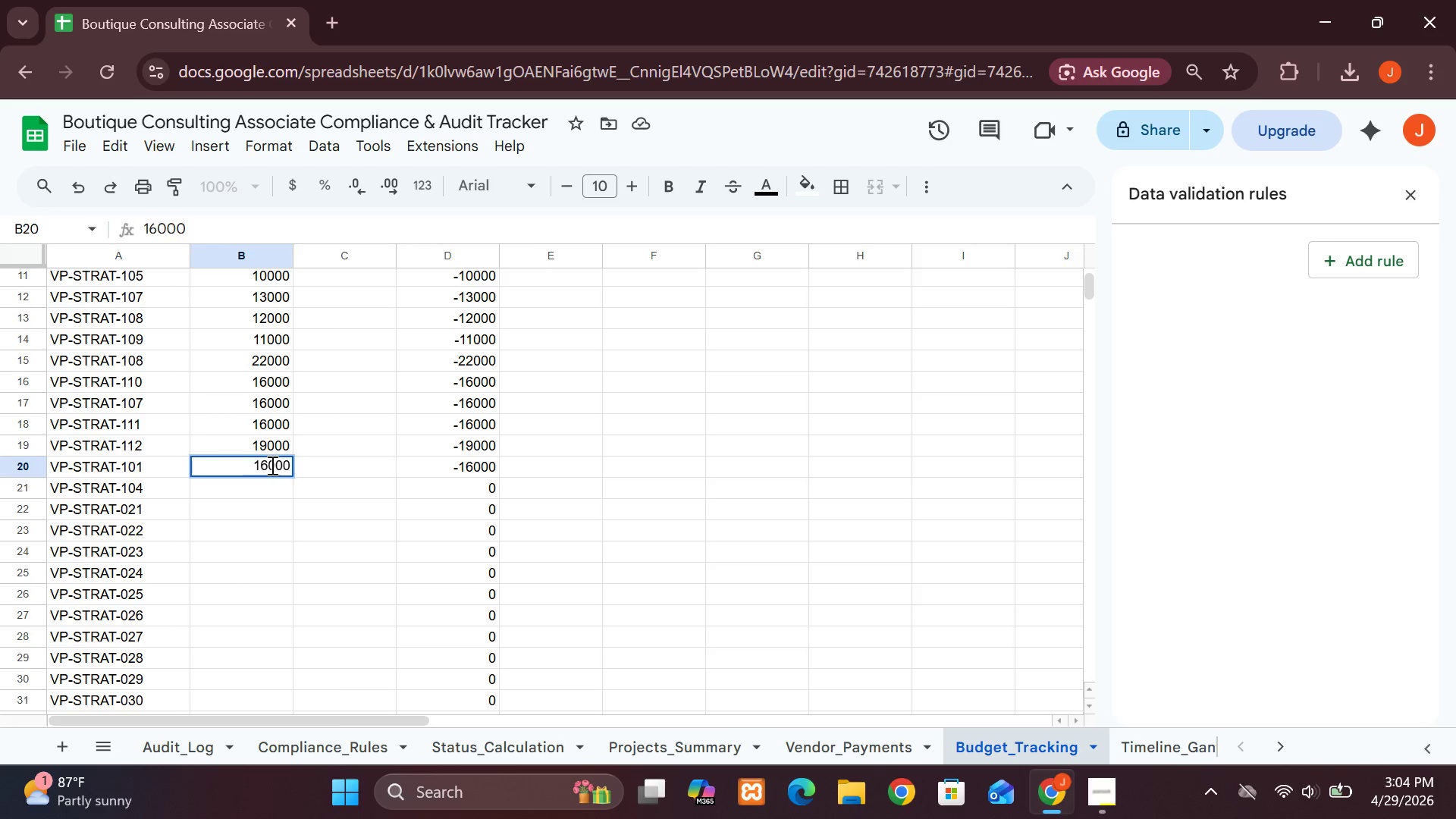 
key(Backspace)
key(Backspace)
type(3000)
key(Backspace)
key(Backspace)
 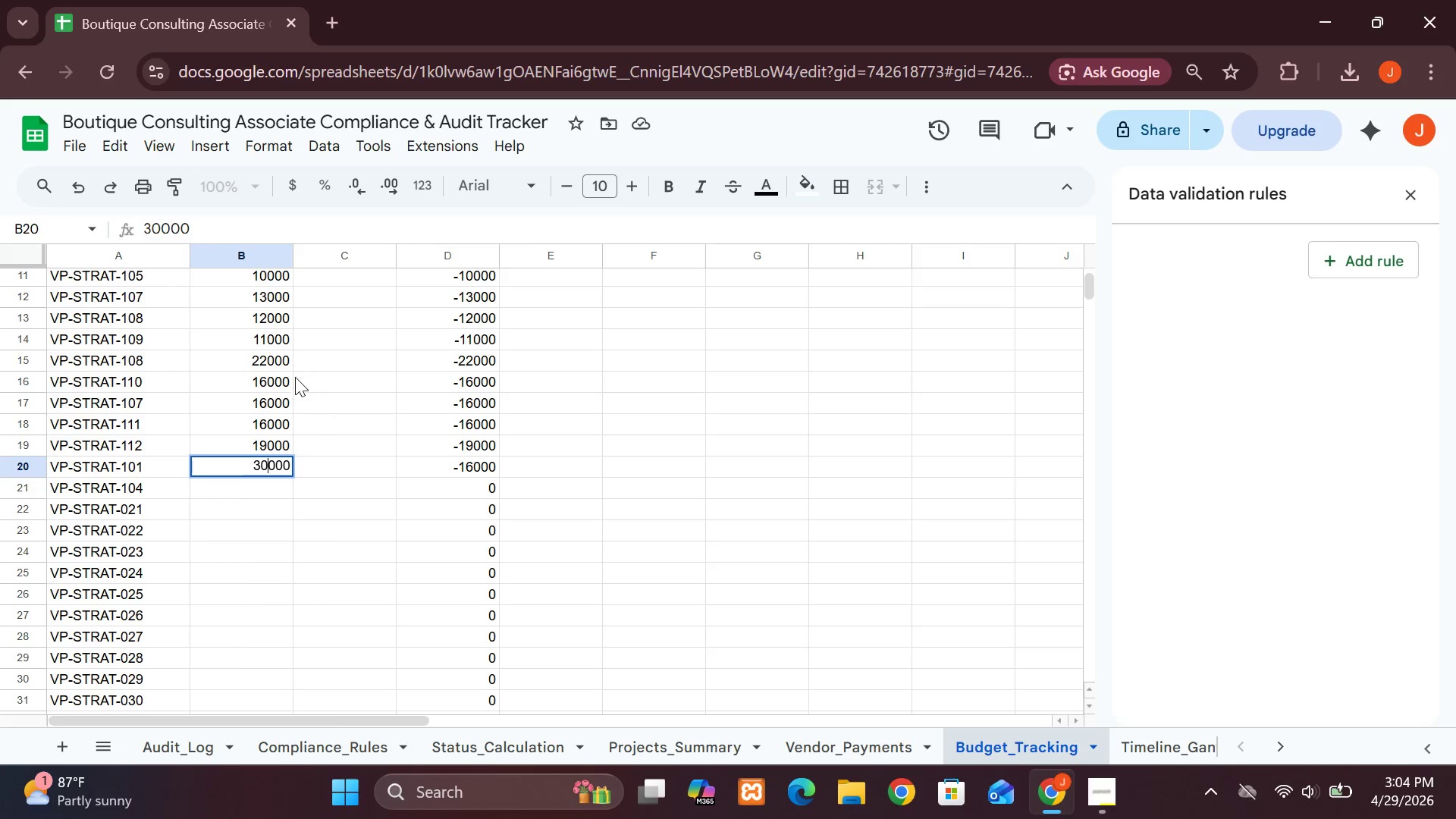 
double_click([262, 398])
 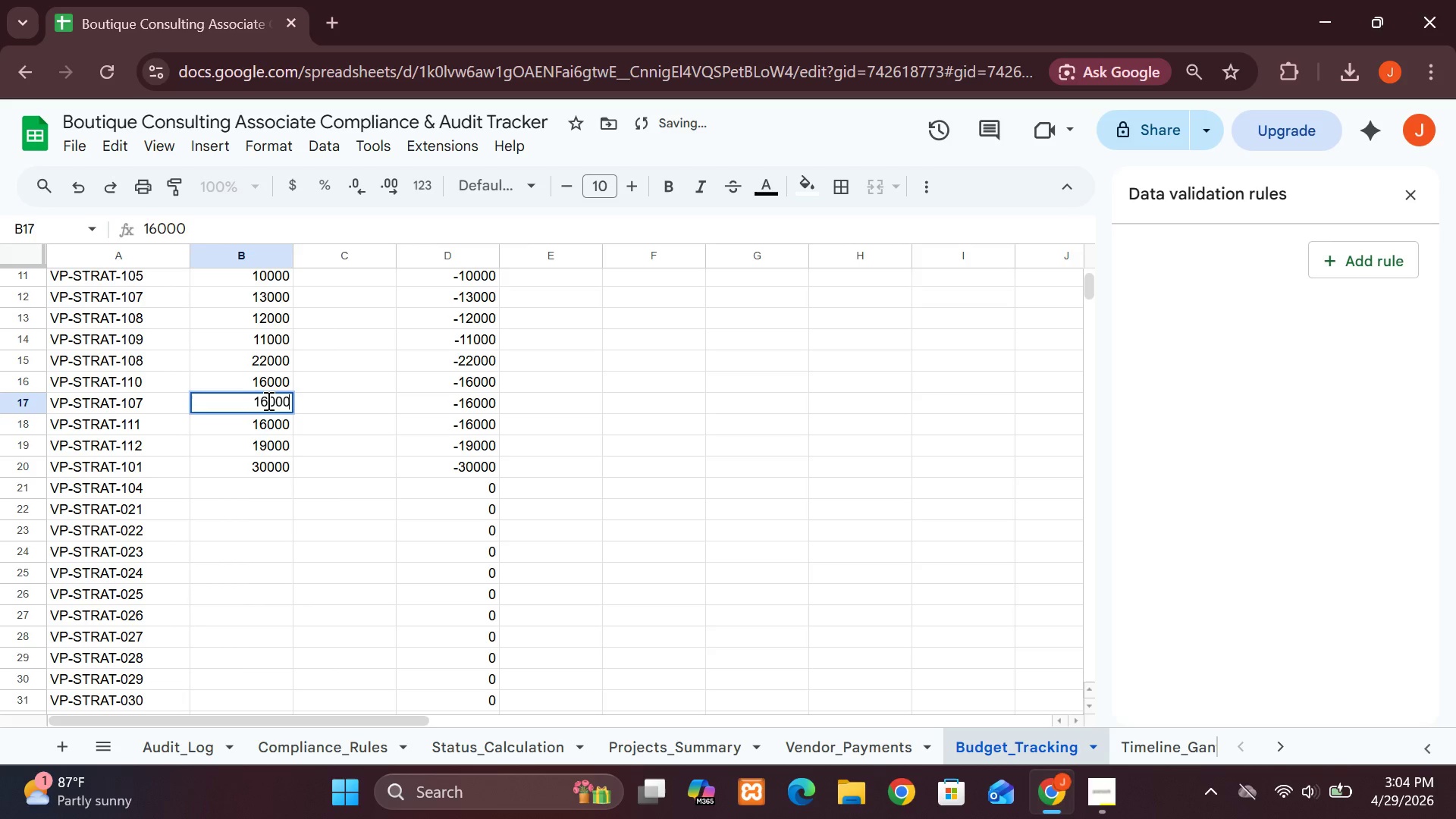 
left_click([267, 401])
 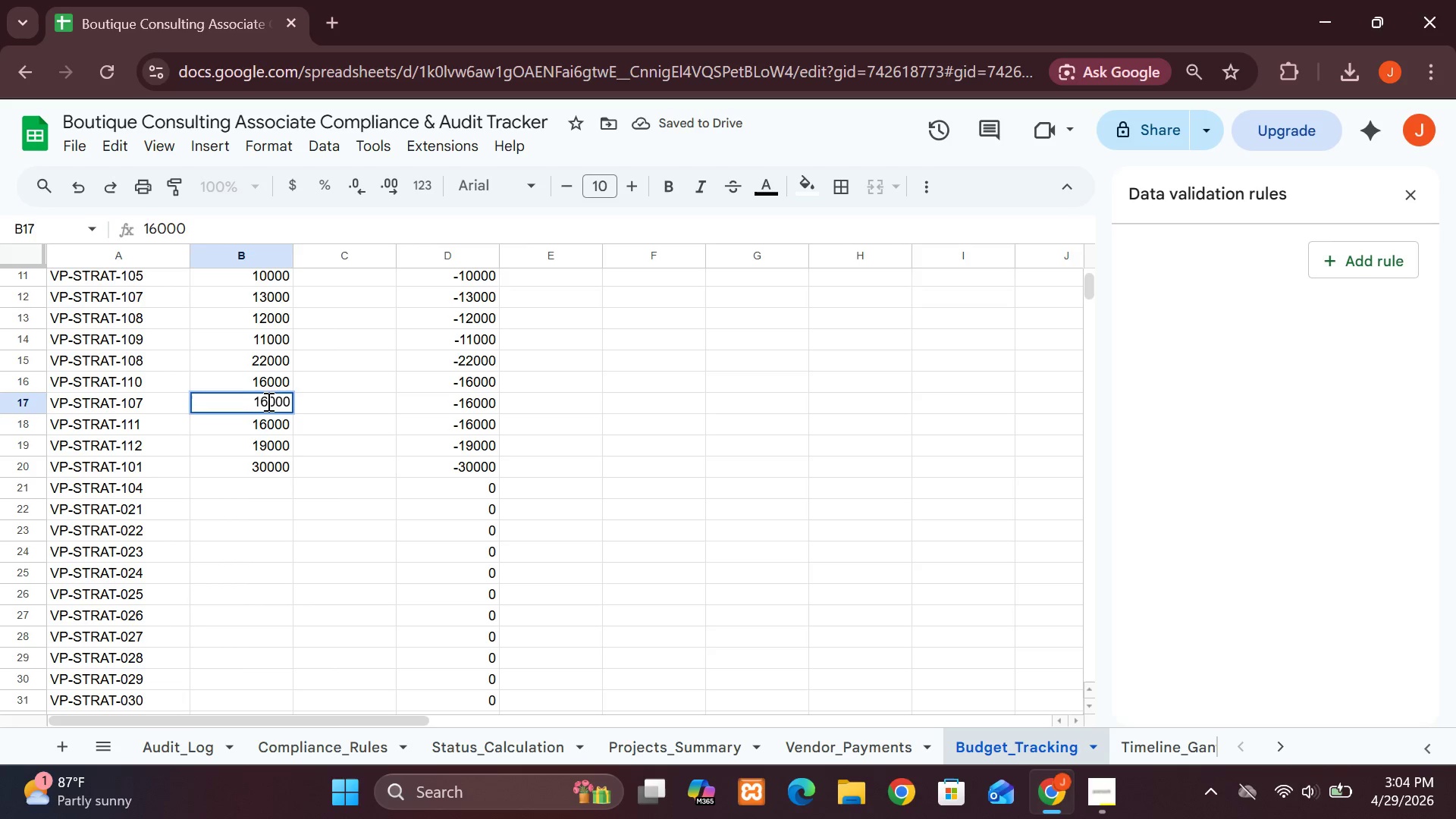 
key(Backspace)
key(Backspace)
type(30)
key(Backspace)
key(Backspace)
type(223)
key(Backspace)
key(Backspace)
type(3)
 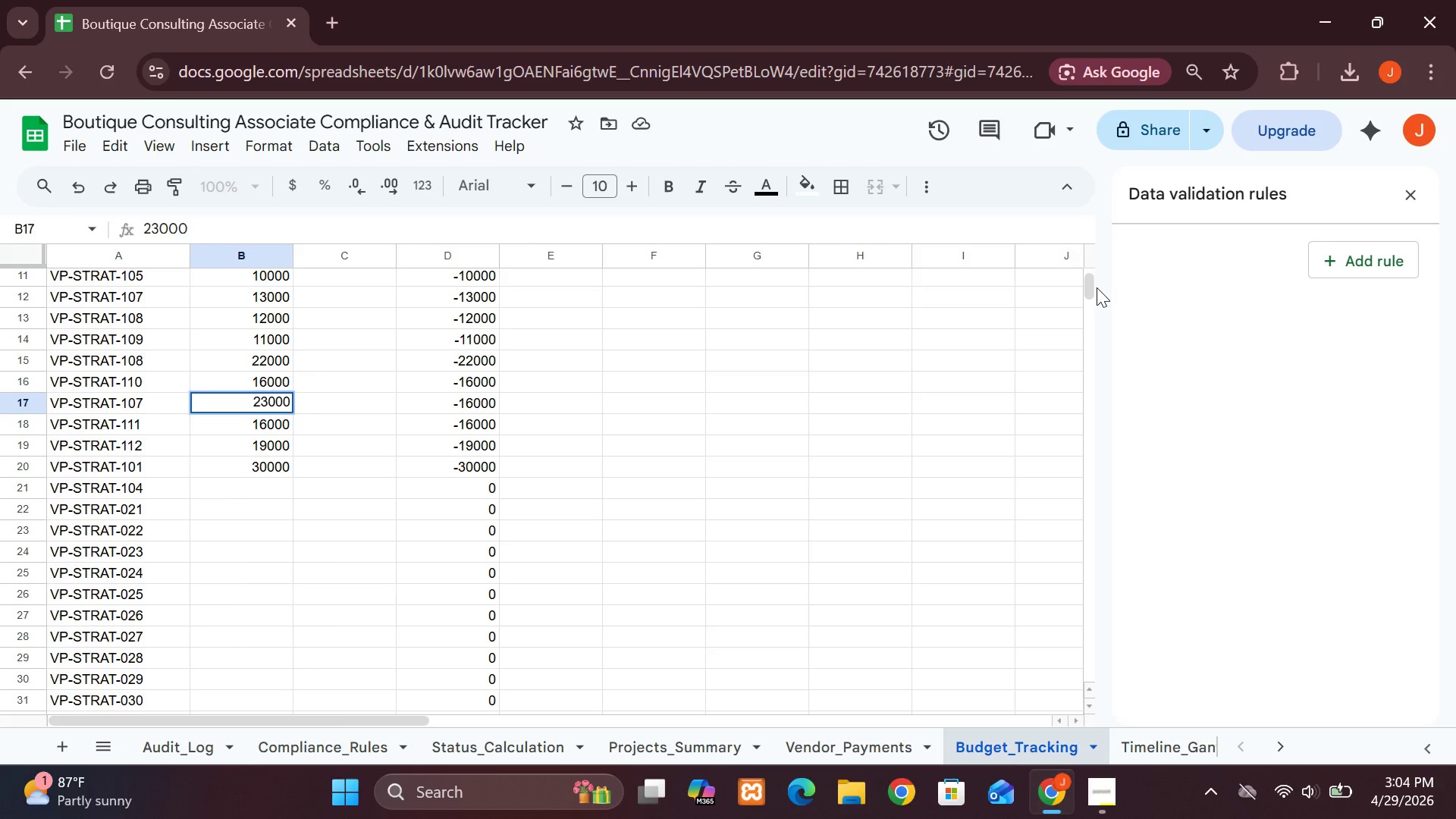 
wait(9.59)
 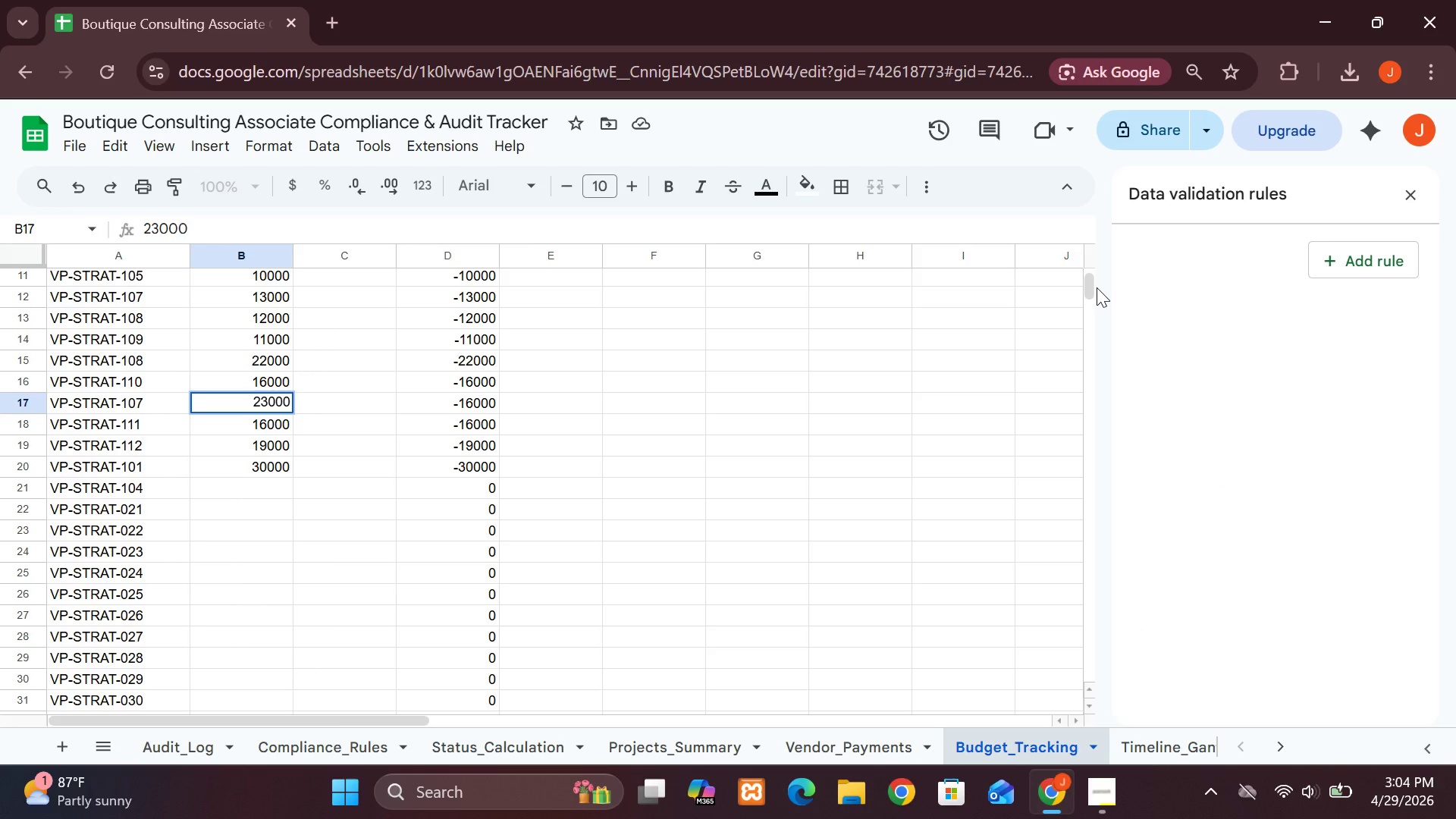 
left_click([329, 443])
 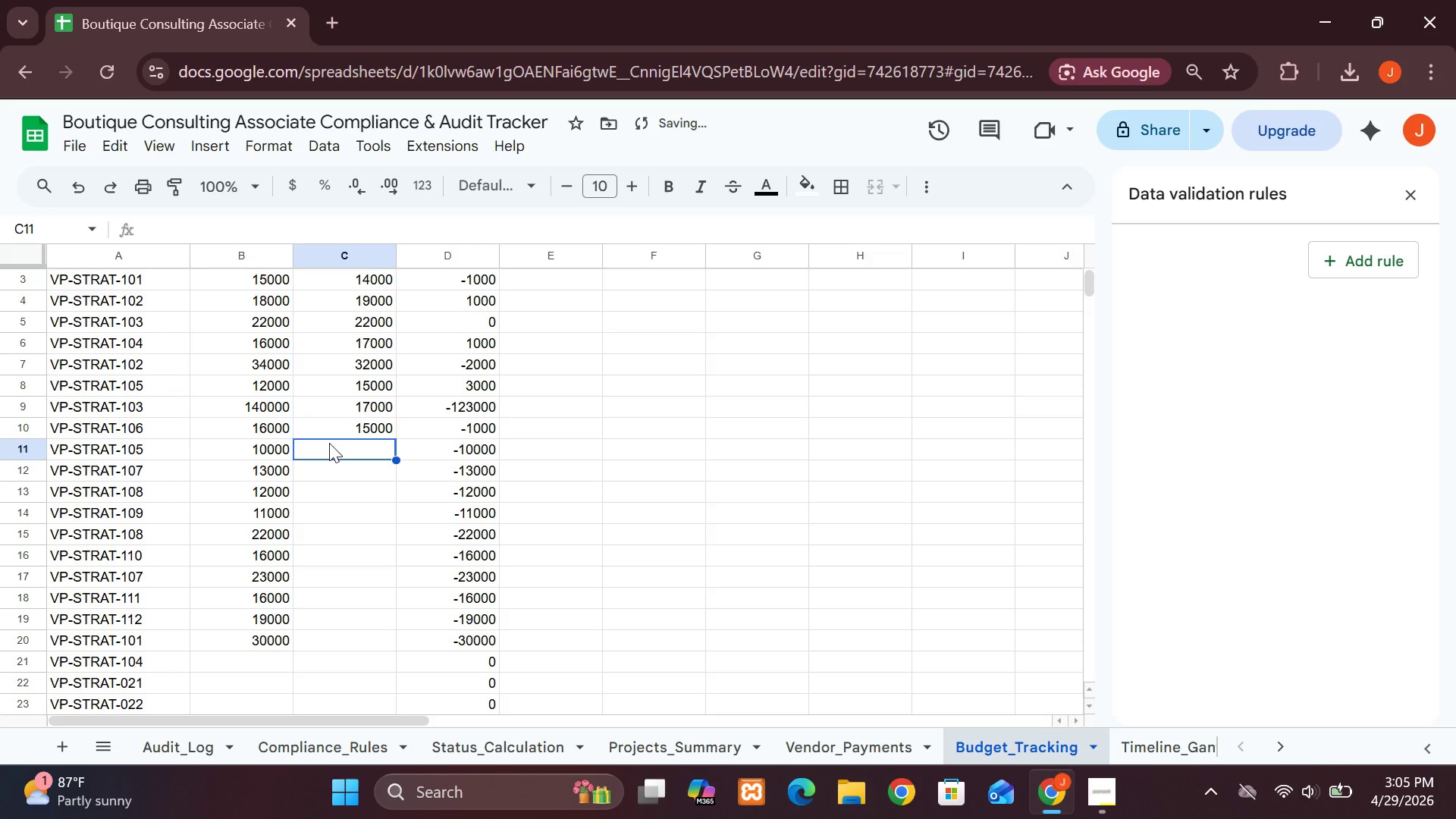 
type(9000)
 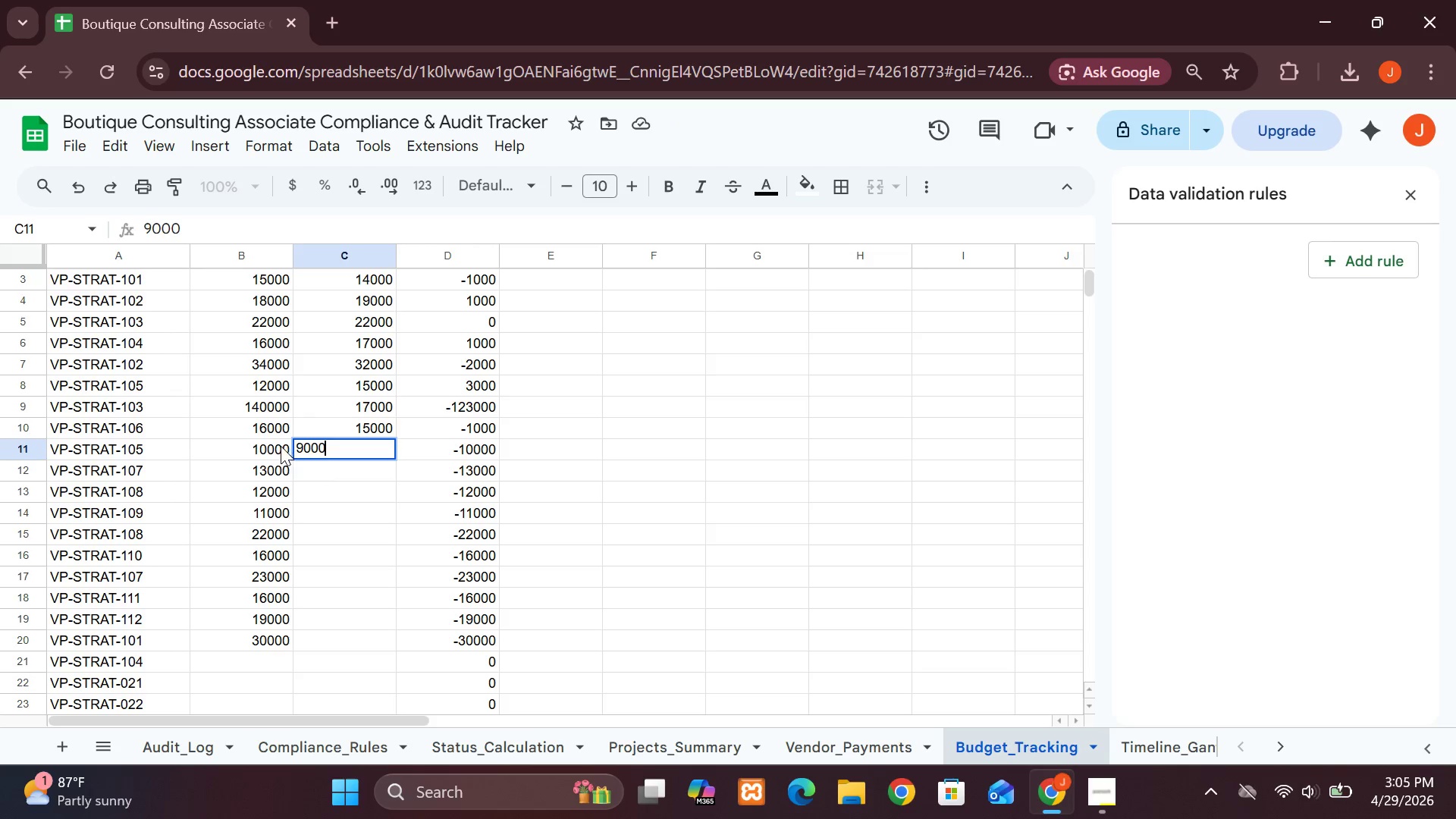 
left_click([270, 444])
 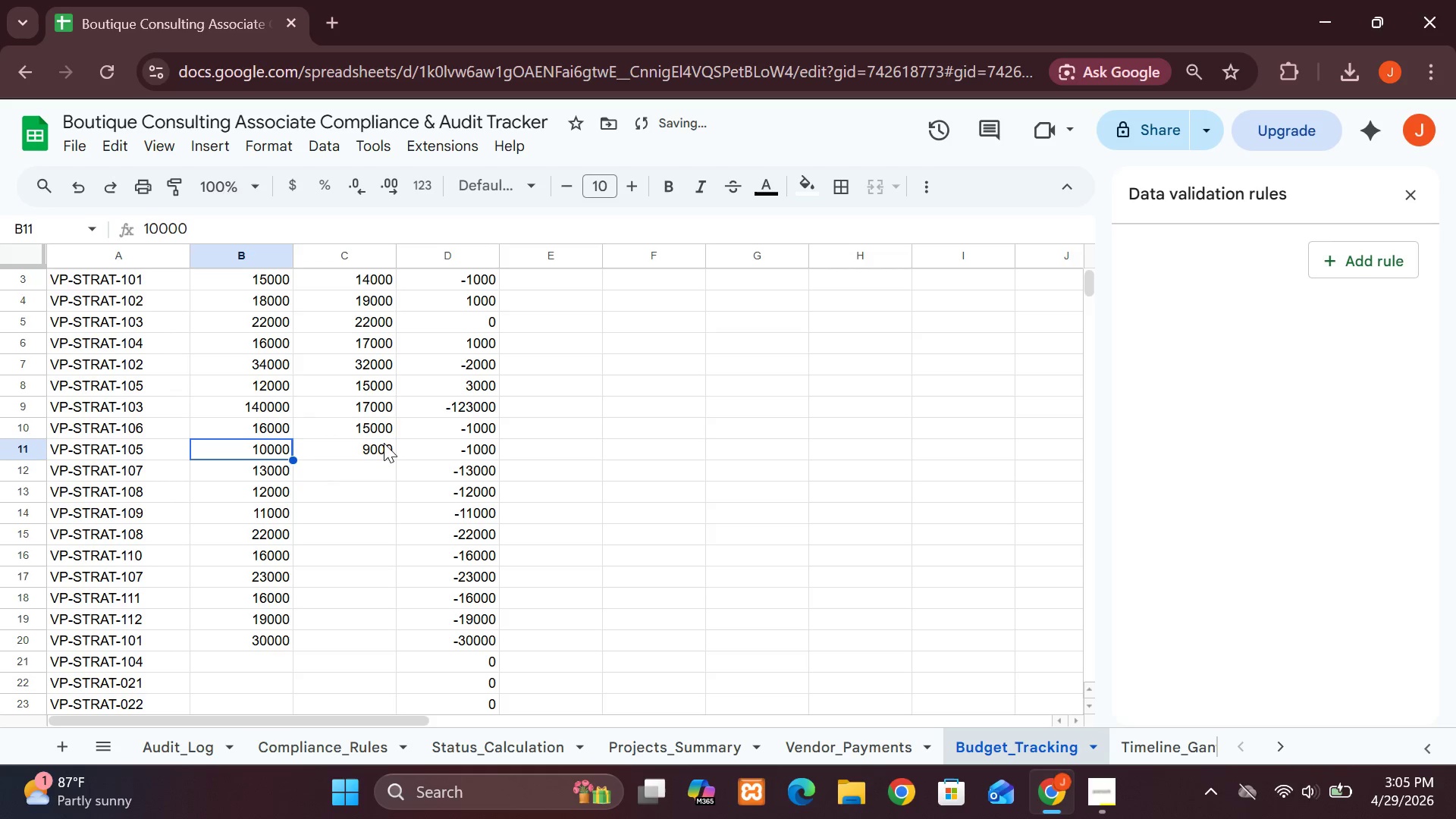 
left_click([382, 442])
 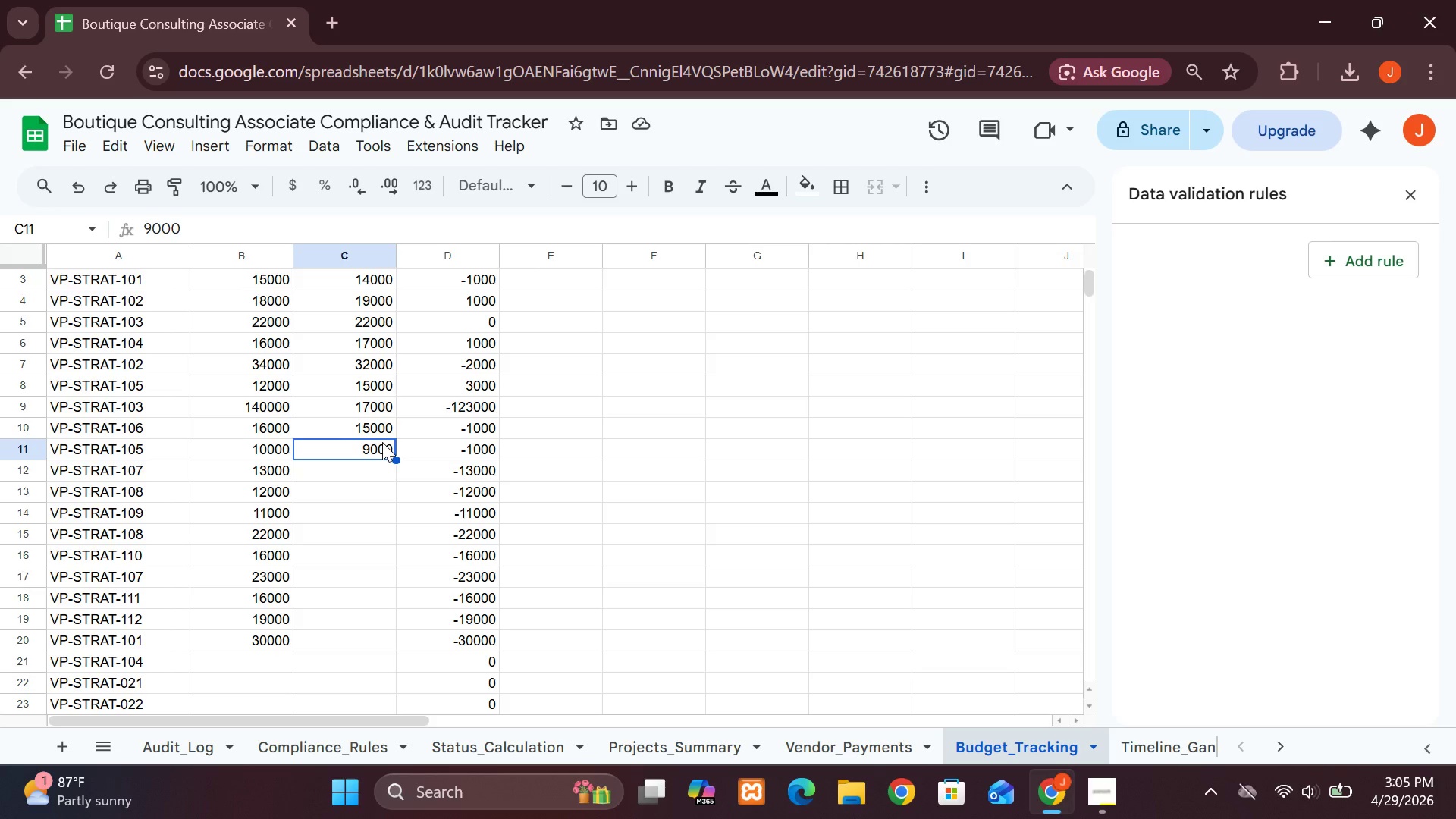 
wait(6.27)
 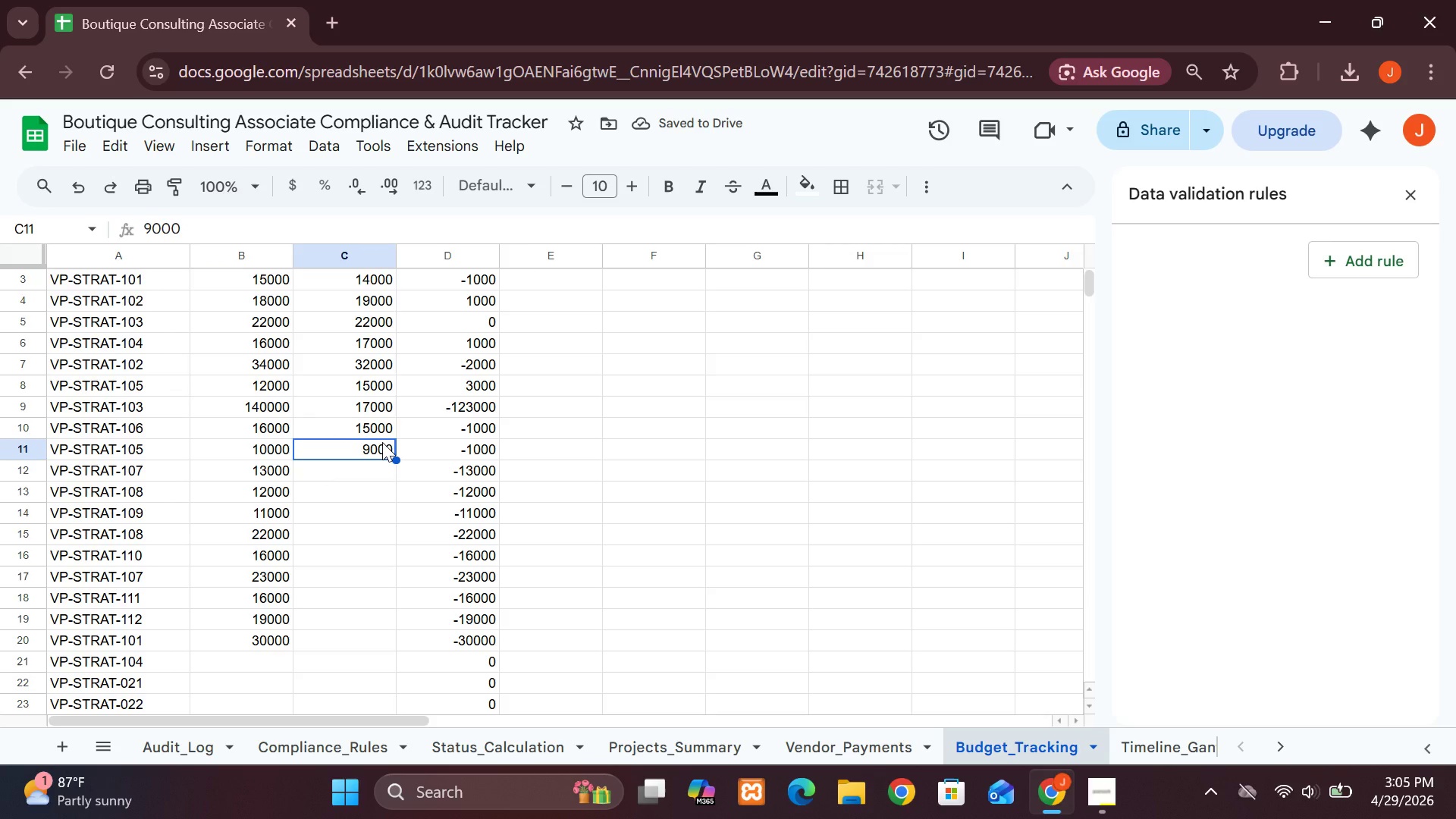 
key(0)
 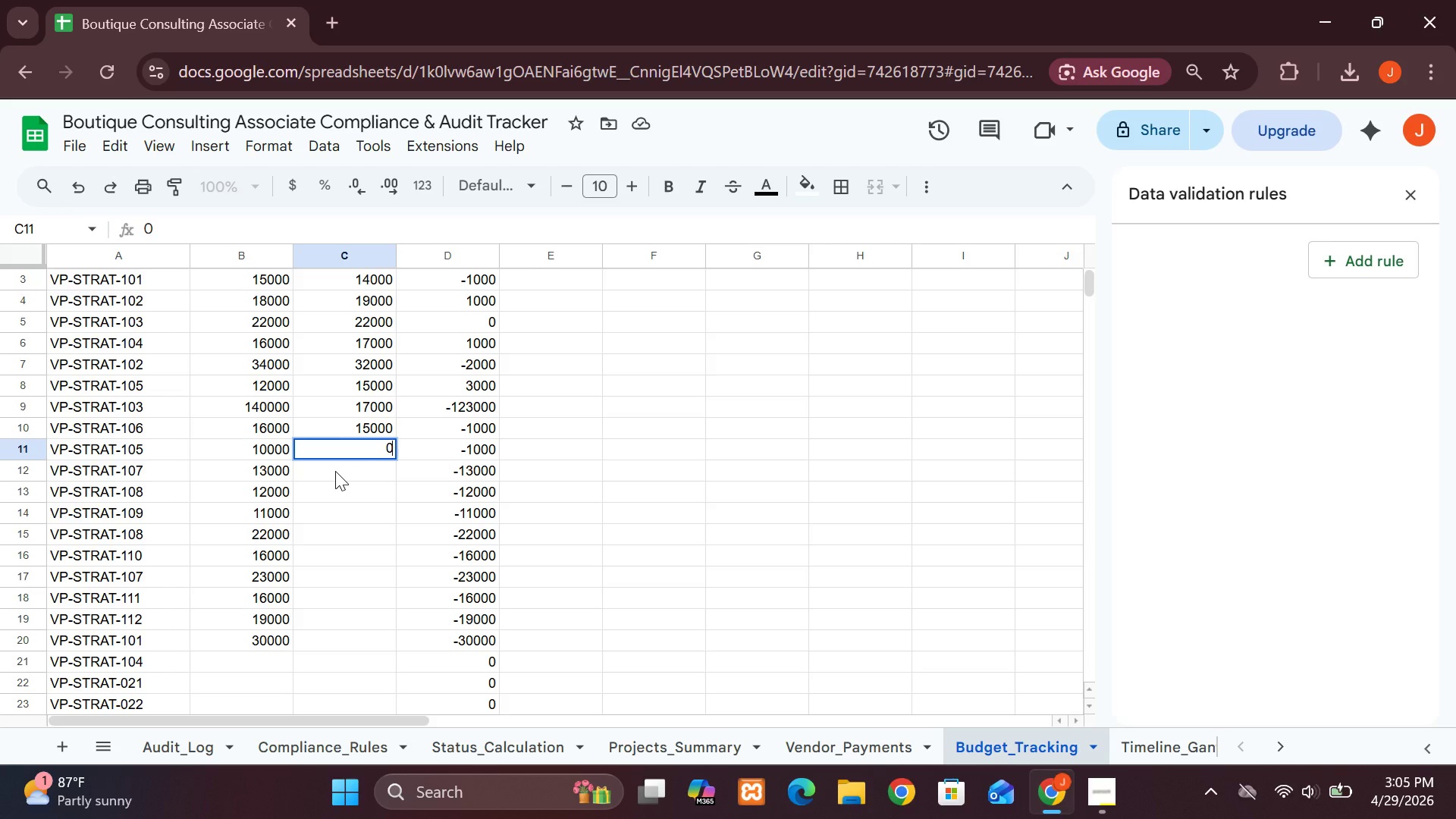 
key(Backspace)
type(10000)
key(Backspace)
key(Backspace)
key(Backspace)
key(Backspace)
key(Backspace)
type(200000)
key(Backspace)
 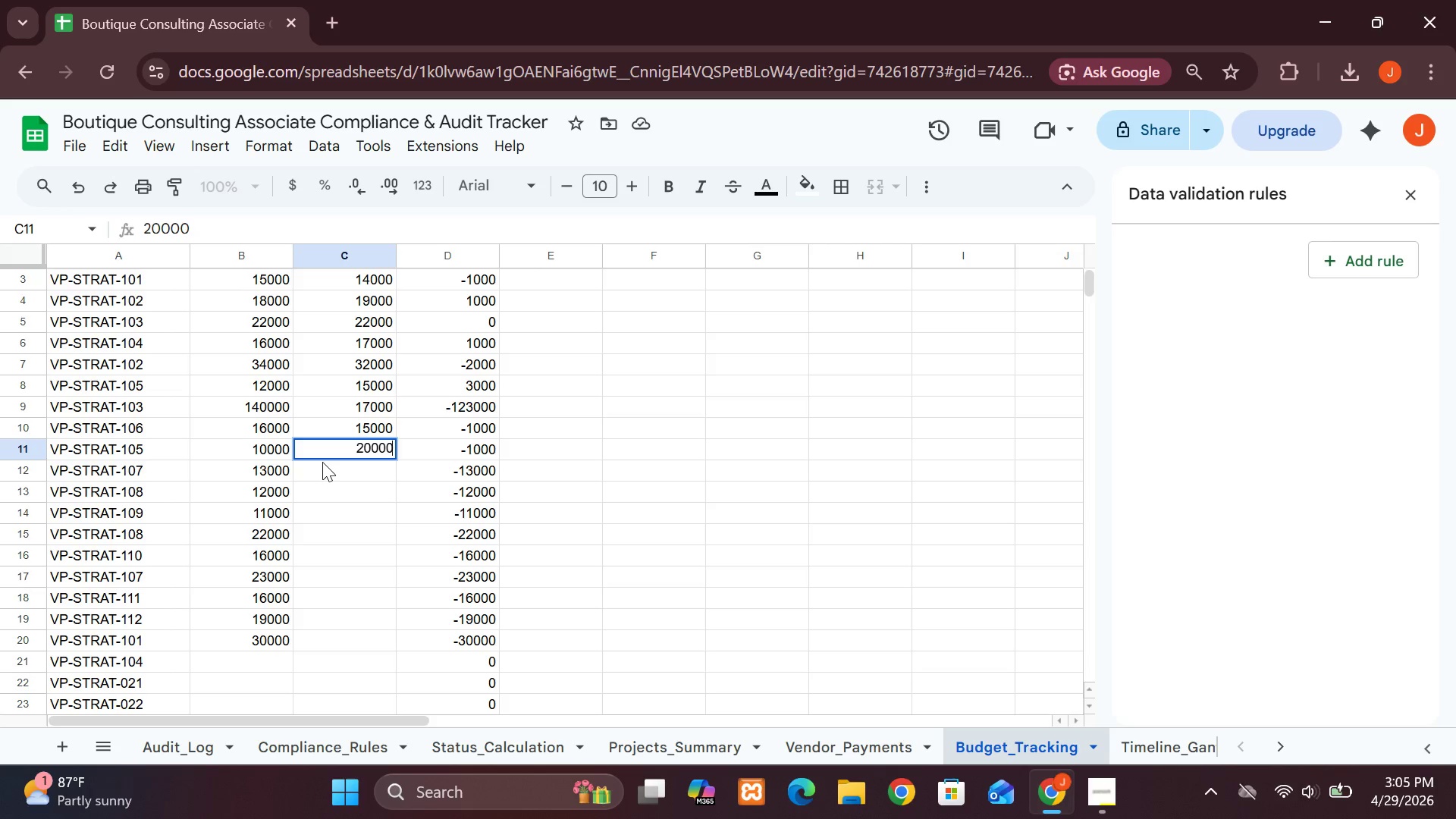 
left_click([322, 462])
 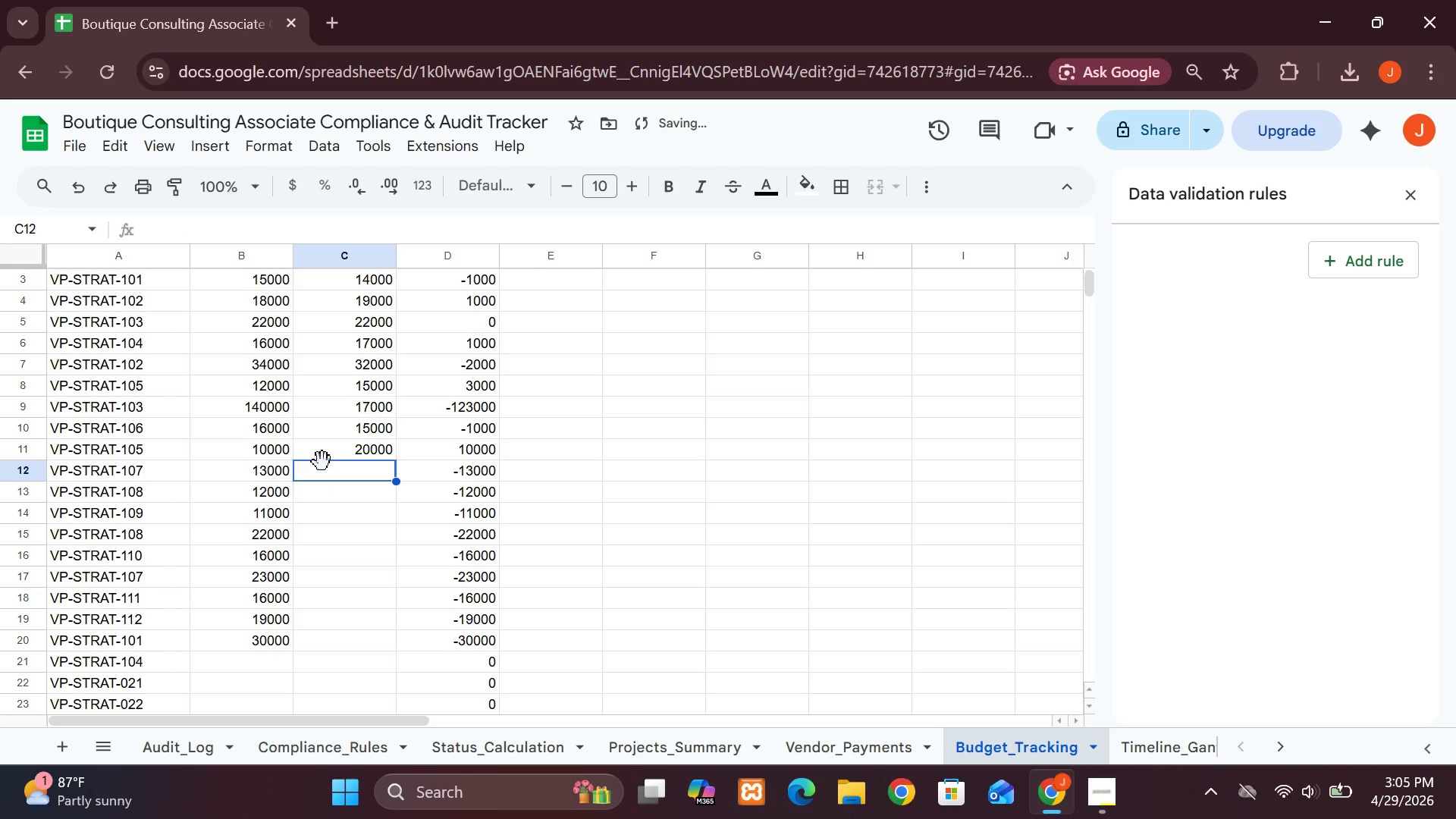 
type(4)
key(Backspace)
type(15000)
 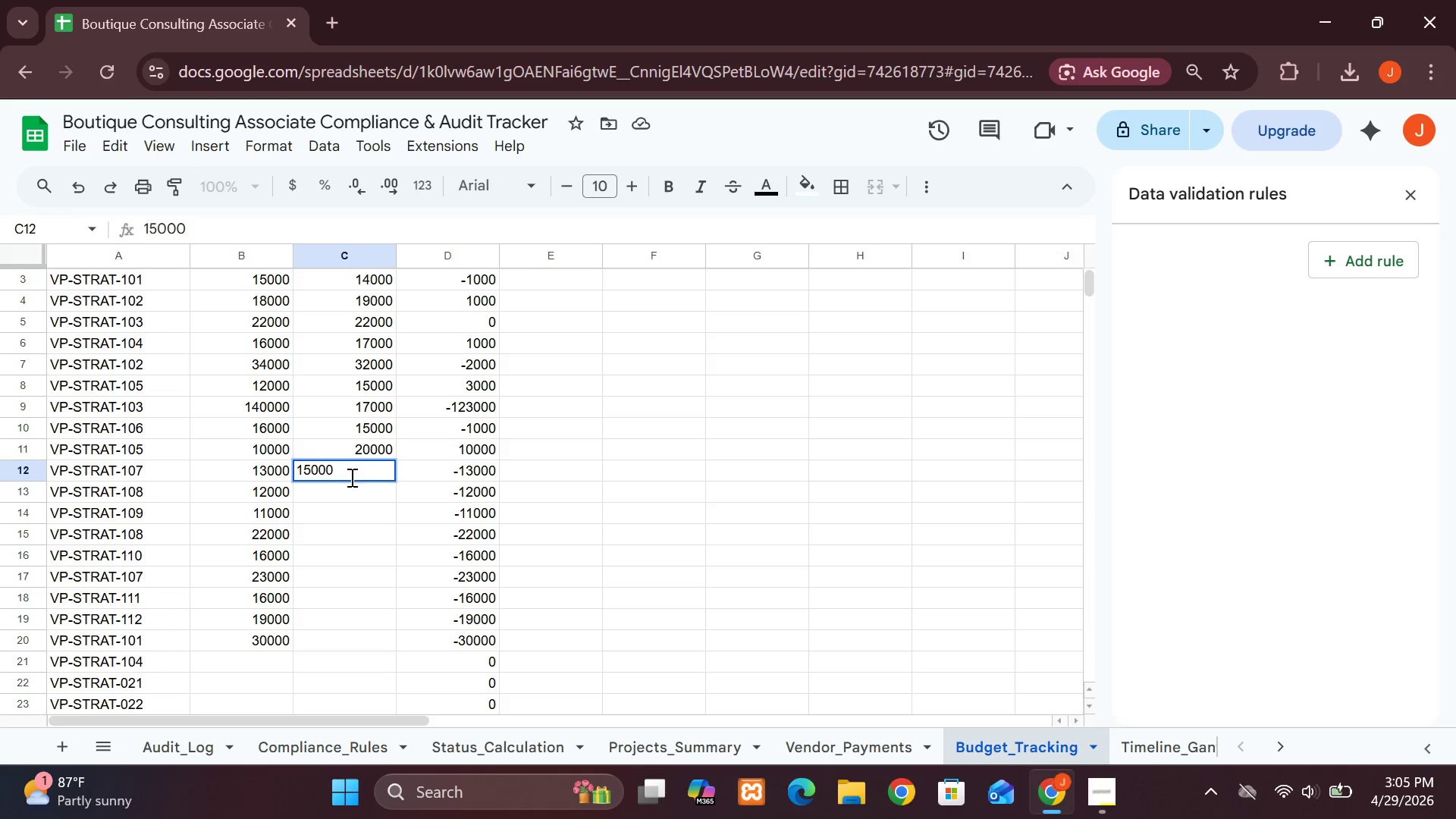 
left_click([352, 494])
 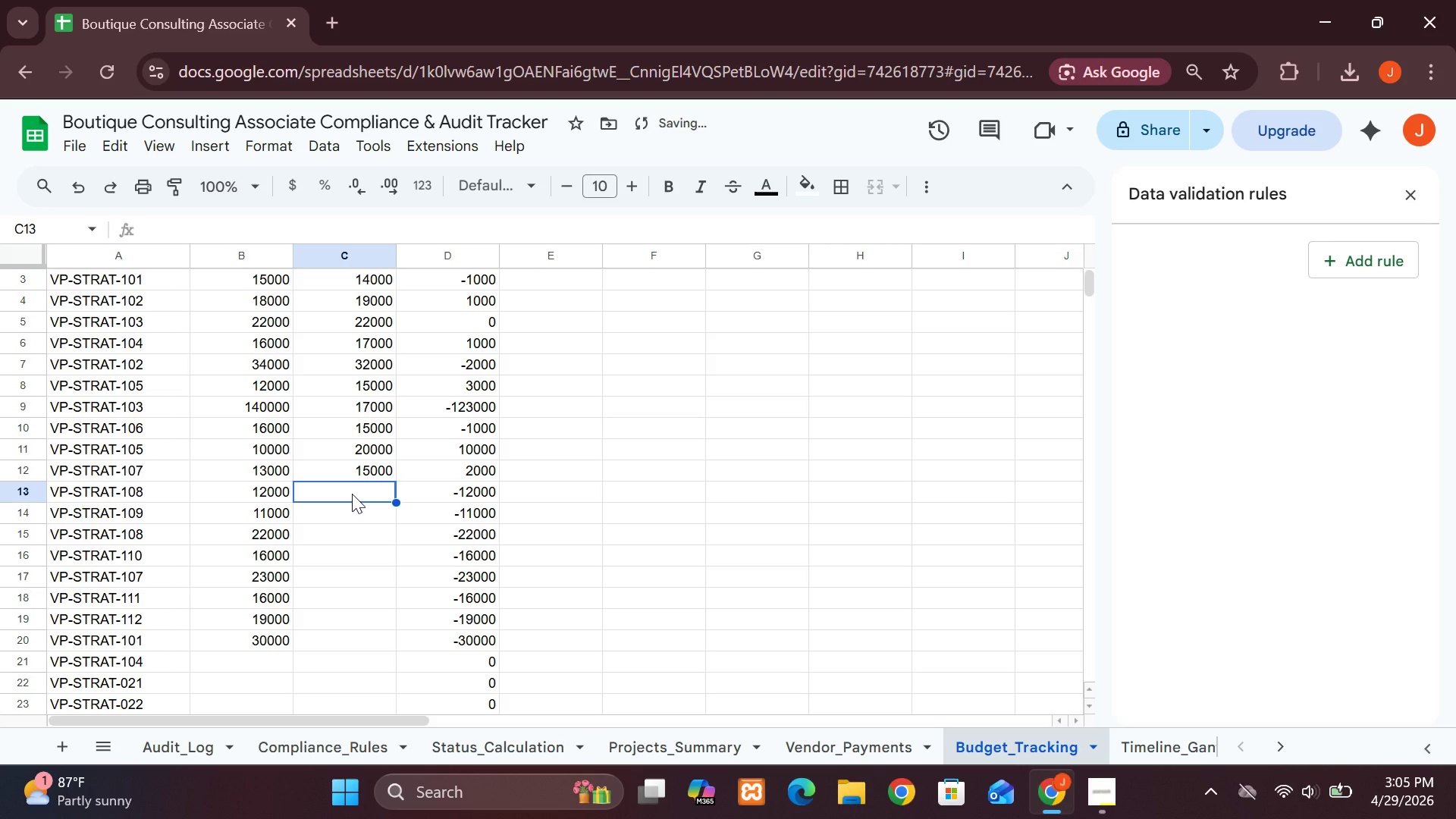 
type(110000)
key(Backspace)
 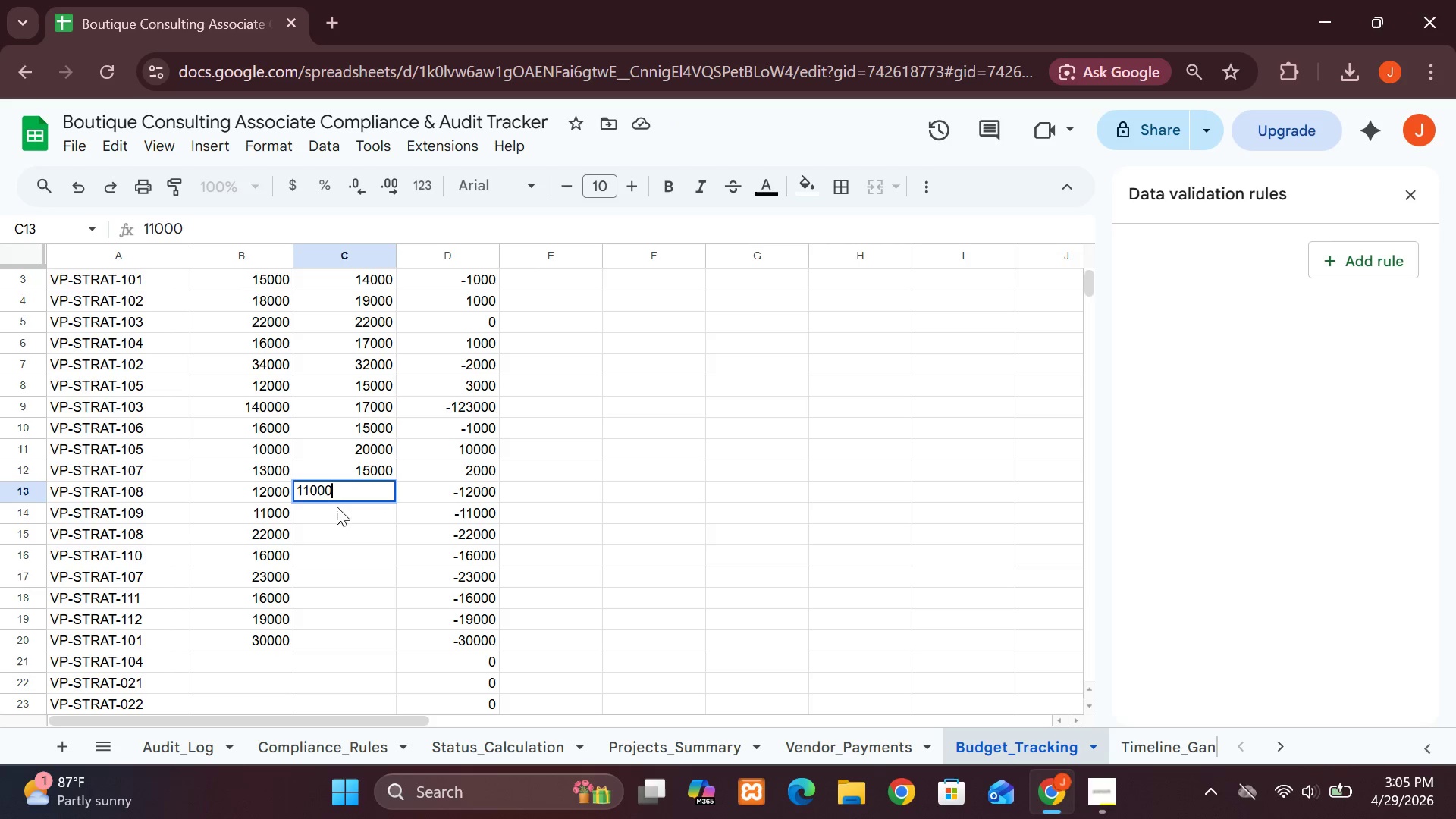 
left_click([337, 511])
 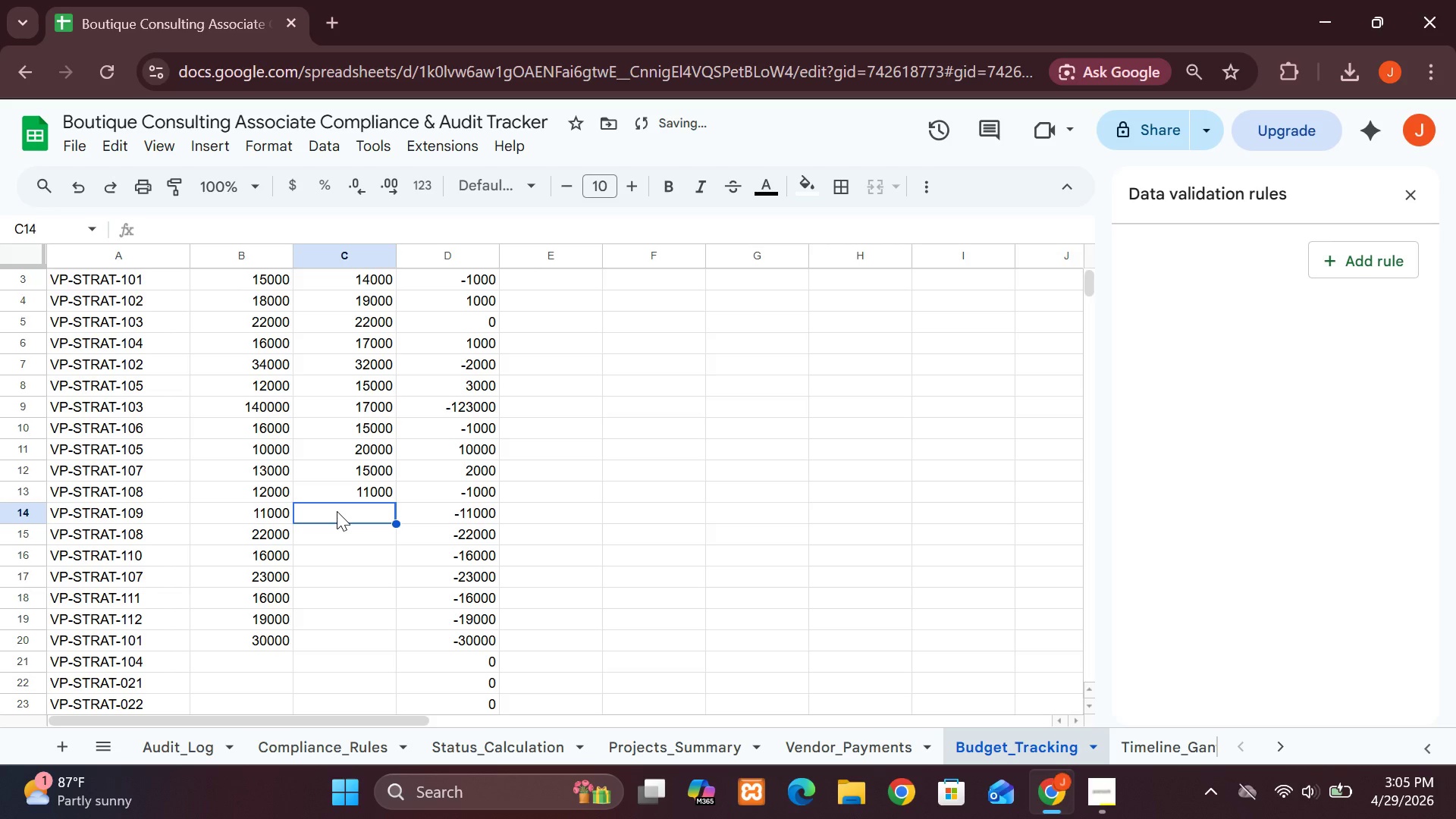 
type(19000)
 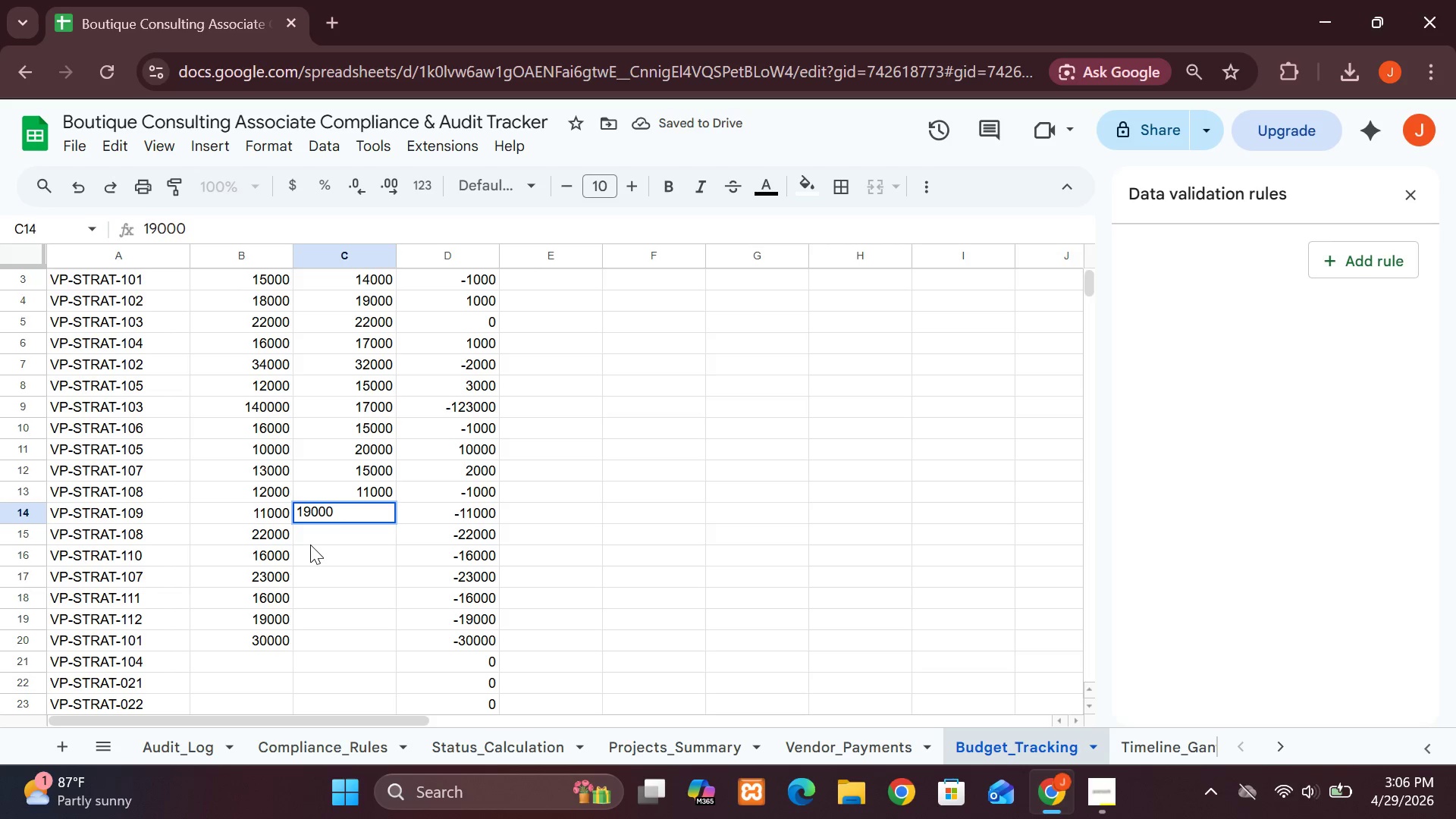 
left_click([308, 540])
 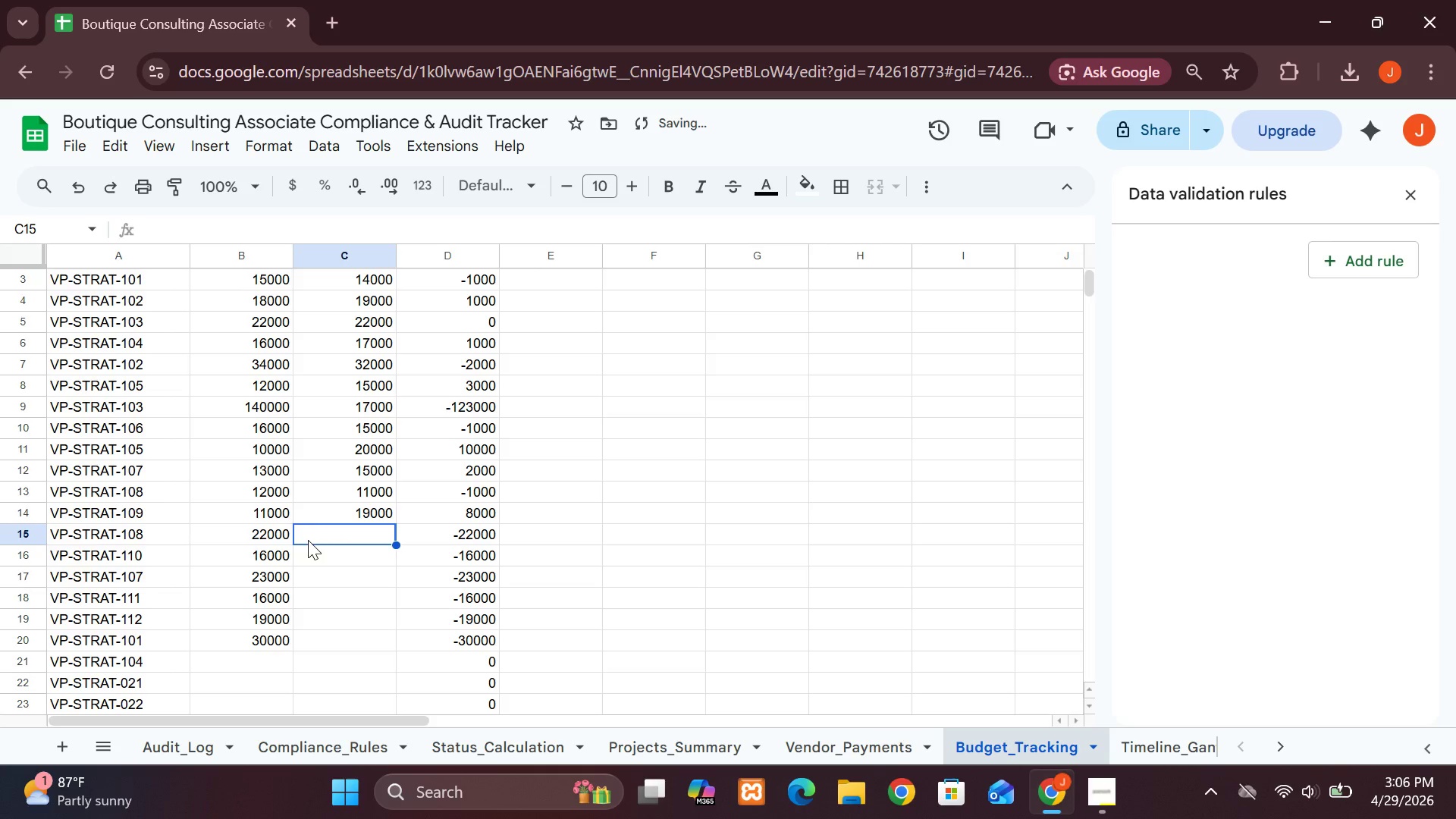 
type(30000)
 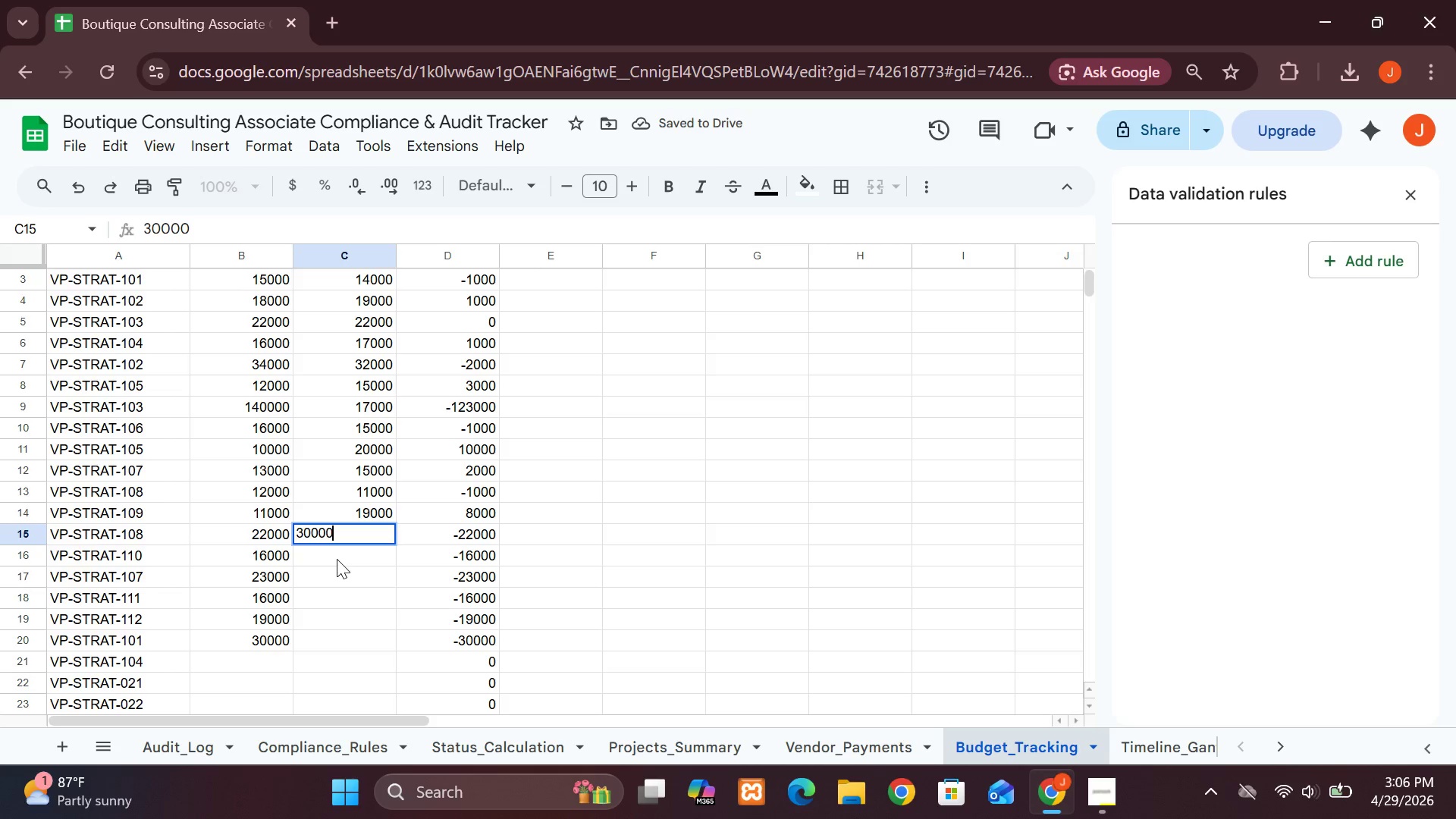 
left_click([337, 559])
 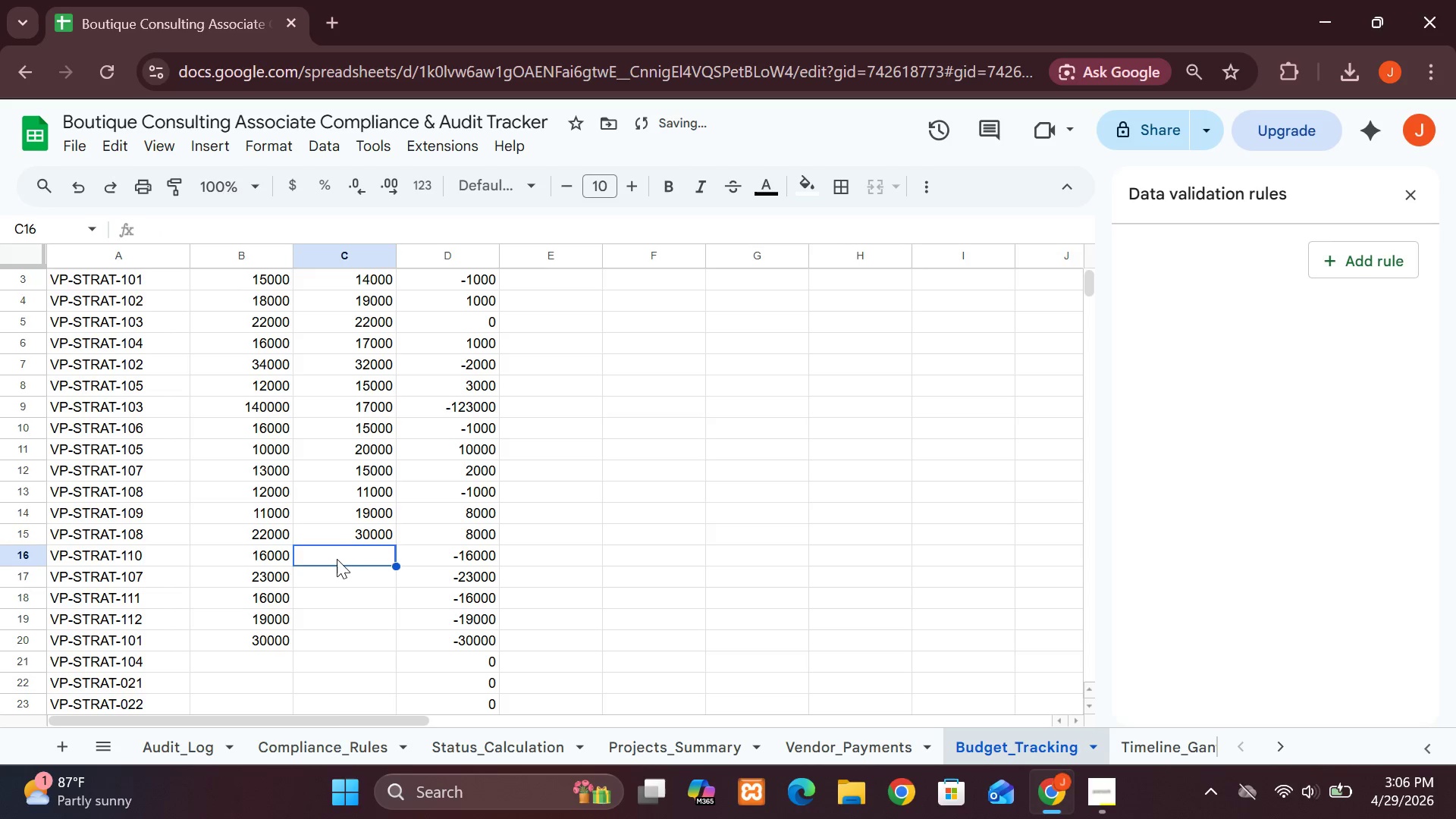 
type(12000)
 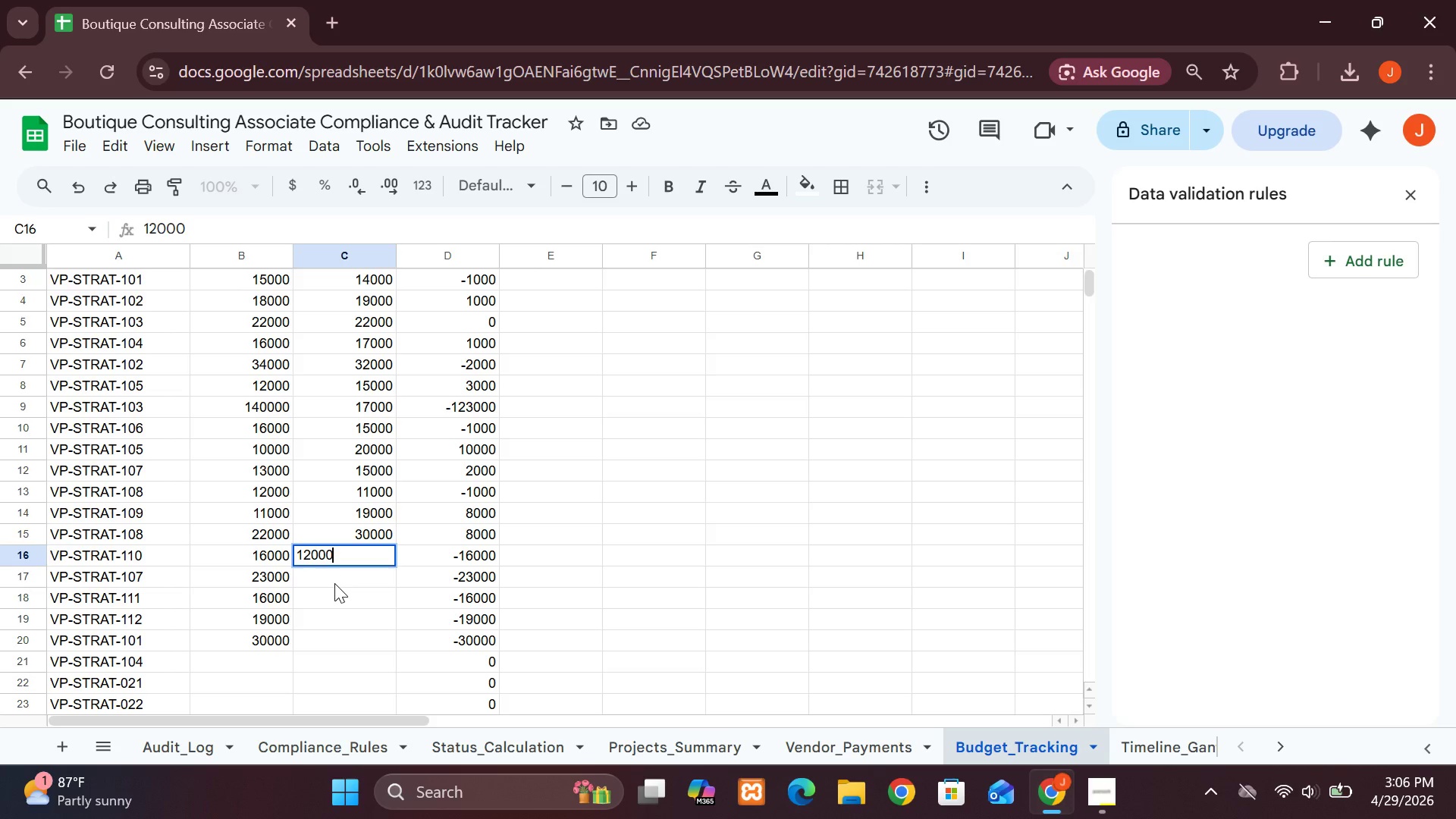 
left_click([334, 583])
 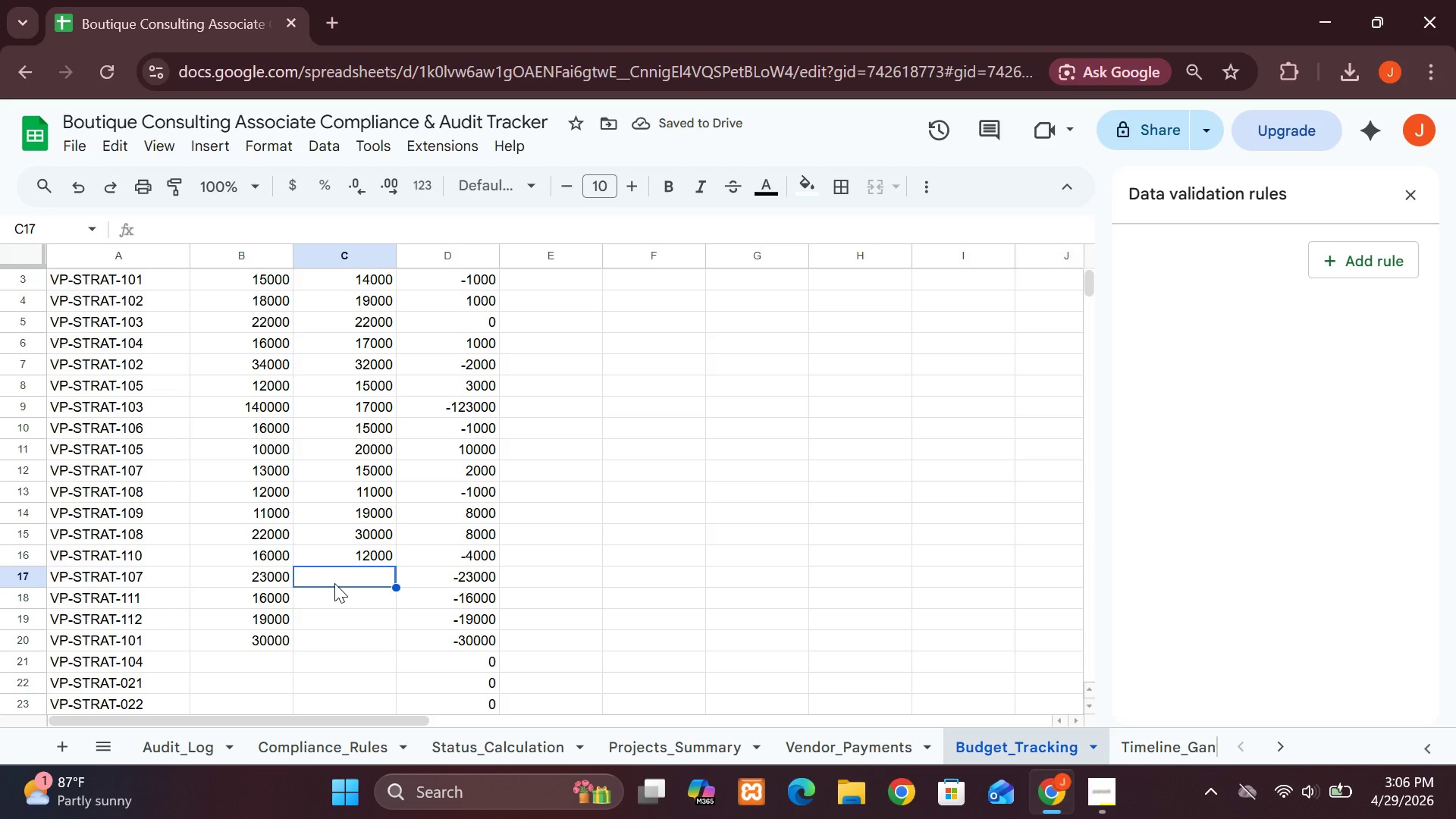 
wait(6.2)
 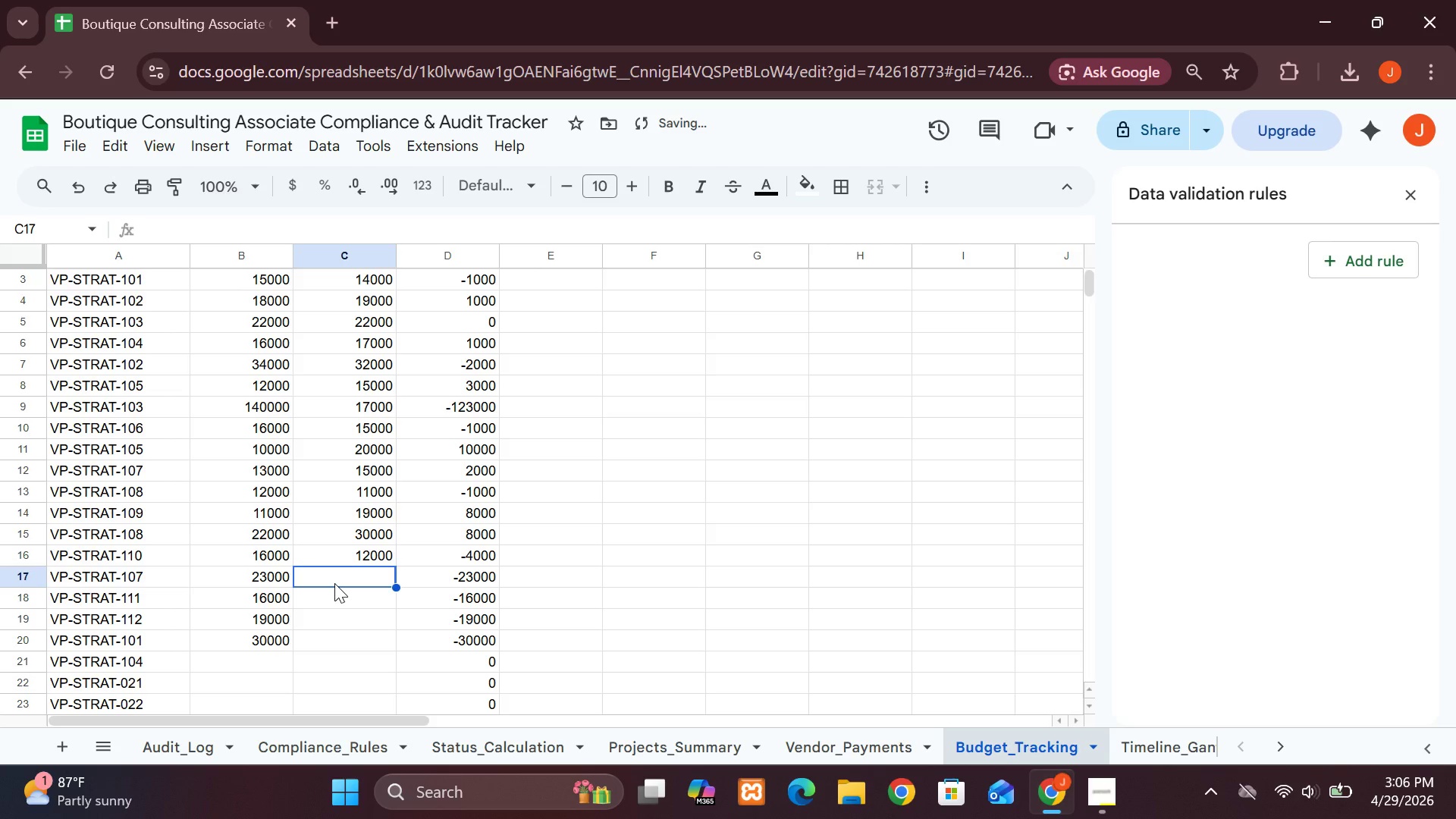 
type(21000)
 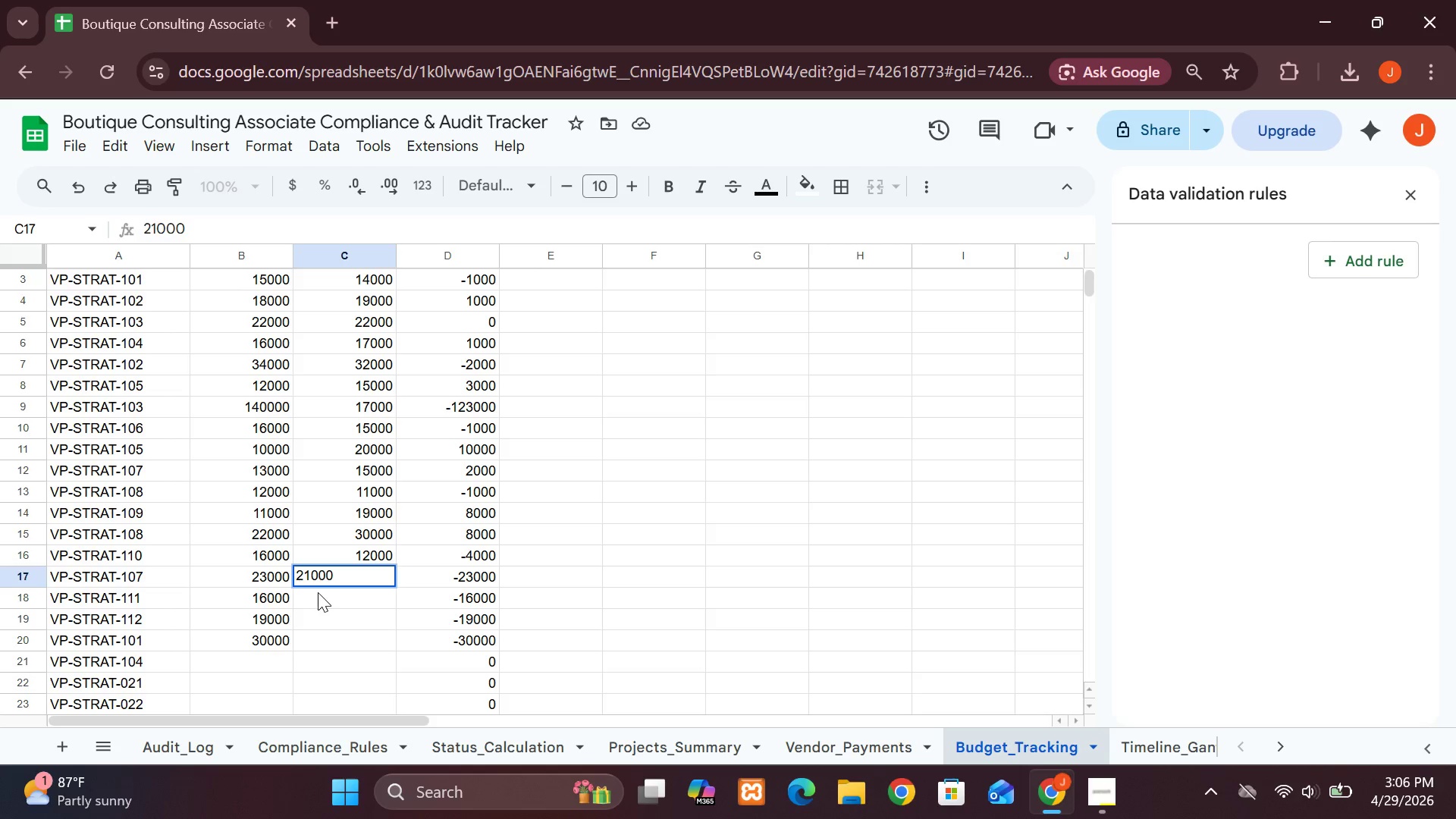 
left_click([318, 592])
 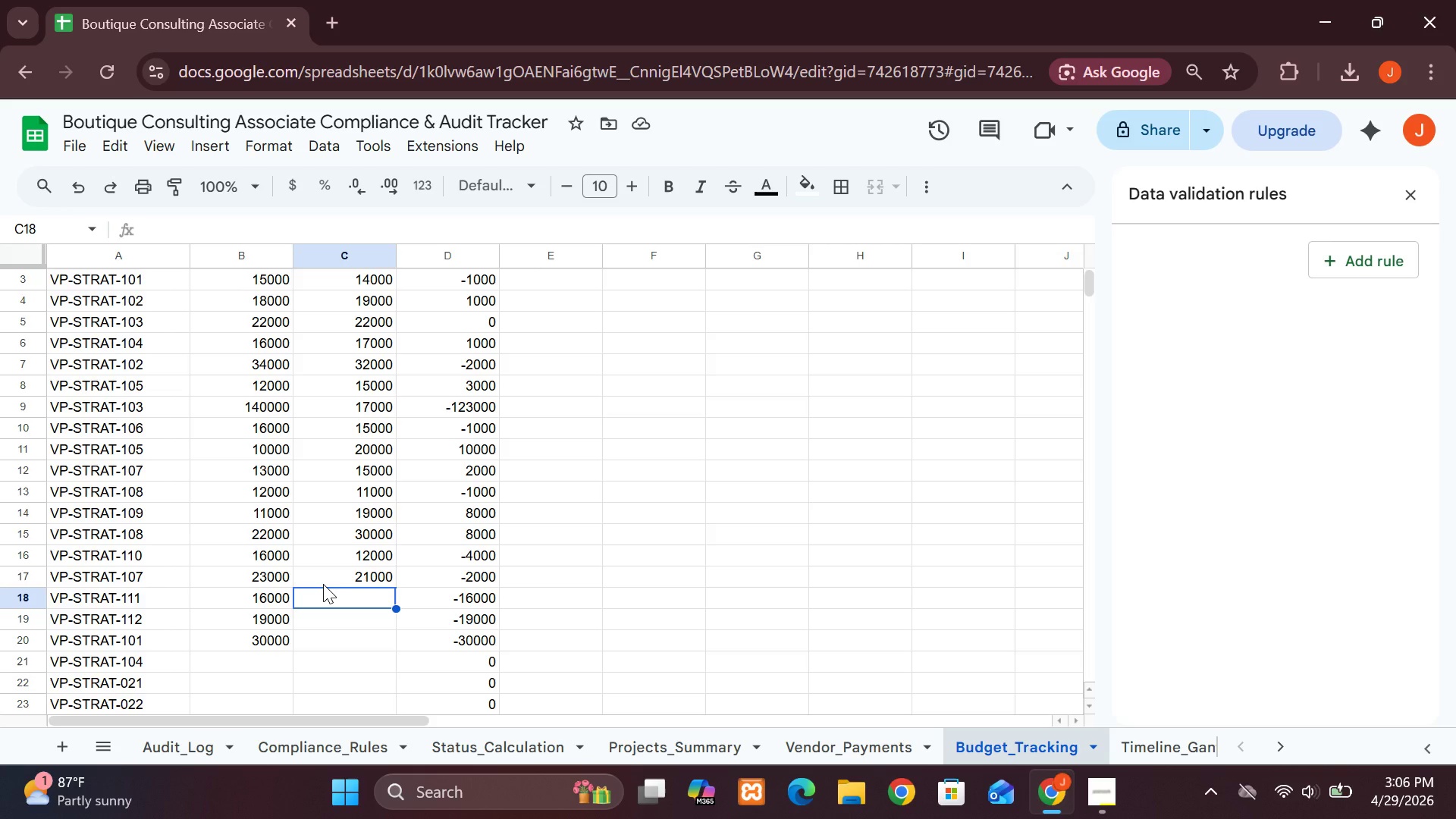 
wait(21.28)
 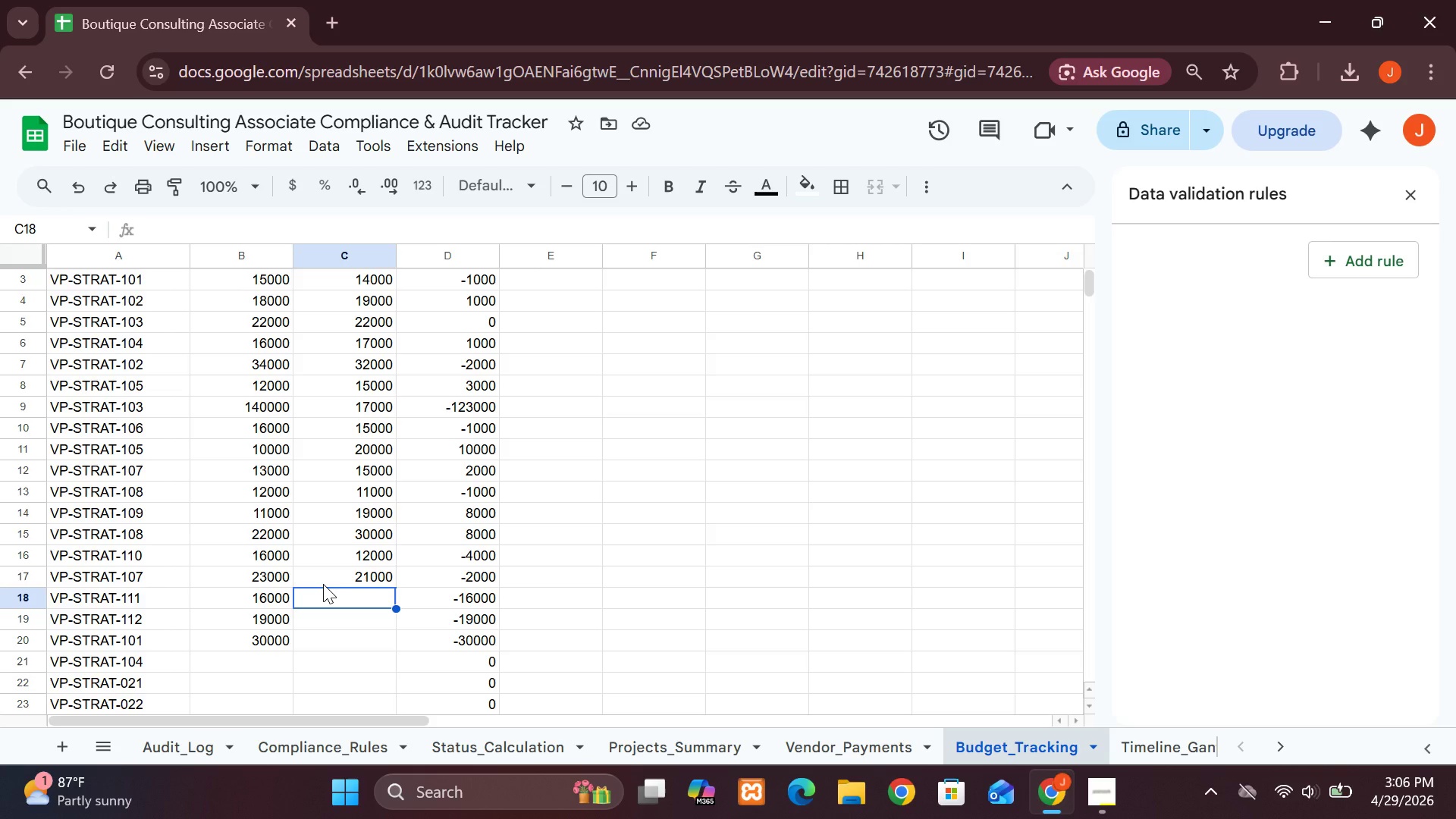 
type(45)
key(Backspace)
key(Backspace)
type(12000)
 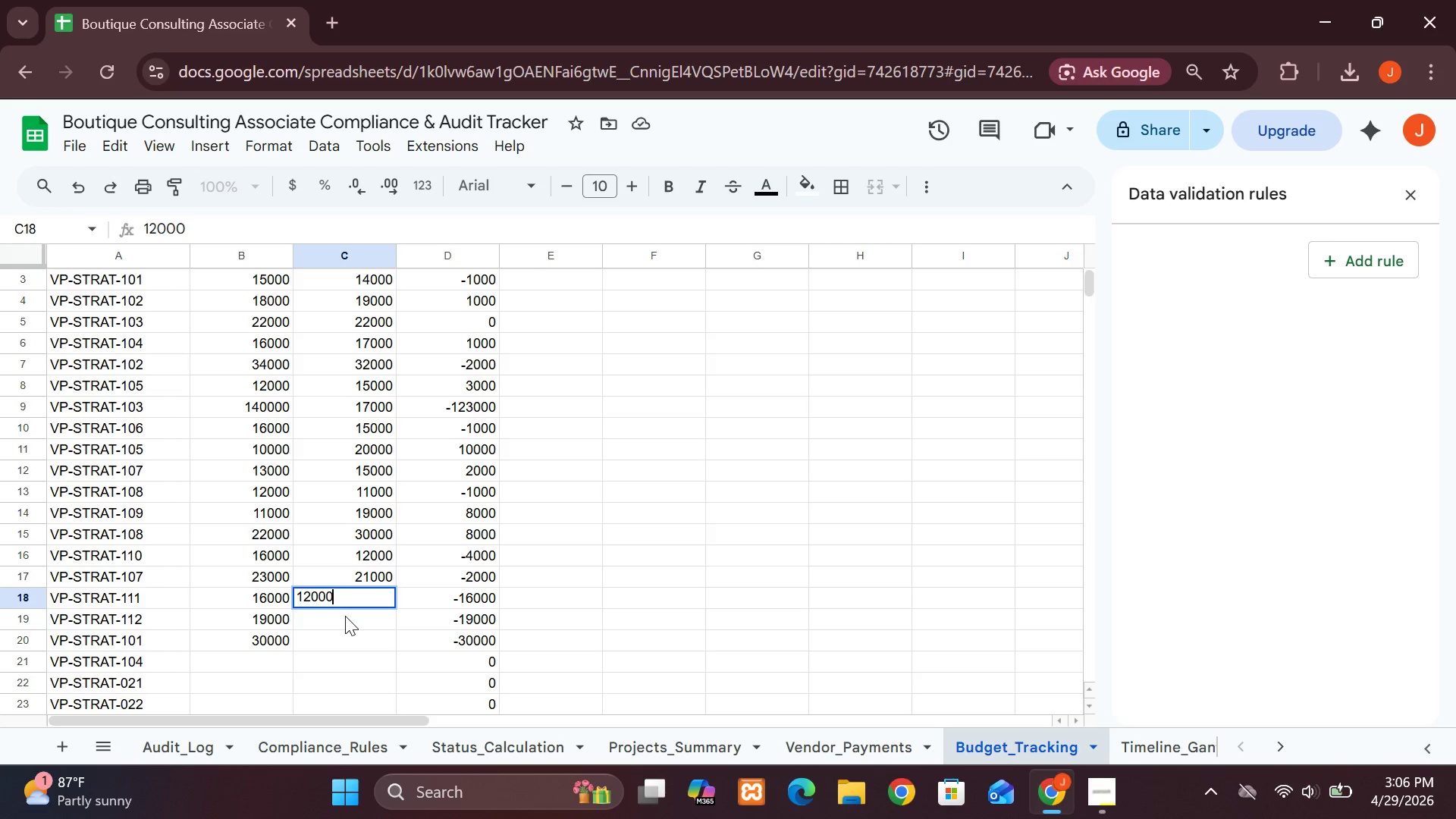 
double_click([345, 616])
 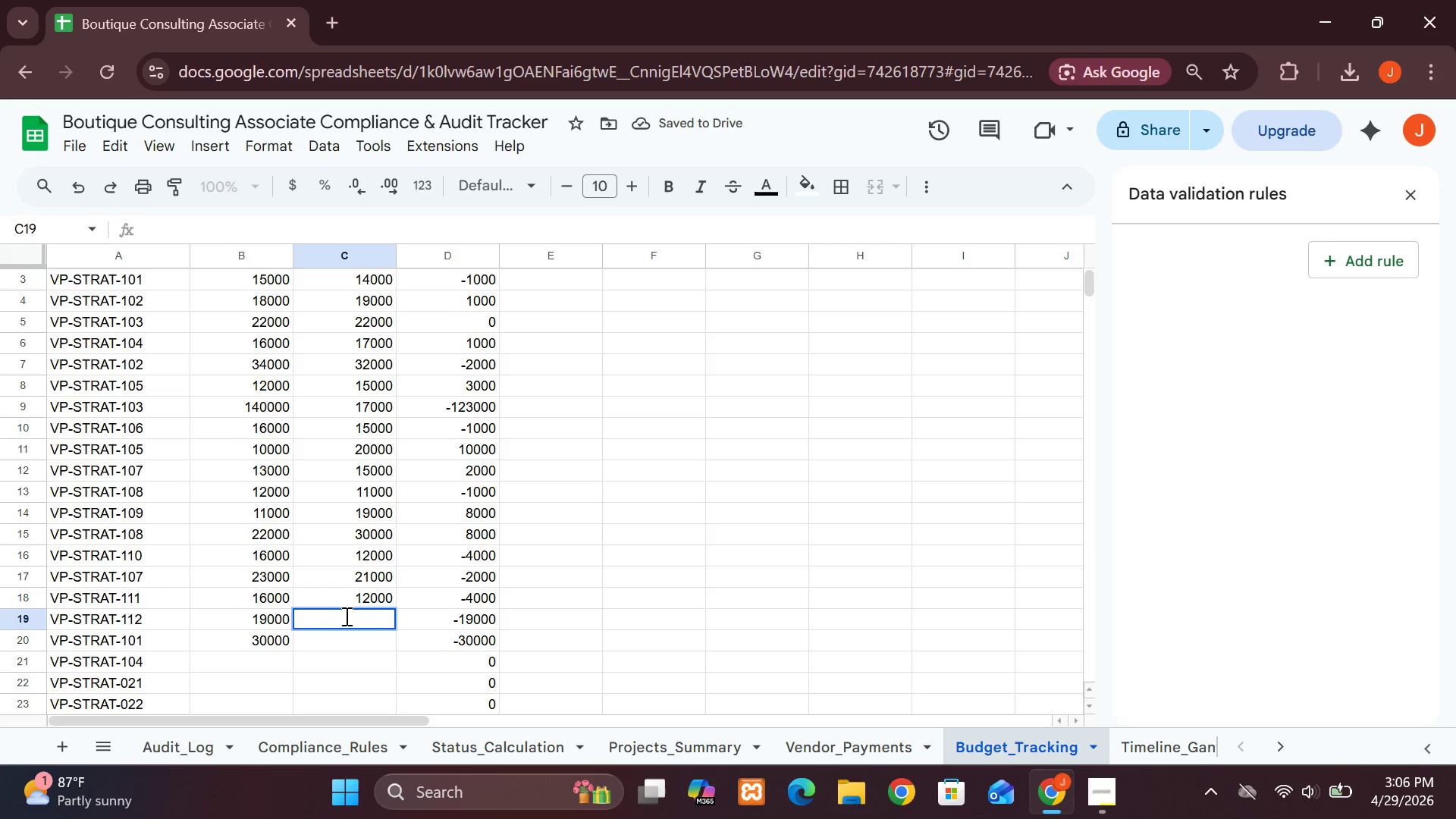 
type(23000)
 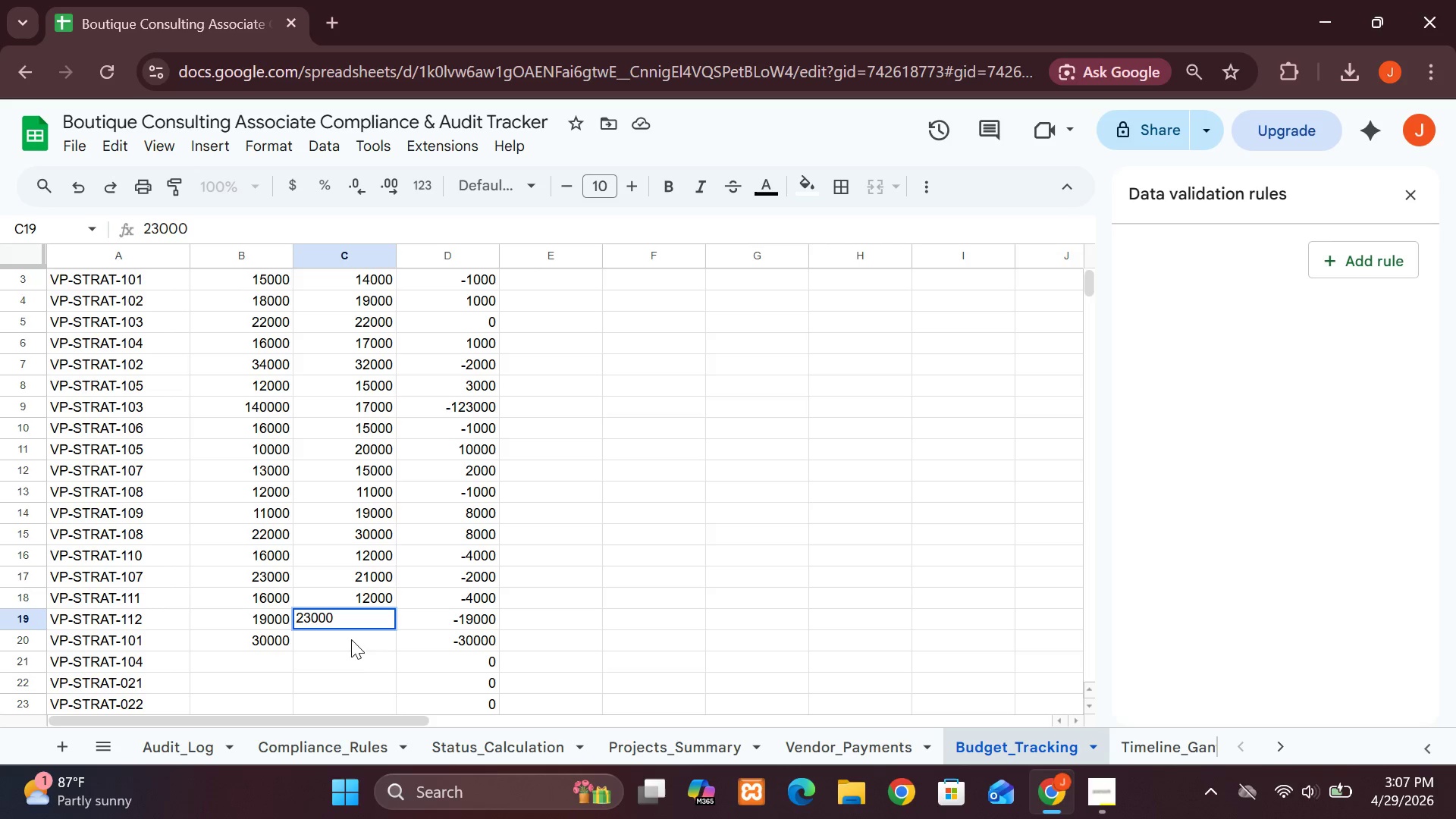 
left_click([353, 644])
 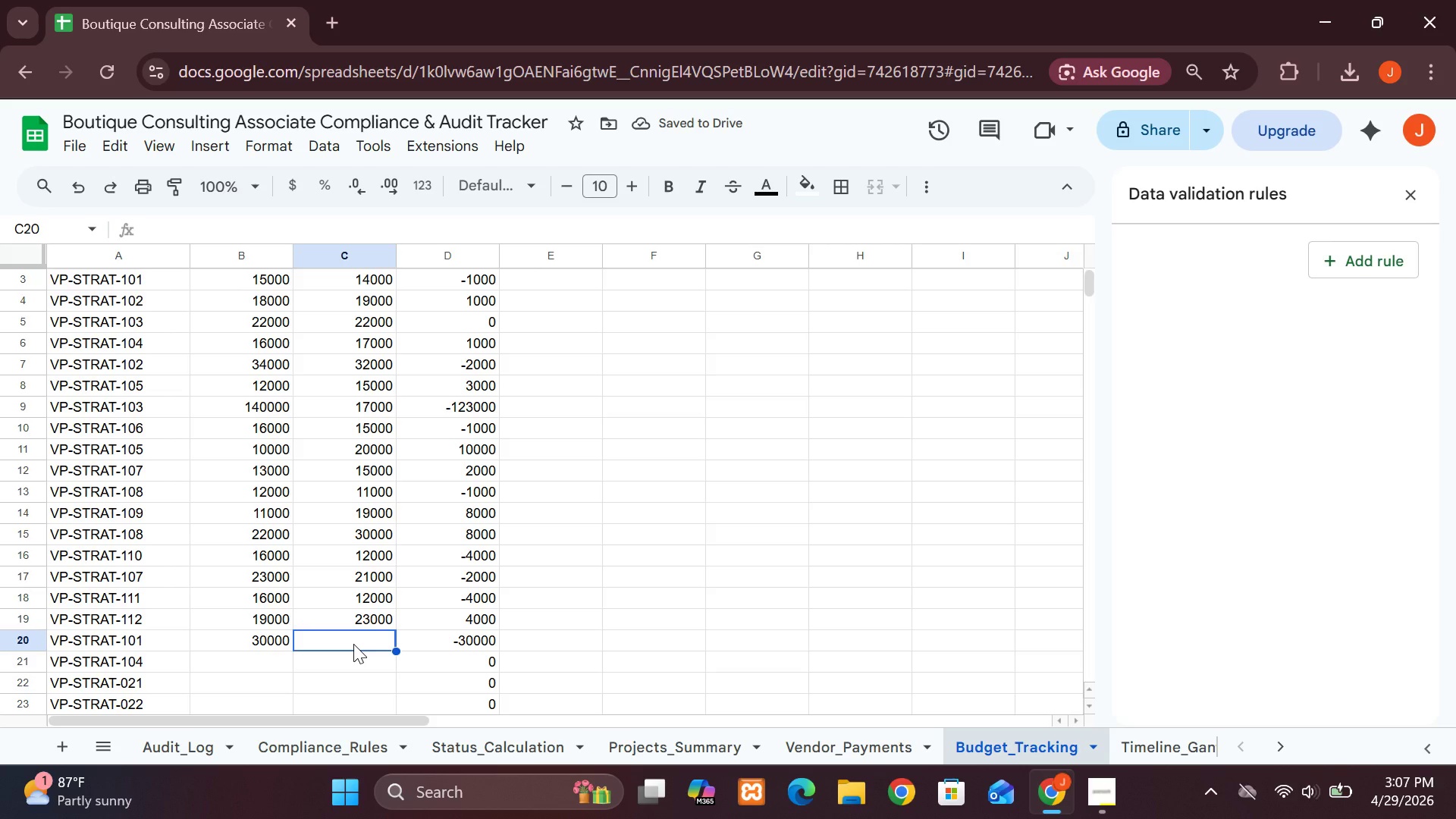 
type(23000)
 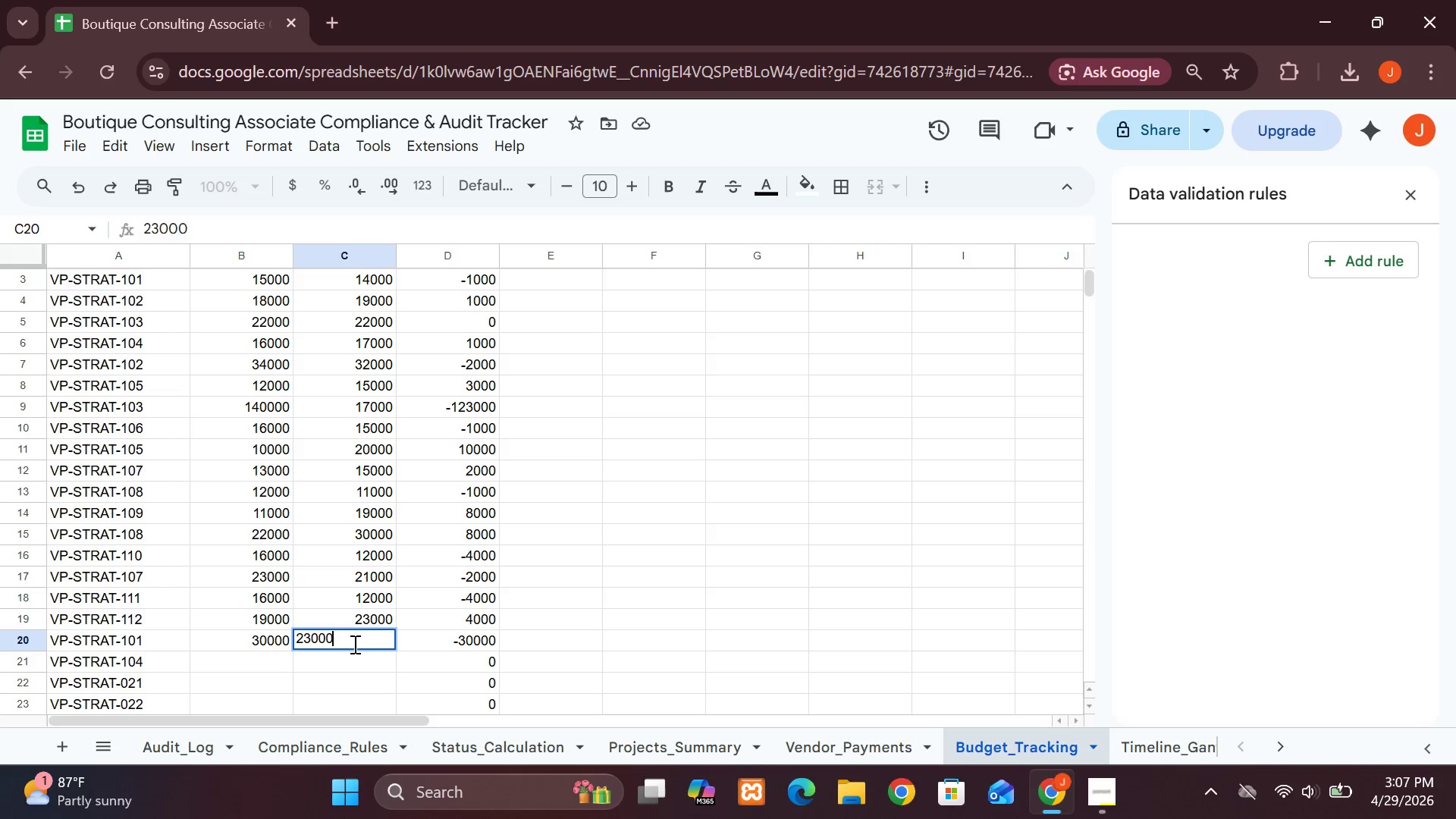 
key(Enter)
 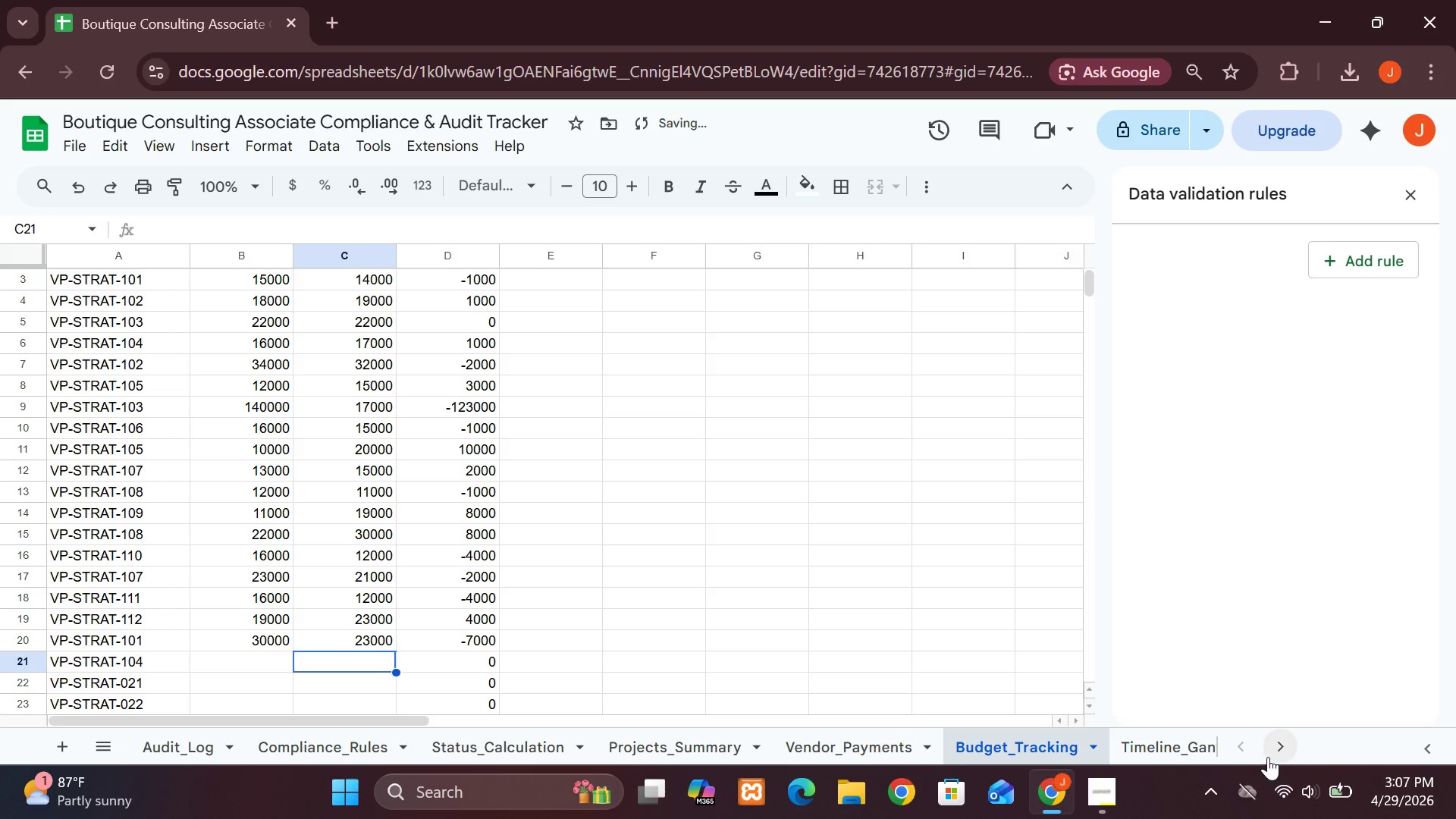 
left_click([1194, 742])
 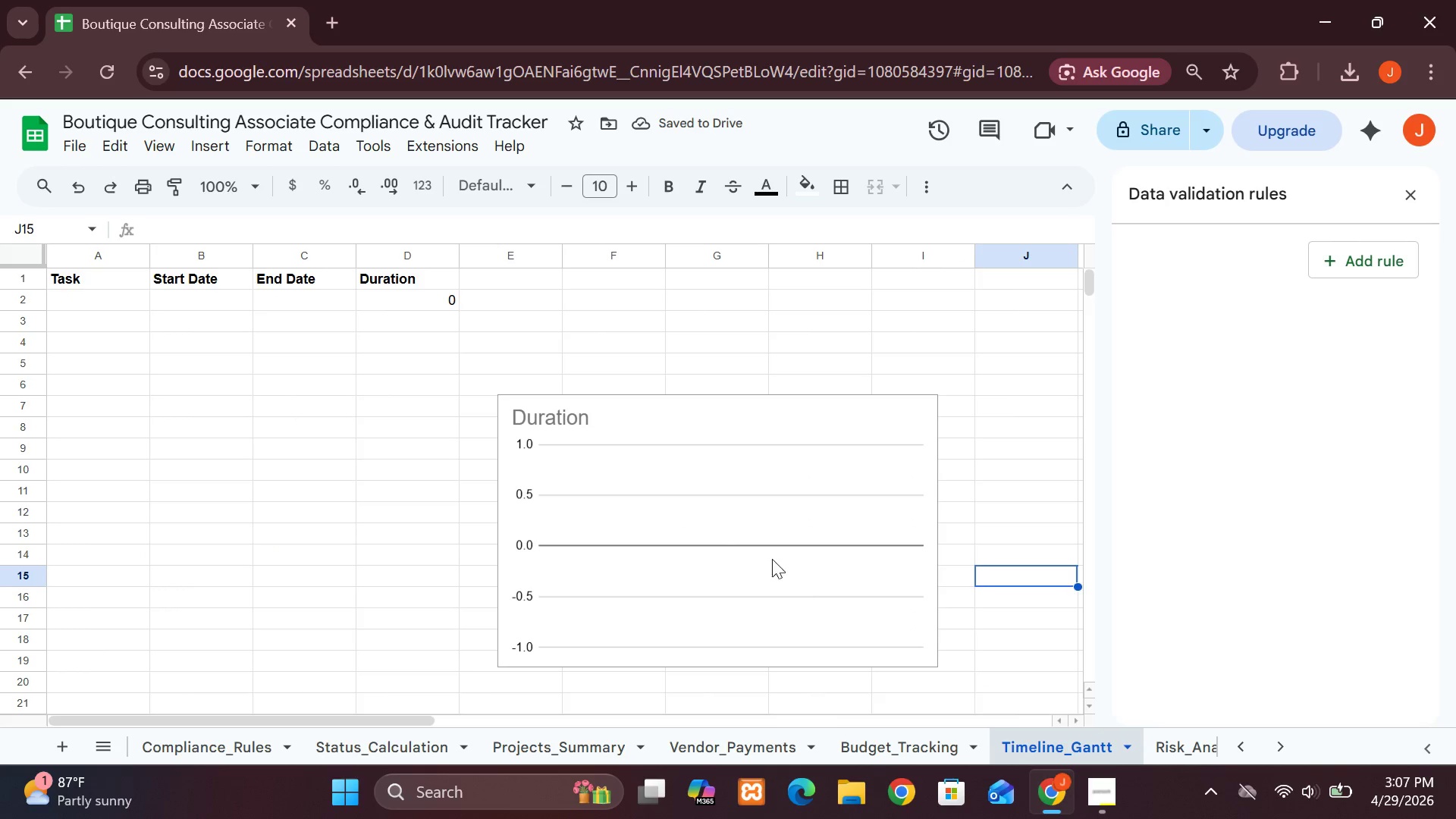 
left_click([770, 557])
 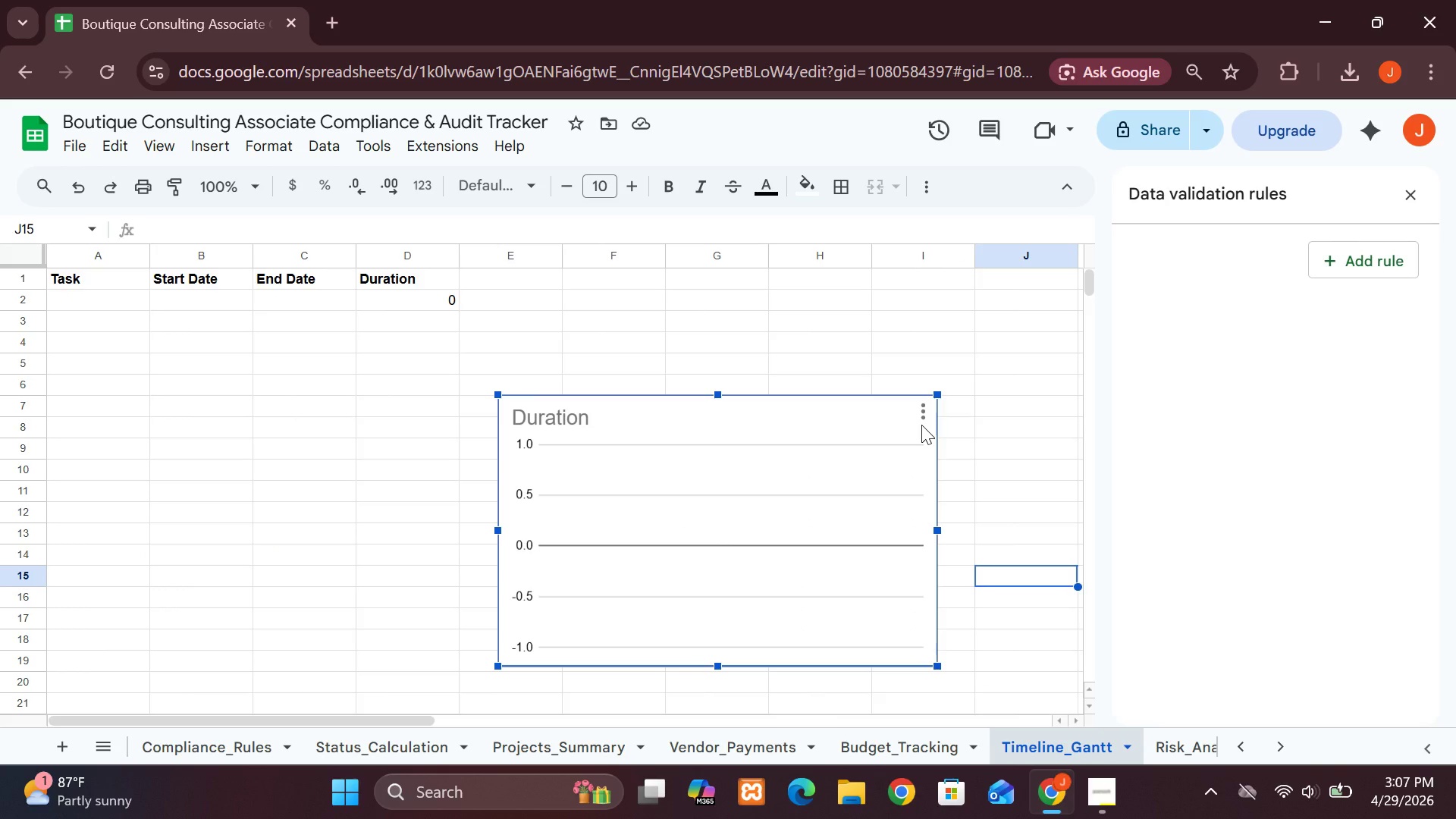 
left_click_drag(start_coordinate=[885, 425], to_coordinate=[1182, 559])
 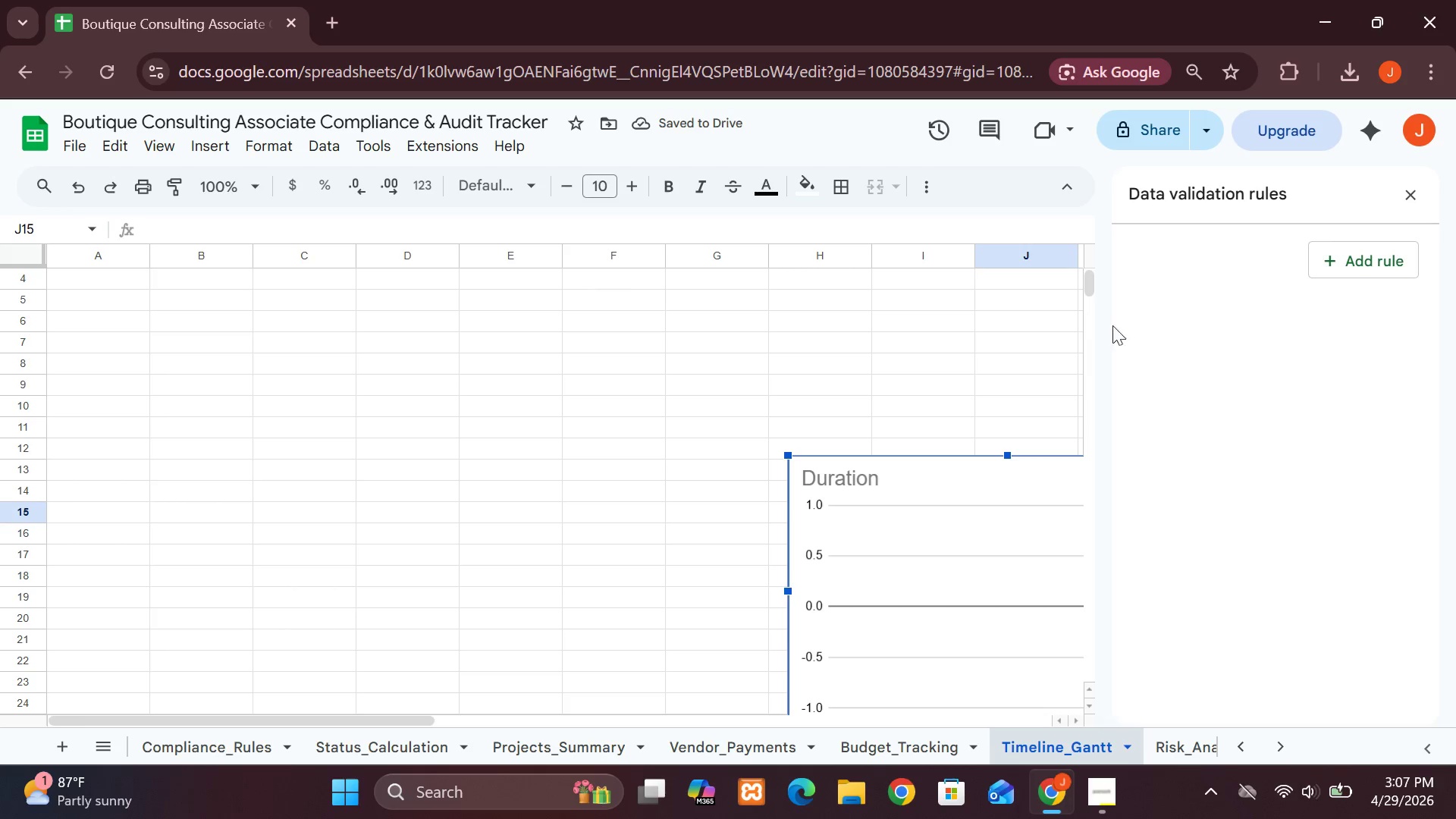 
wait(5.25)
 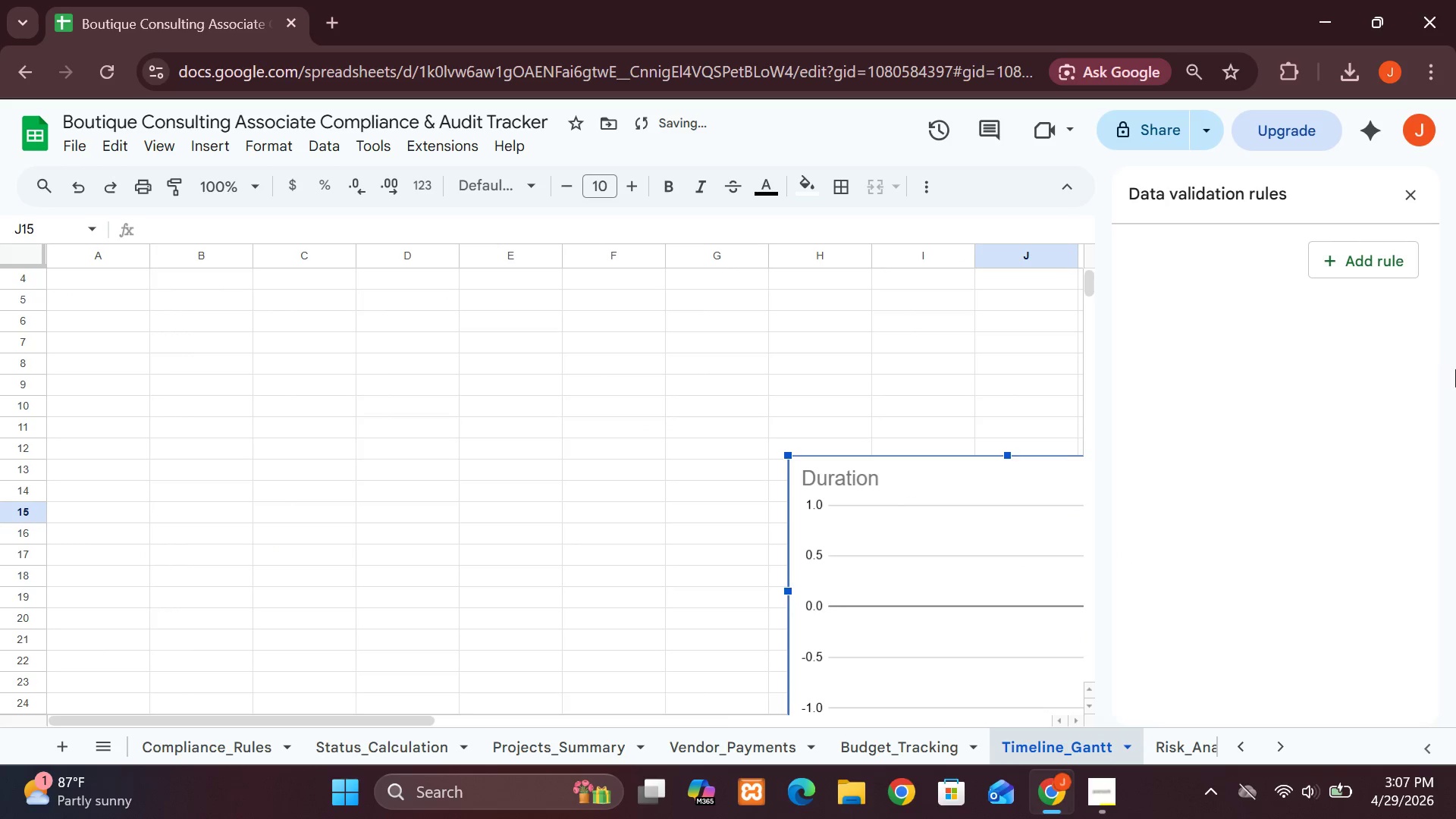 
left_click_drag(start_coordinate=[1090, 284], to_coordinate=[1032, 242])
 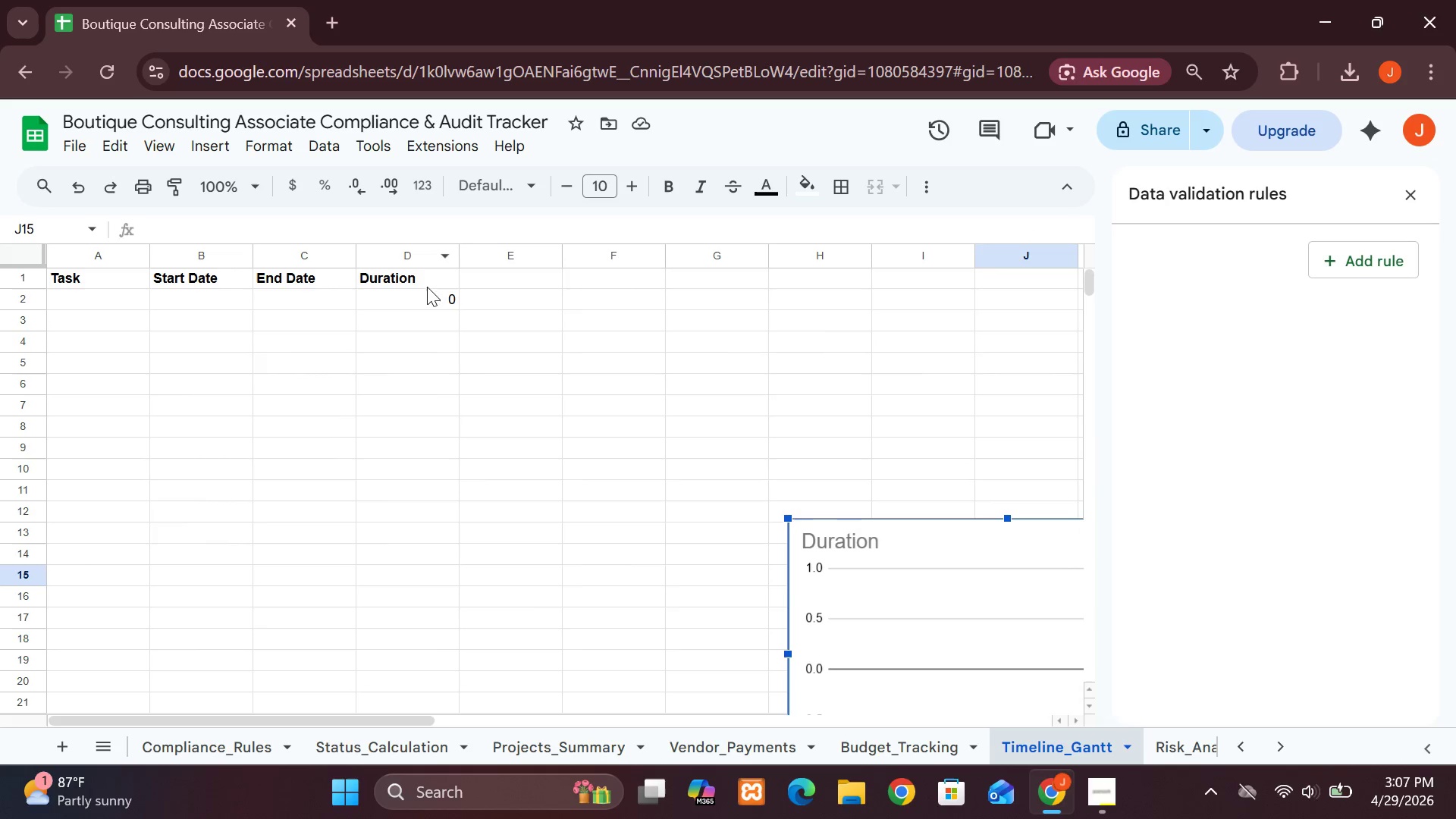 
left_click([429, 302])
 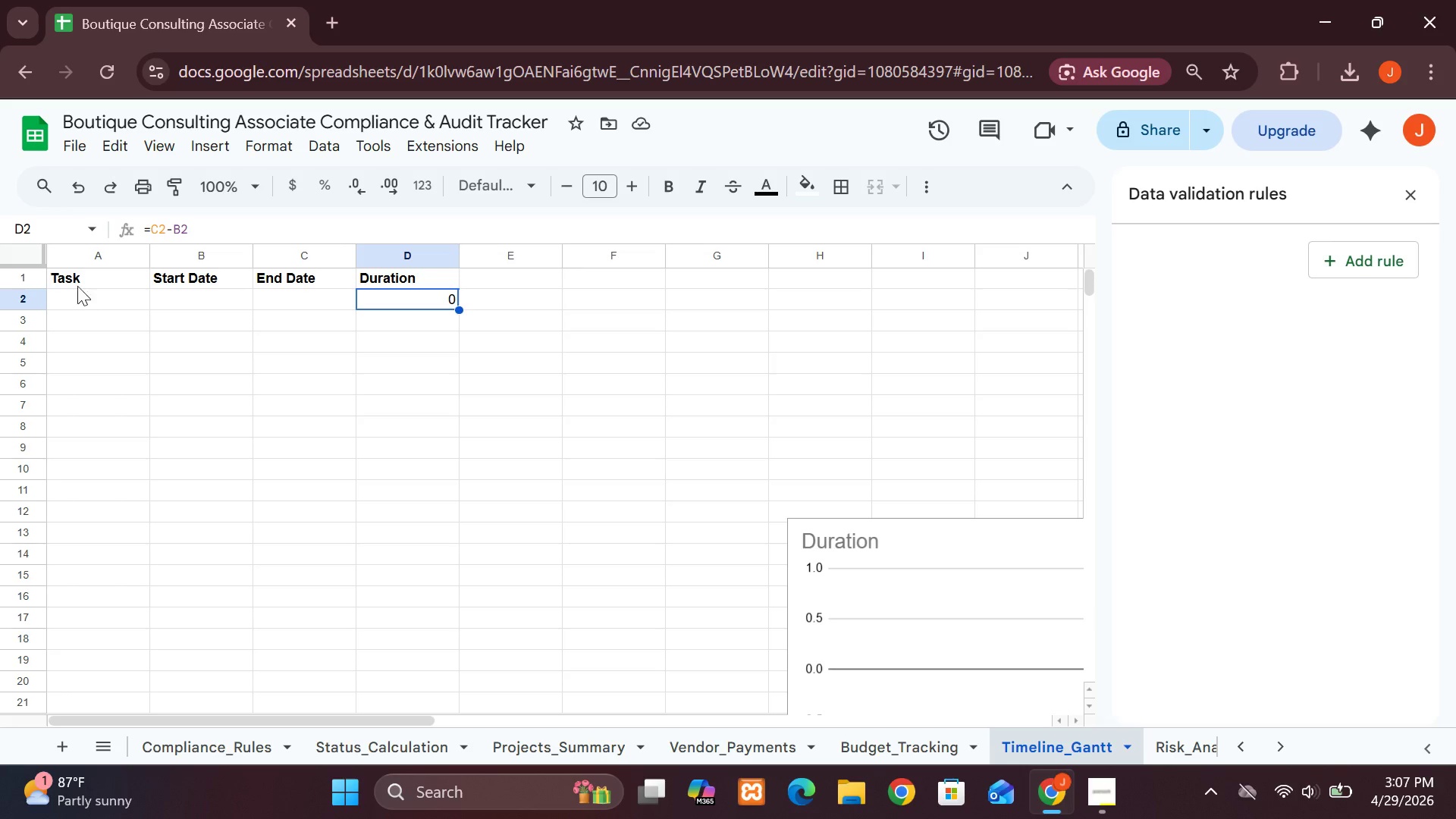 
wait(6.64)
 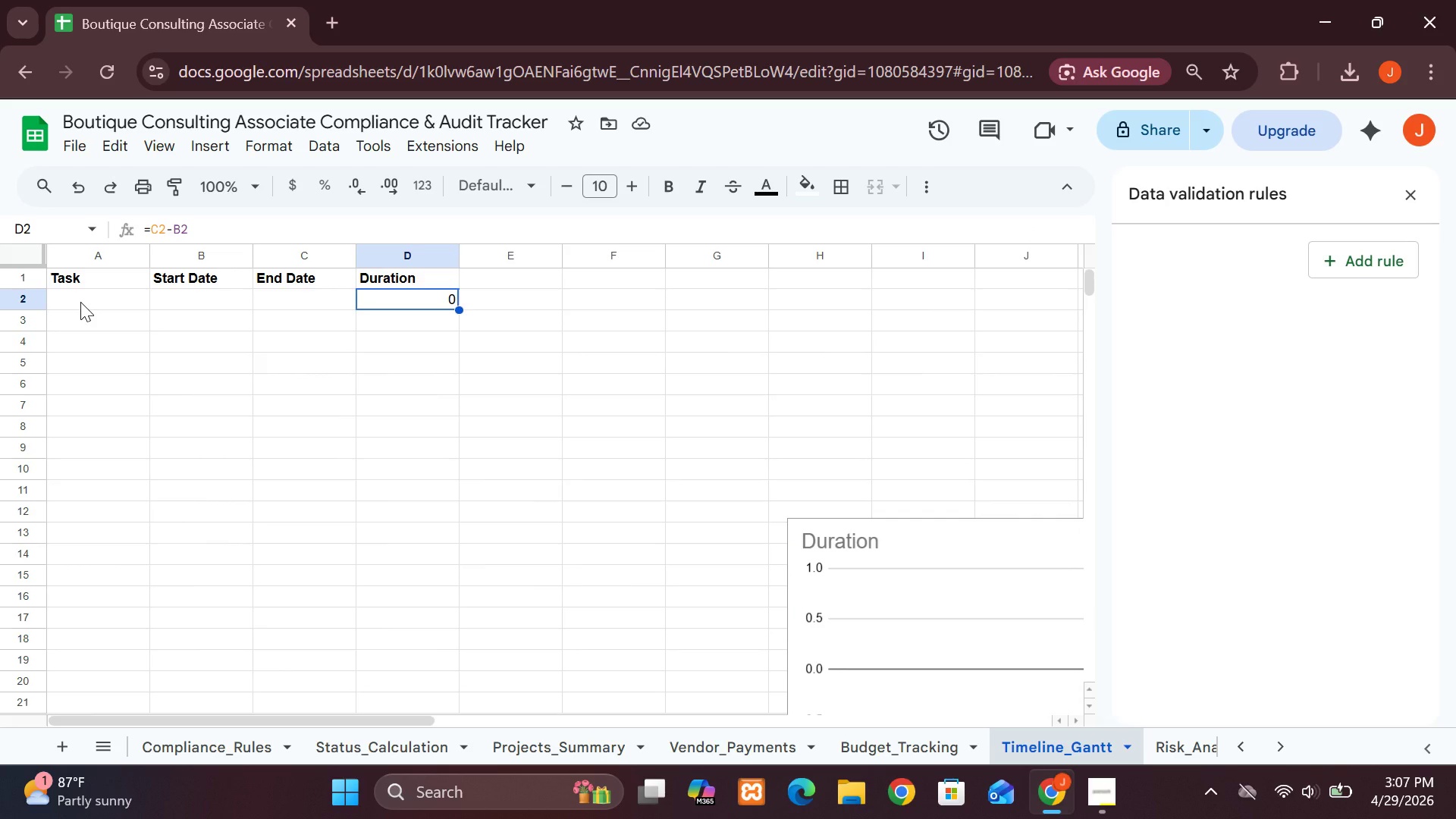 
left_click([85, 278])
 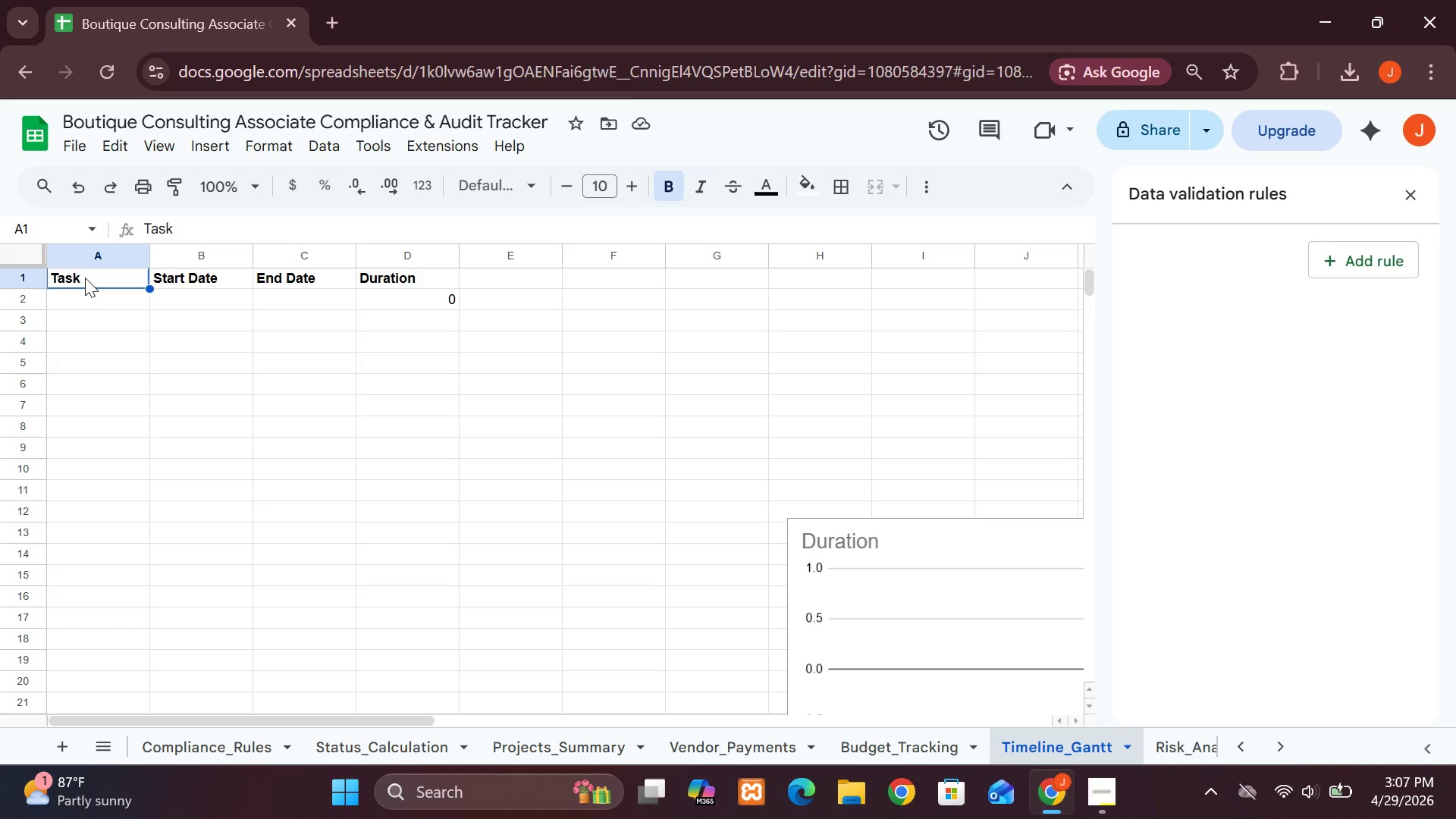 
key(Backspace)
 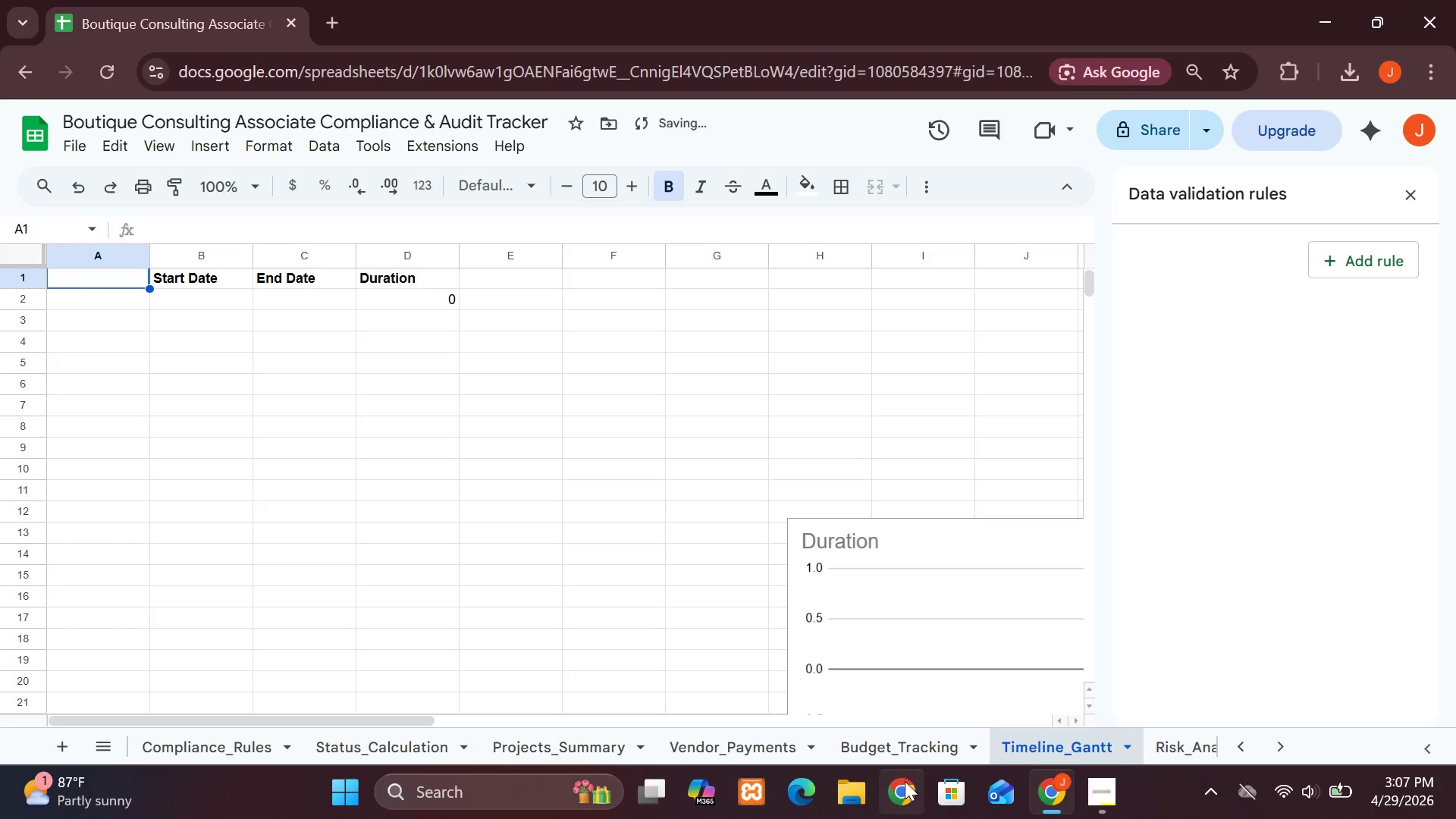 
left_click([897, 750])
 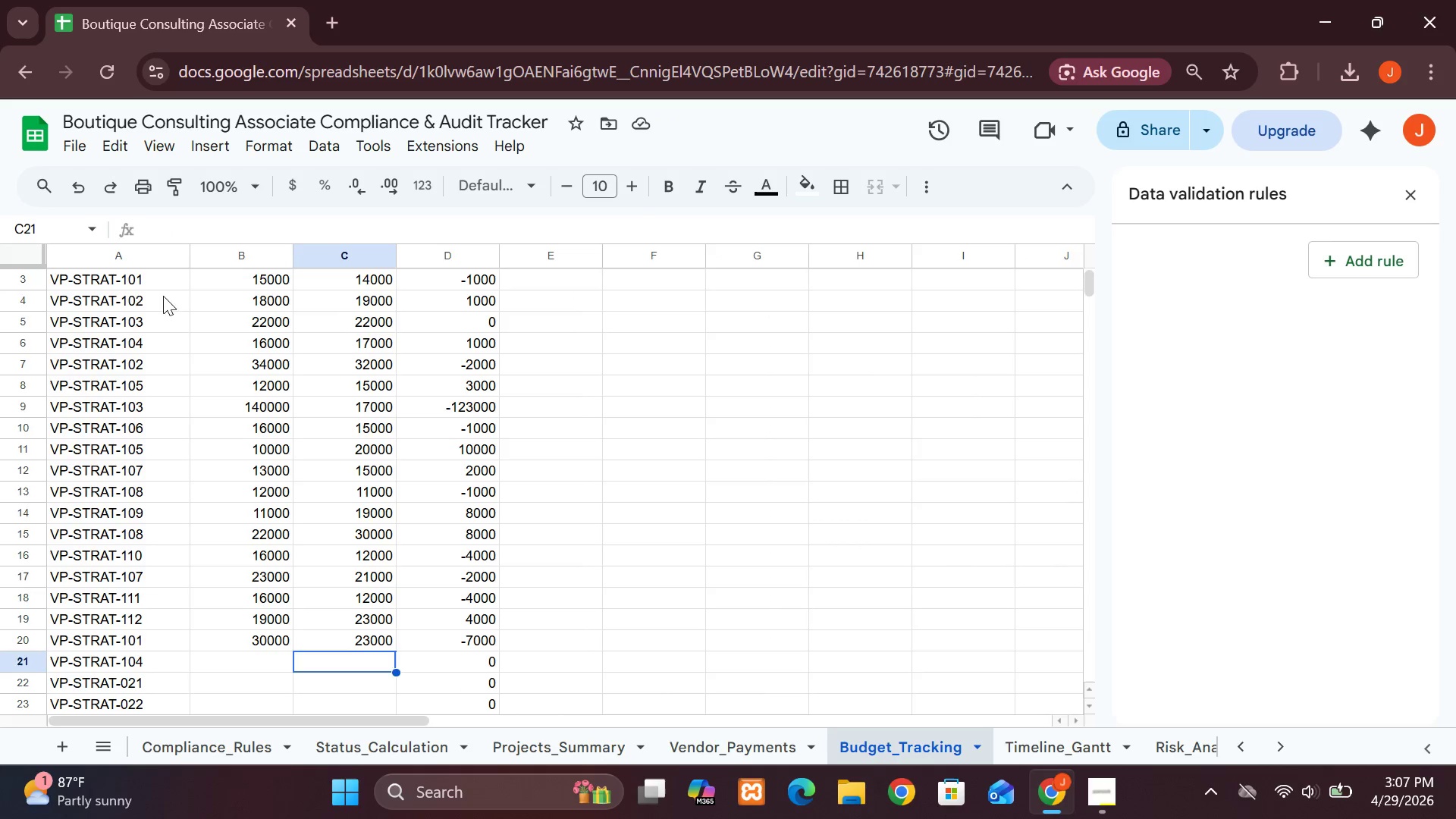 
left_click([99, 256])
 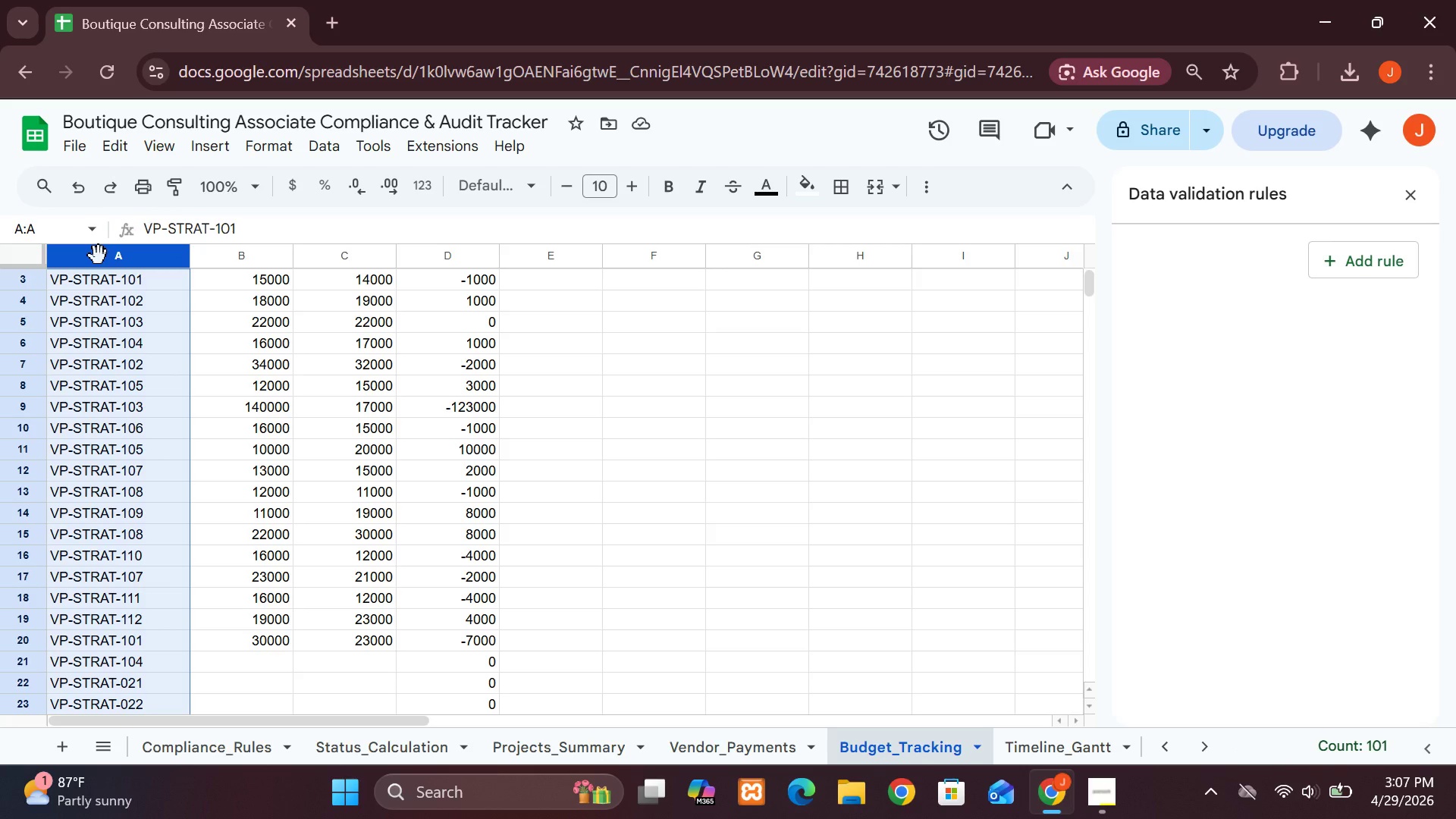 
wait(5.33)
 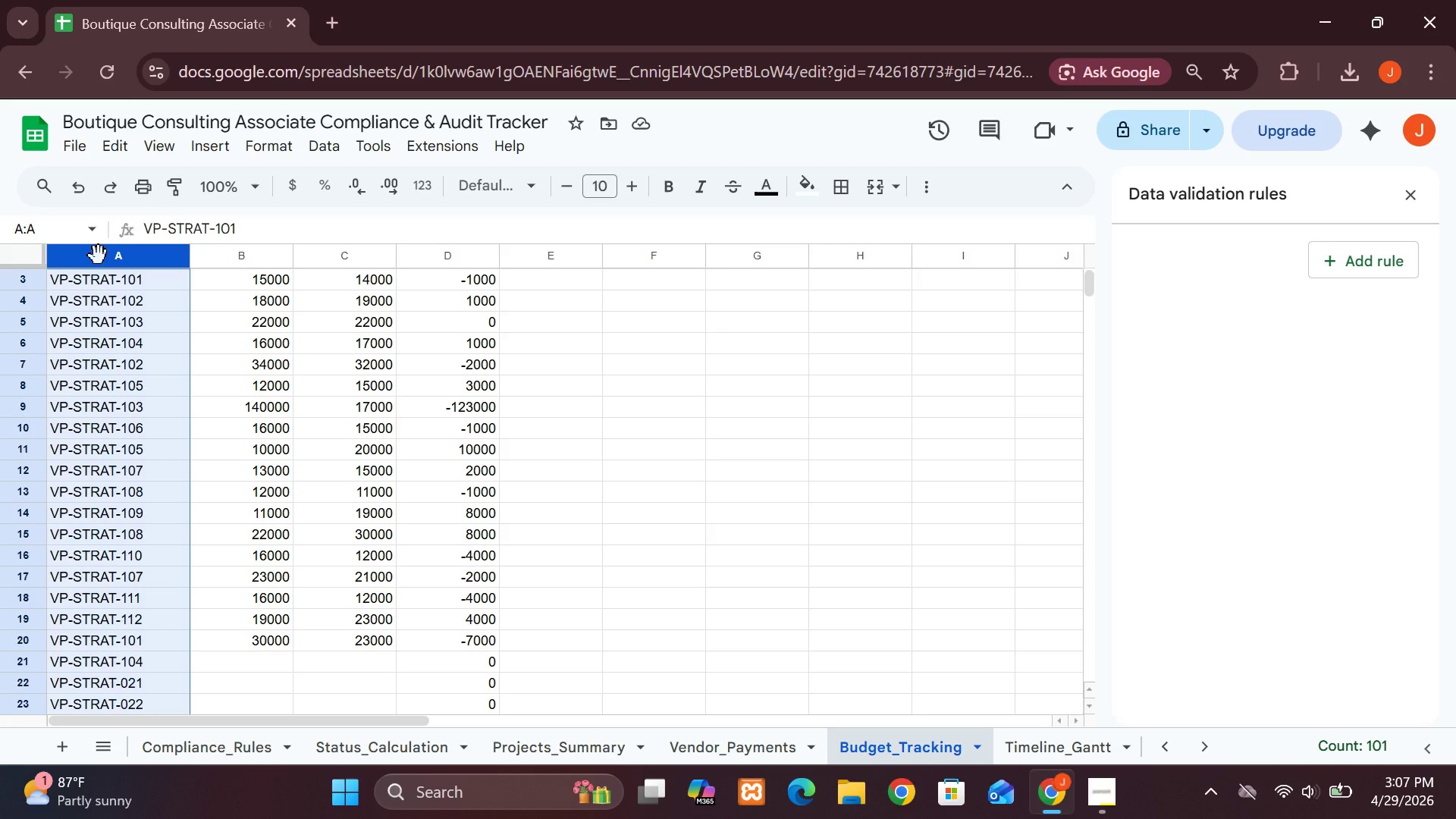 
key(Control+C)
 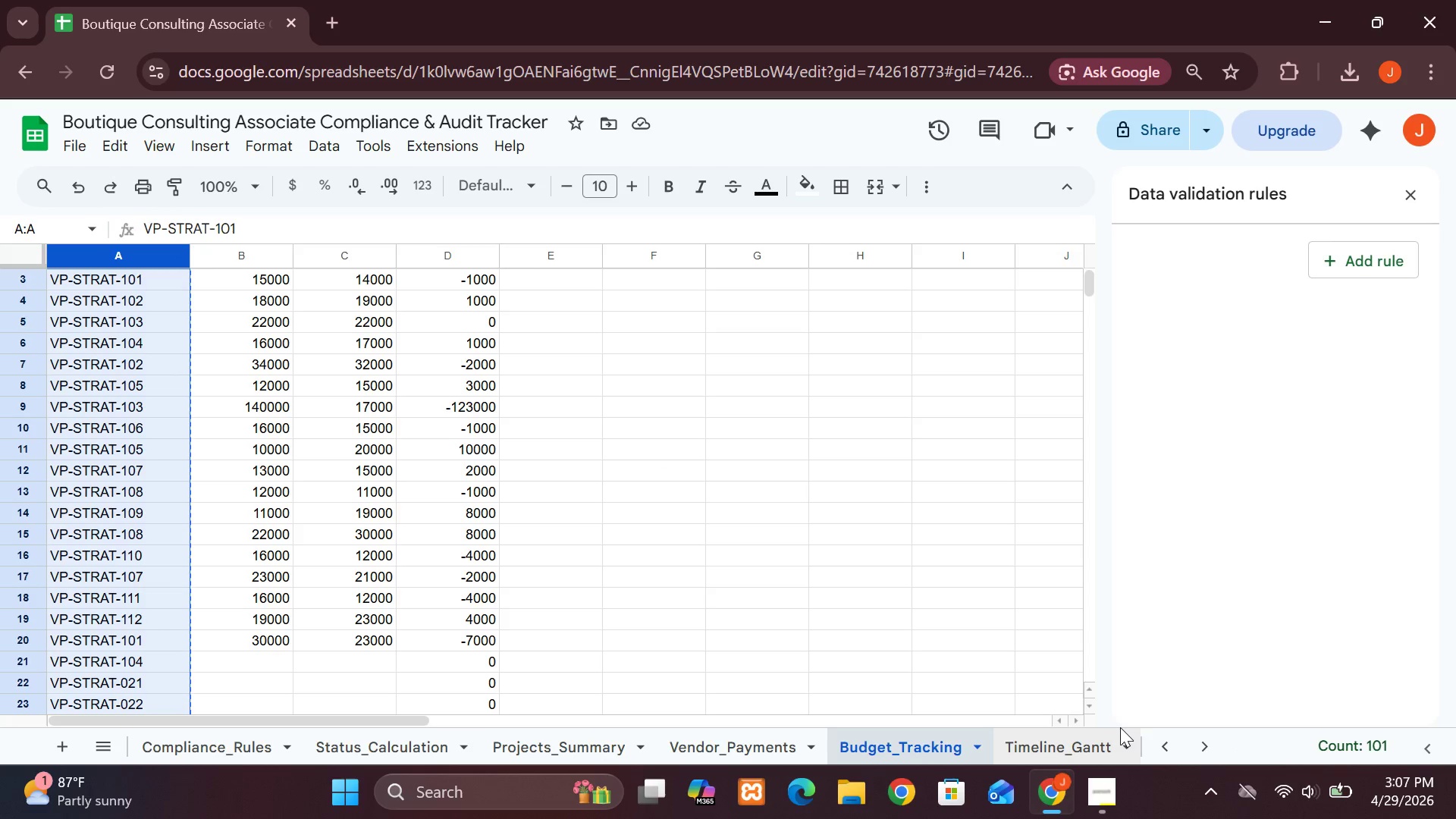 
left_click([1106, 727])
 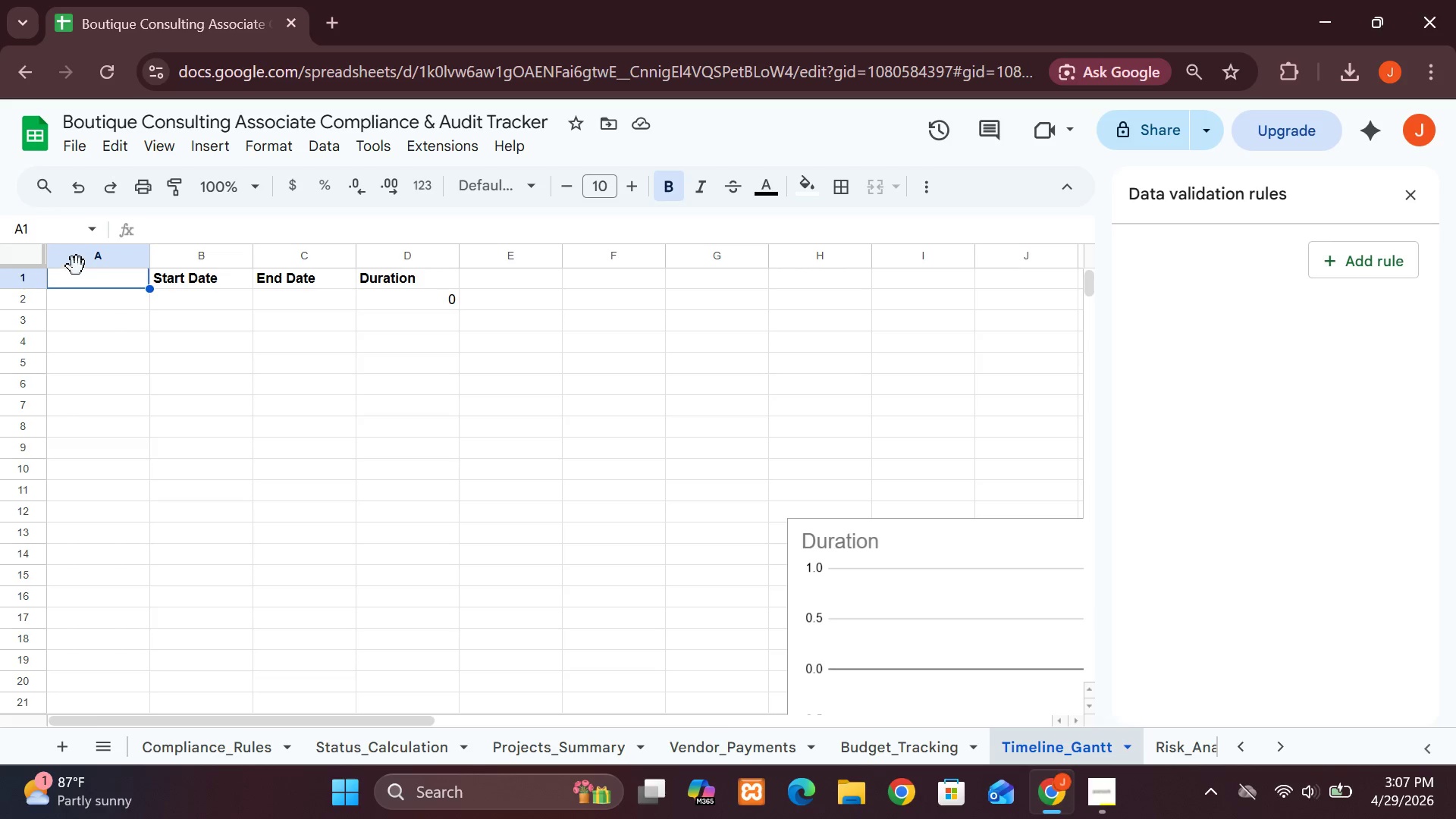 
key(Control+V)
 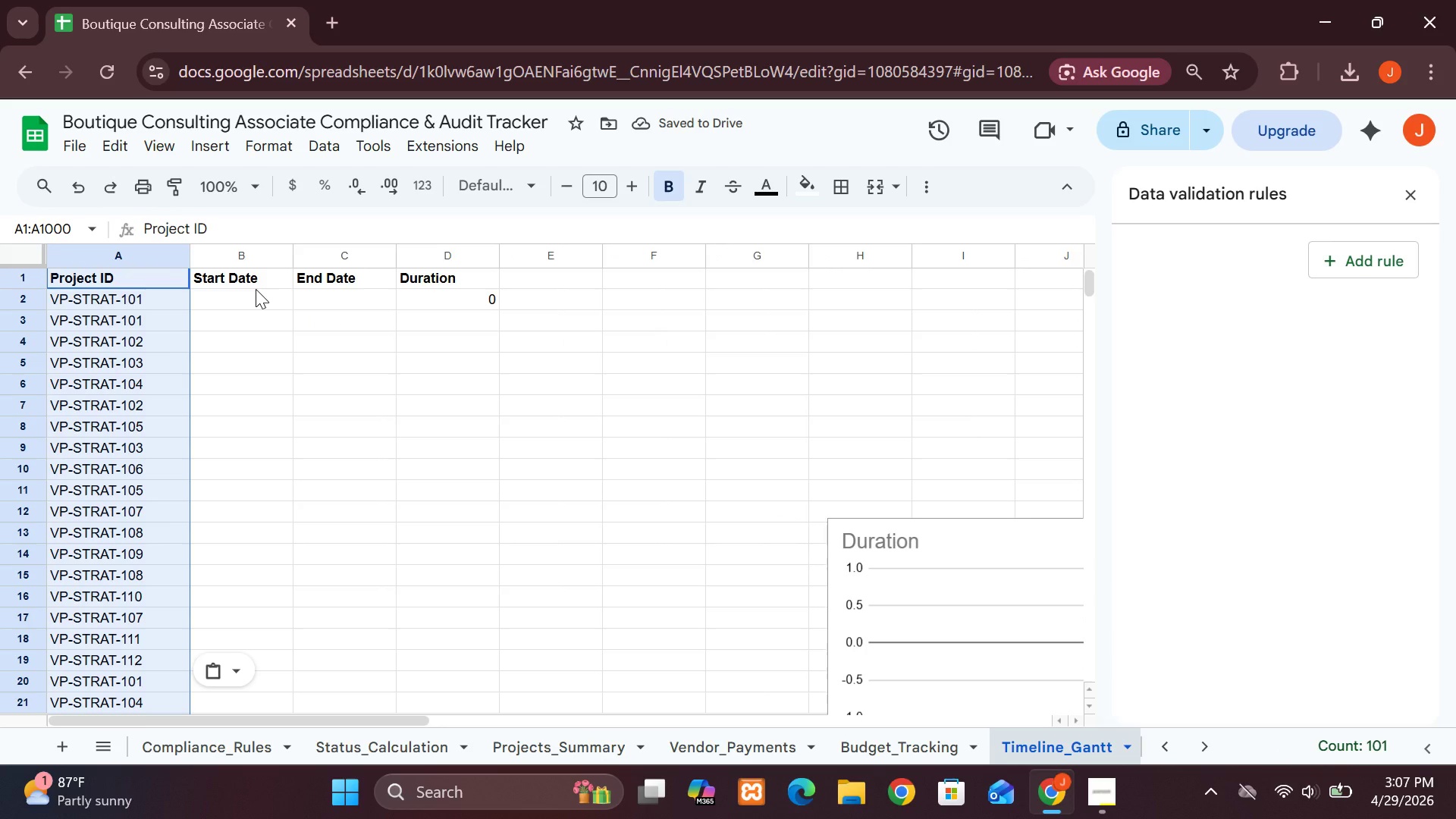 
left_click([245, 295])
 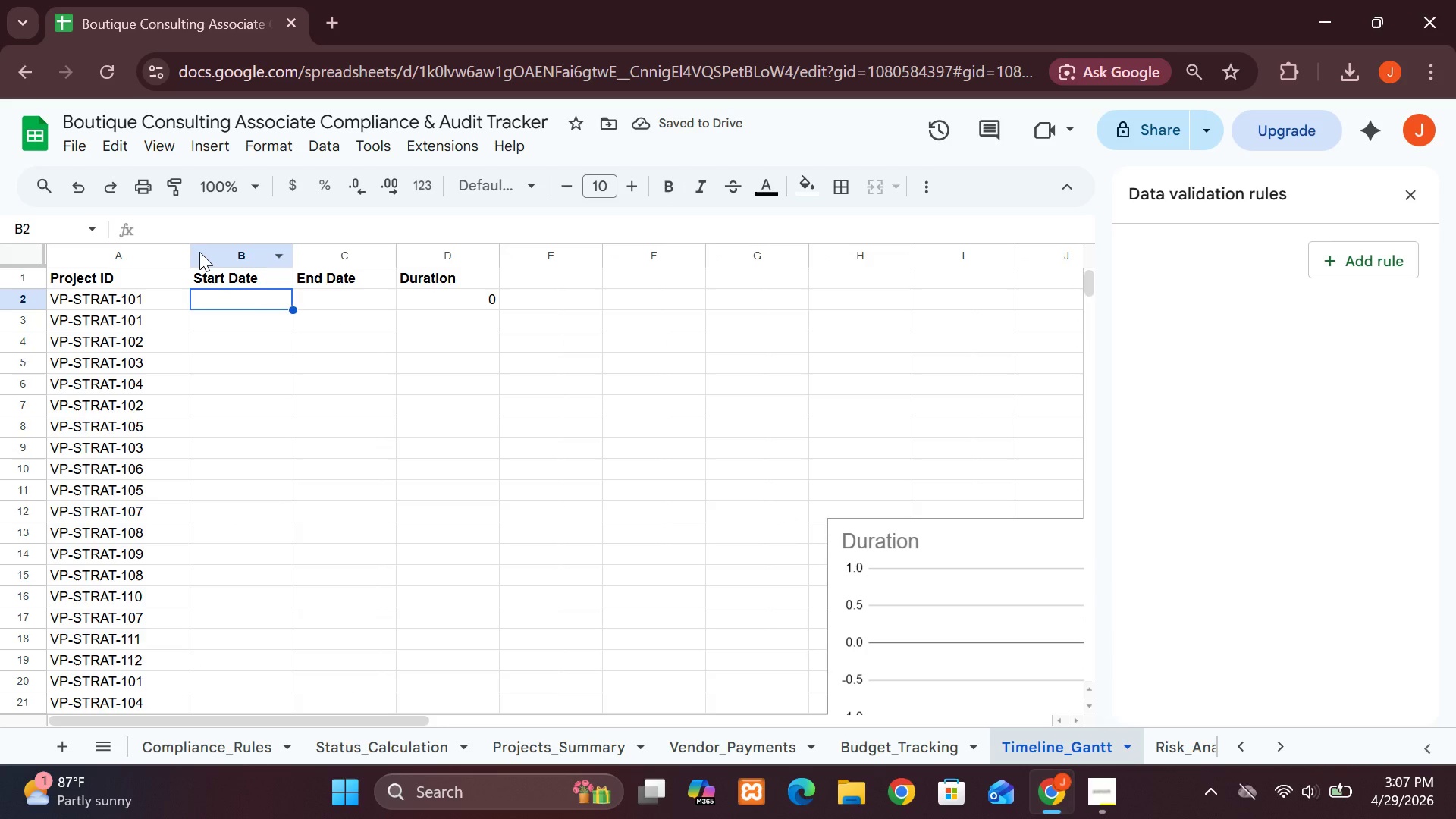 
left_click([199, 252])
 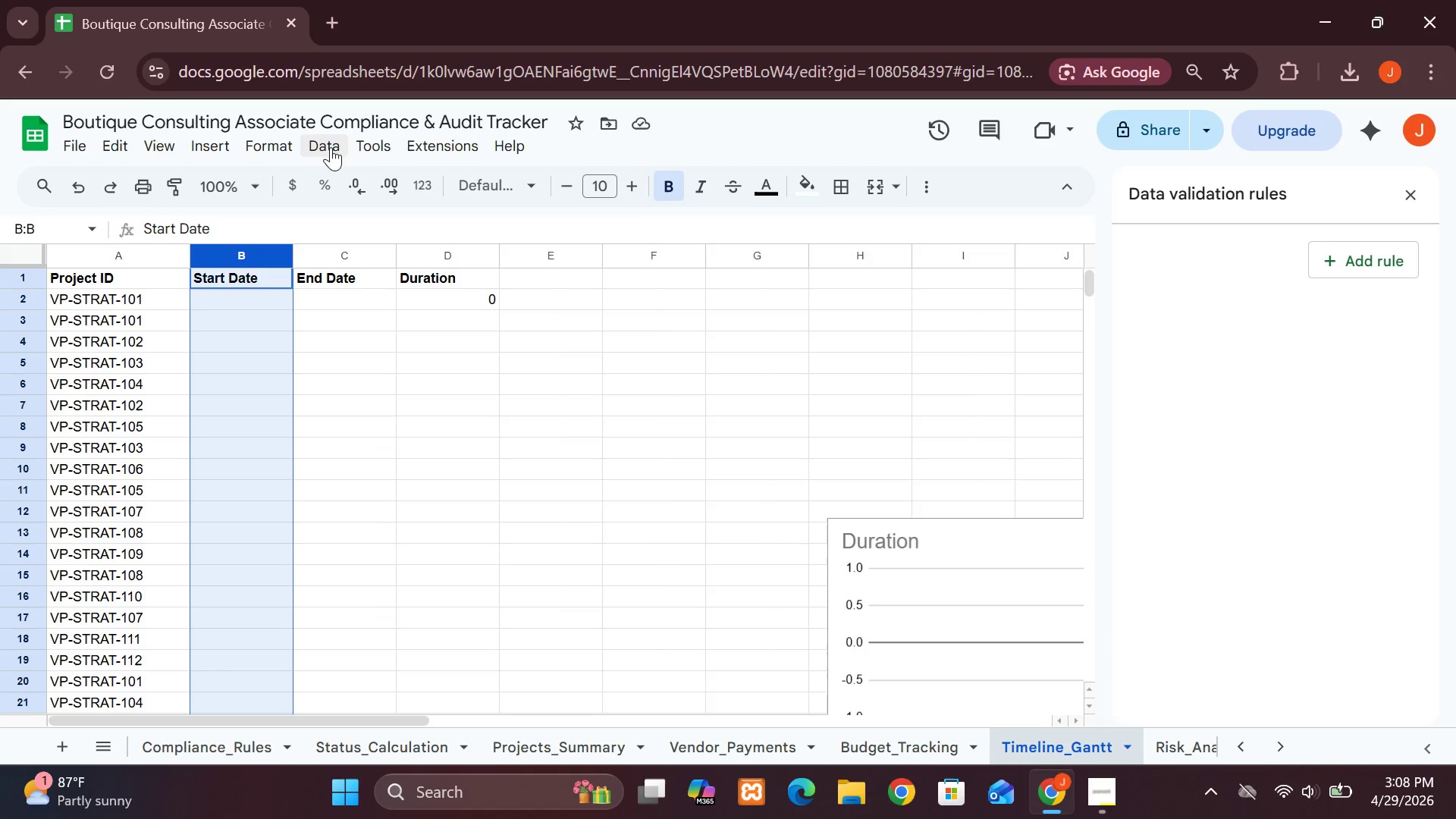 
left_click([332, 149])
 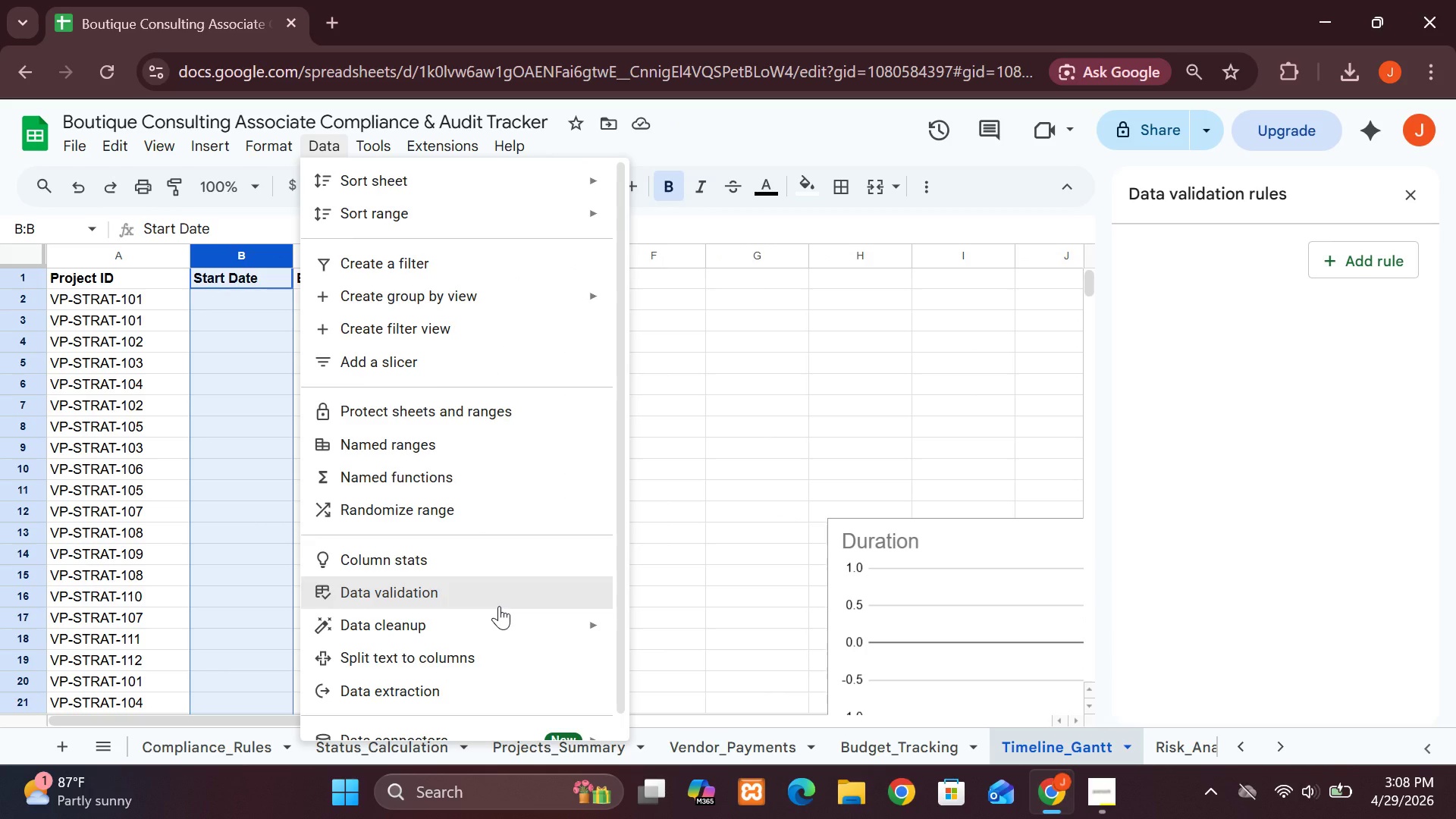 
left_click([499, 606])
 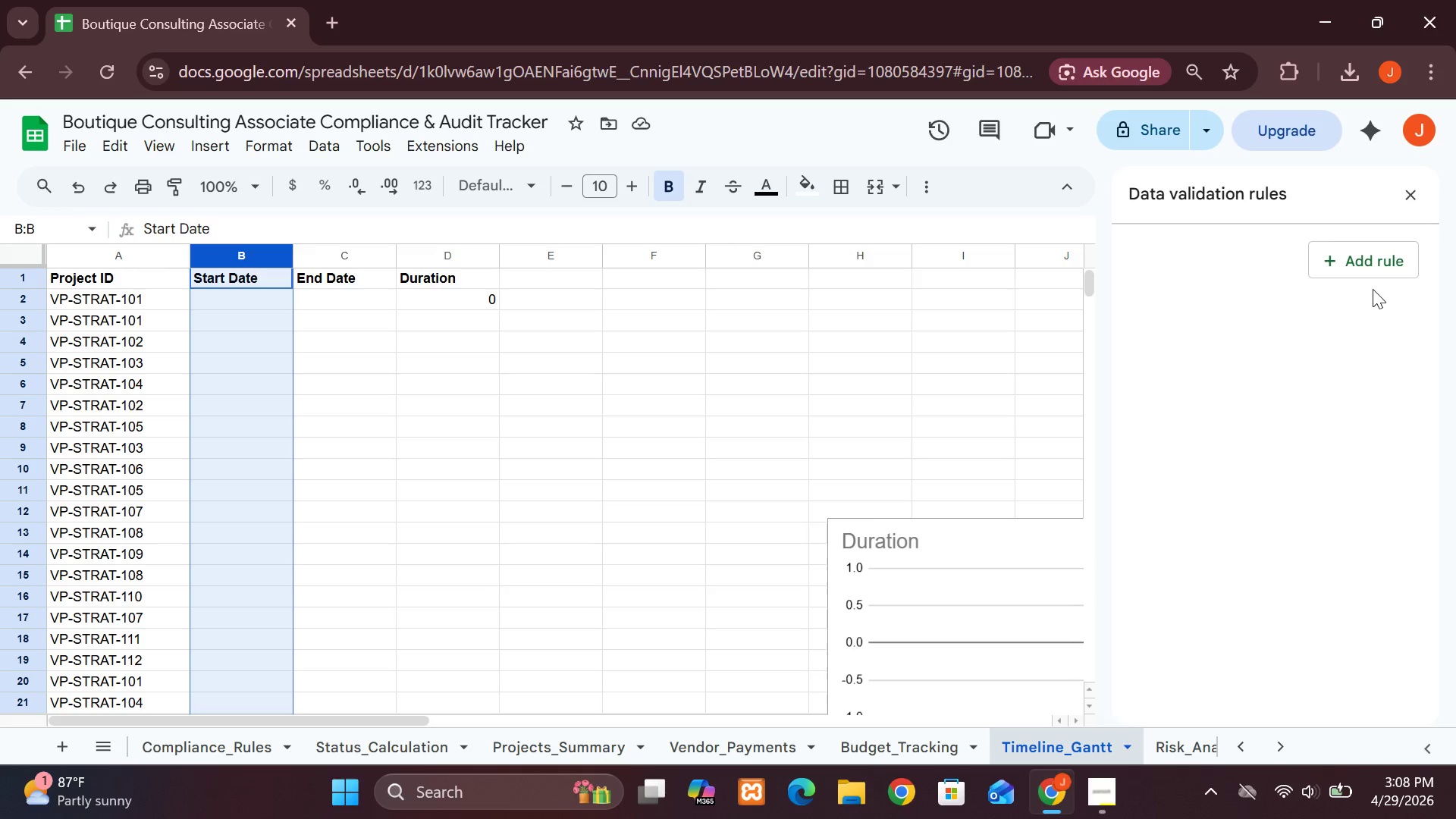 
left_click([1362, 265])
 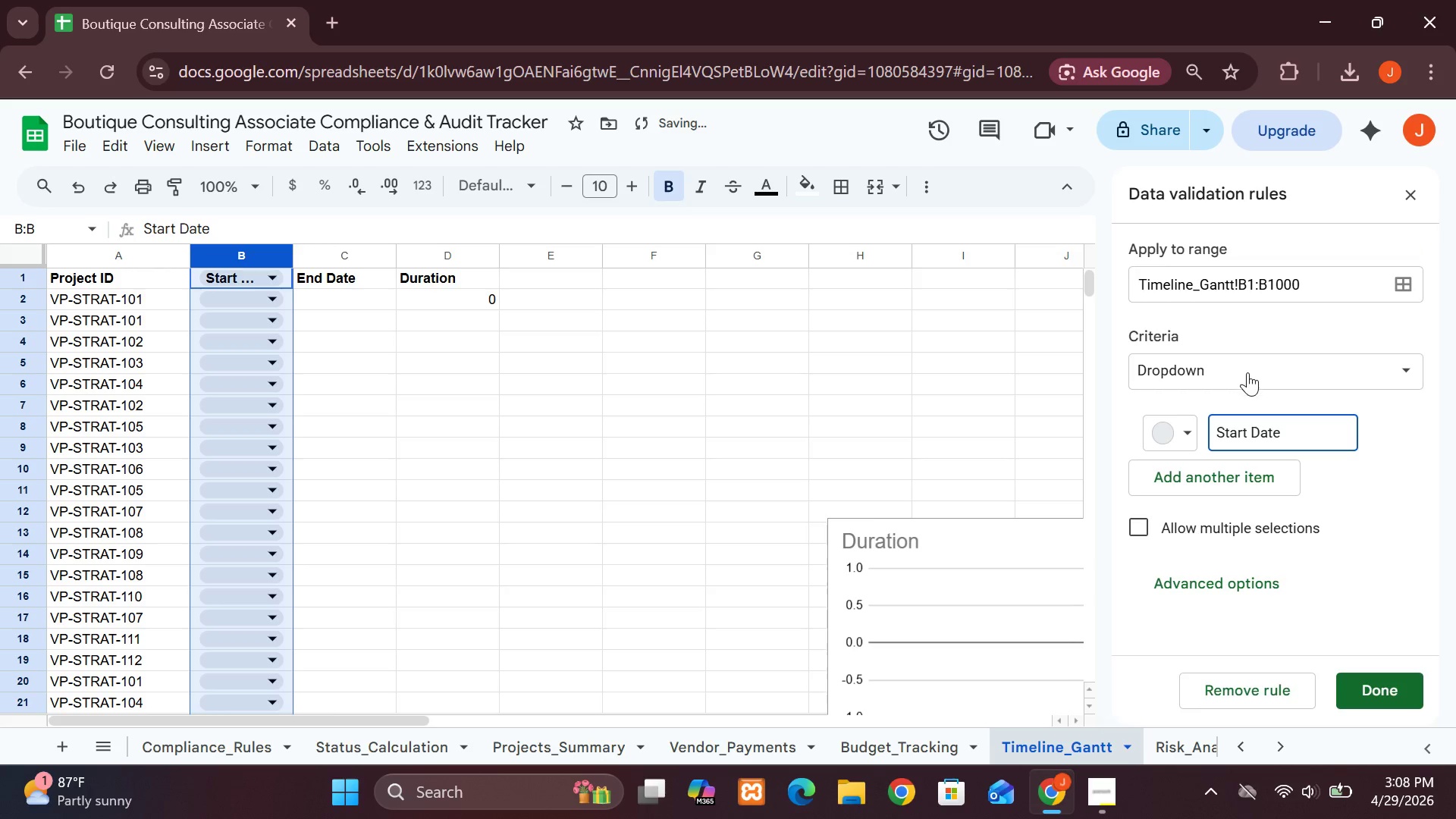 
left_click([1247, 373])
 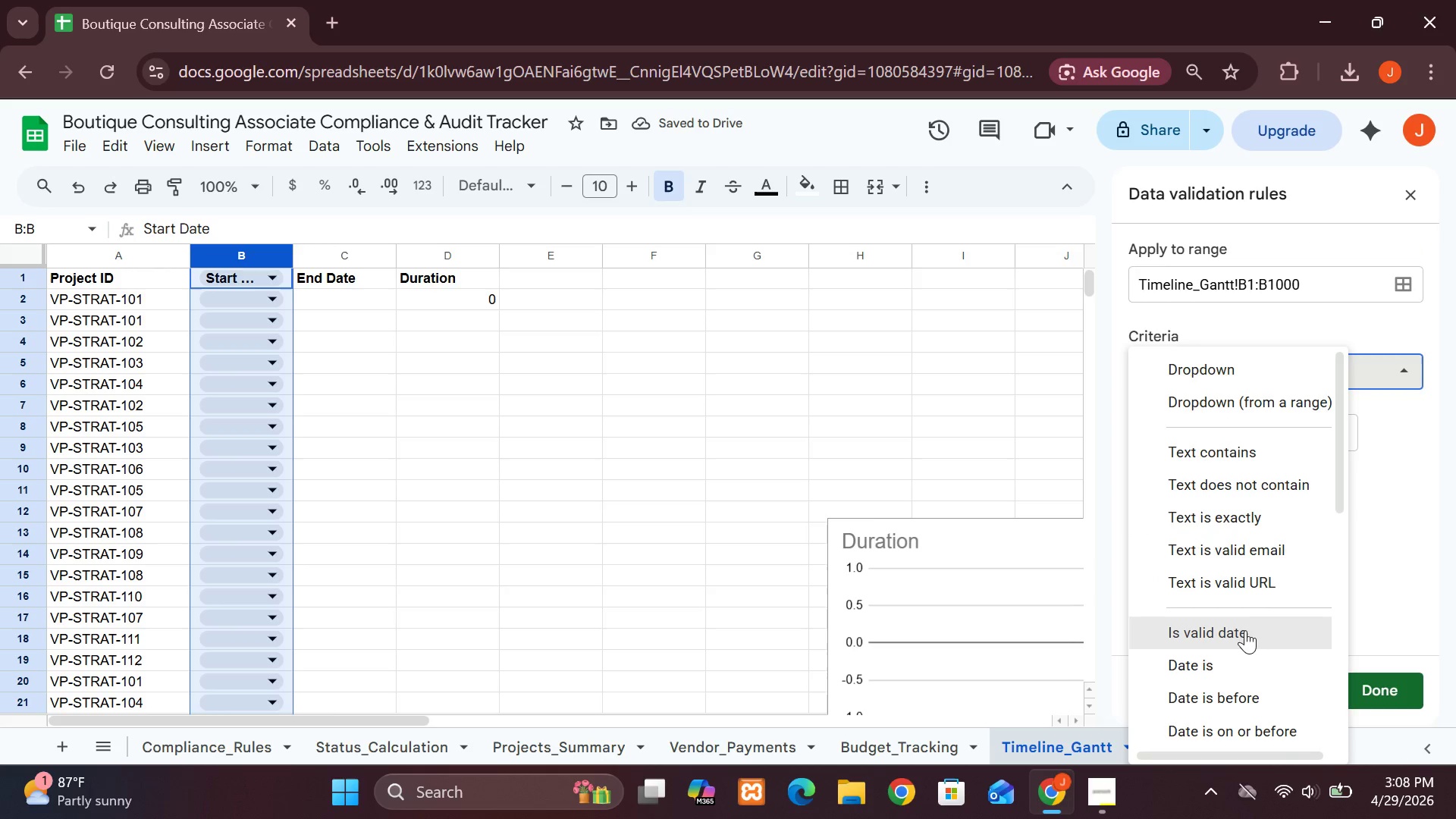 
left_click([1244, 633])
 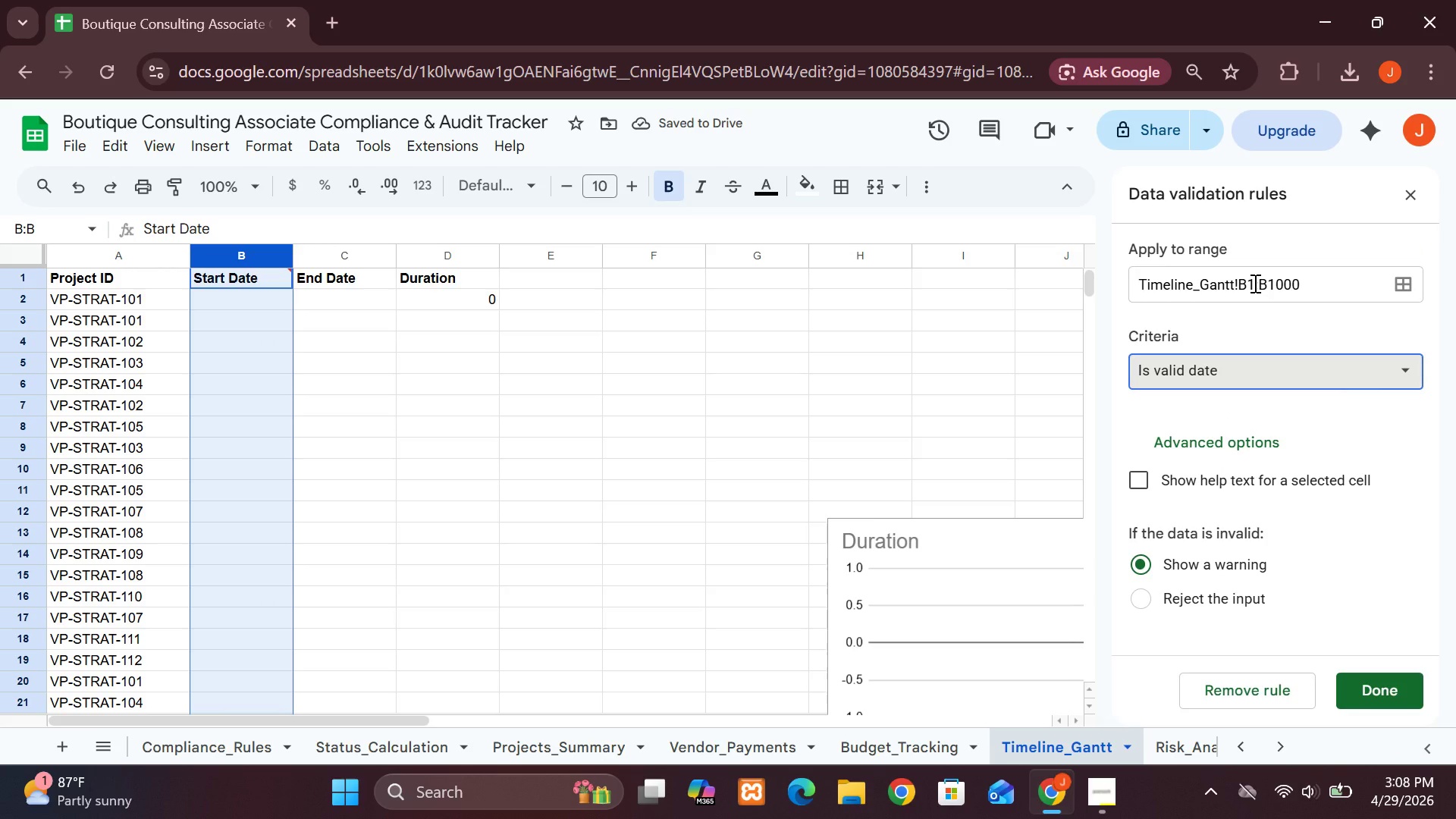 
wait(6.39)
 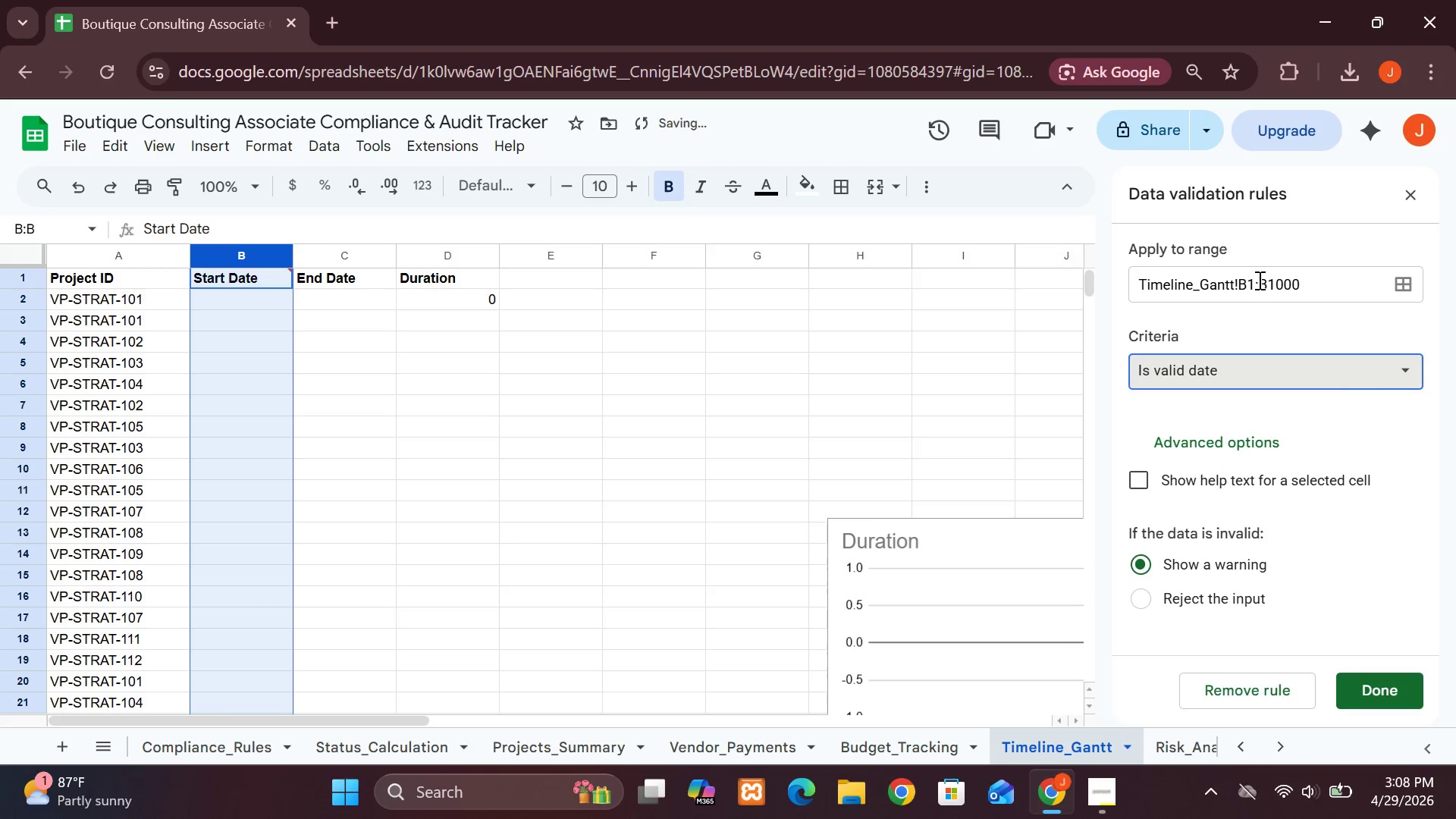 
left_click([1254, 283])
 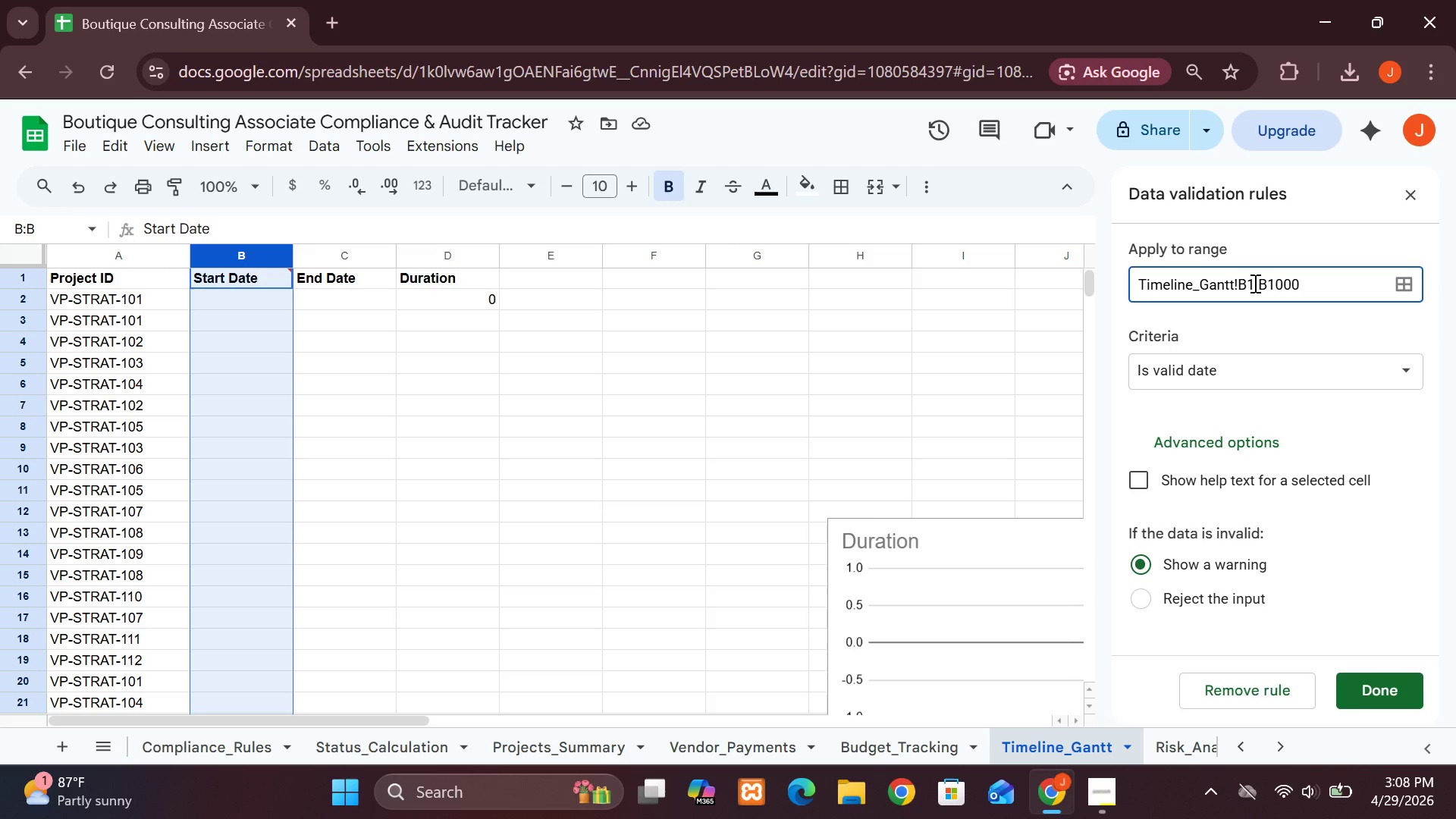 
key(Backspace)
 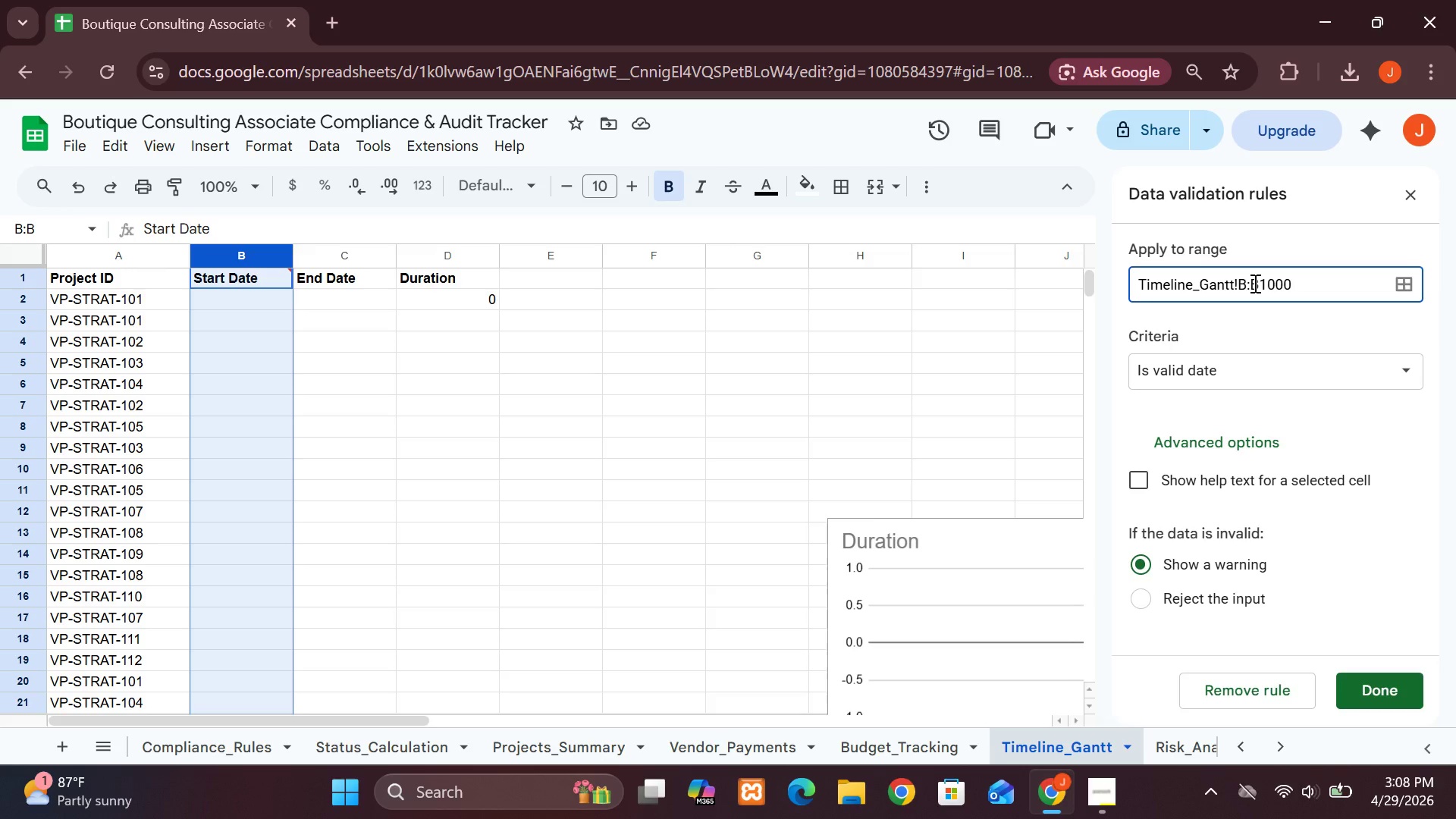 
key(2)
 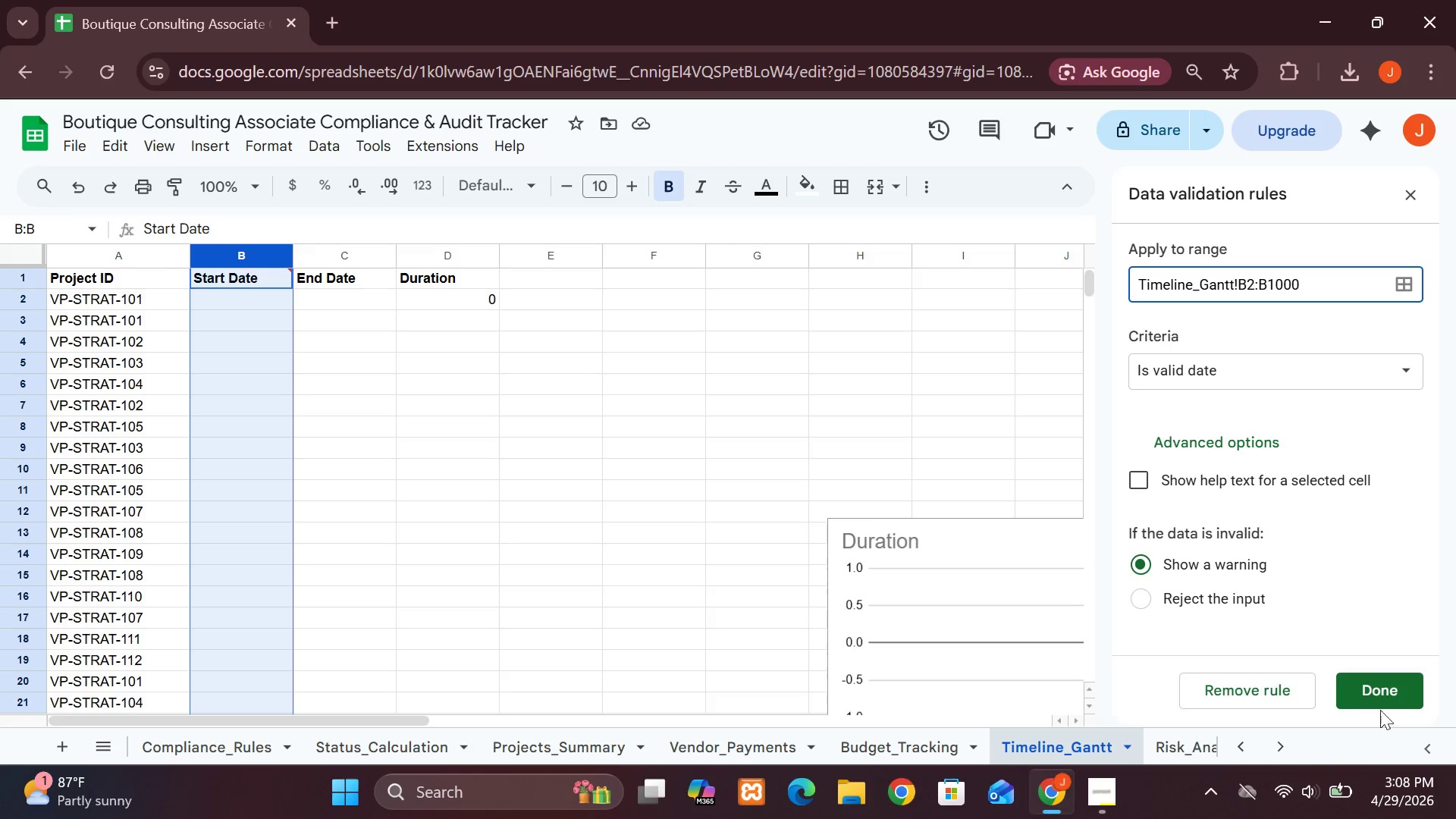 
left_click([1373, 692])
 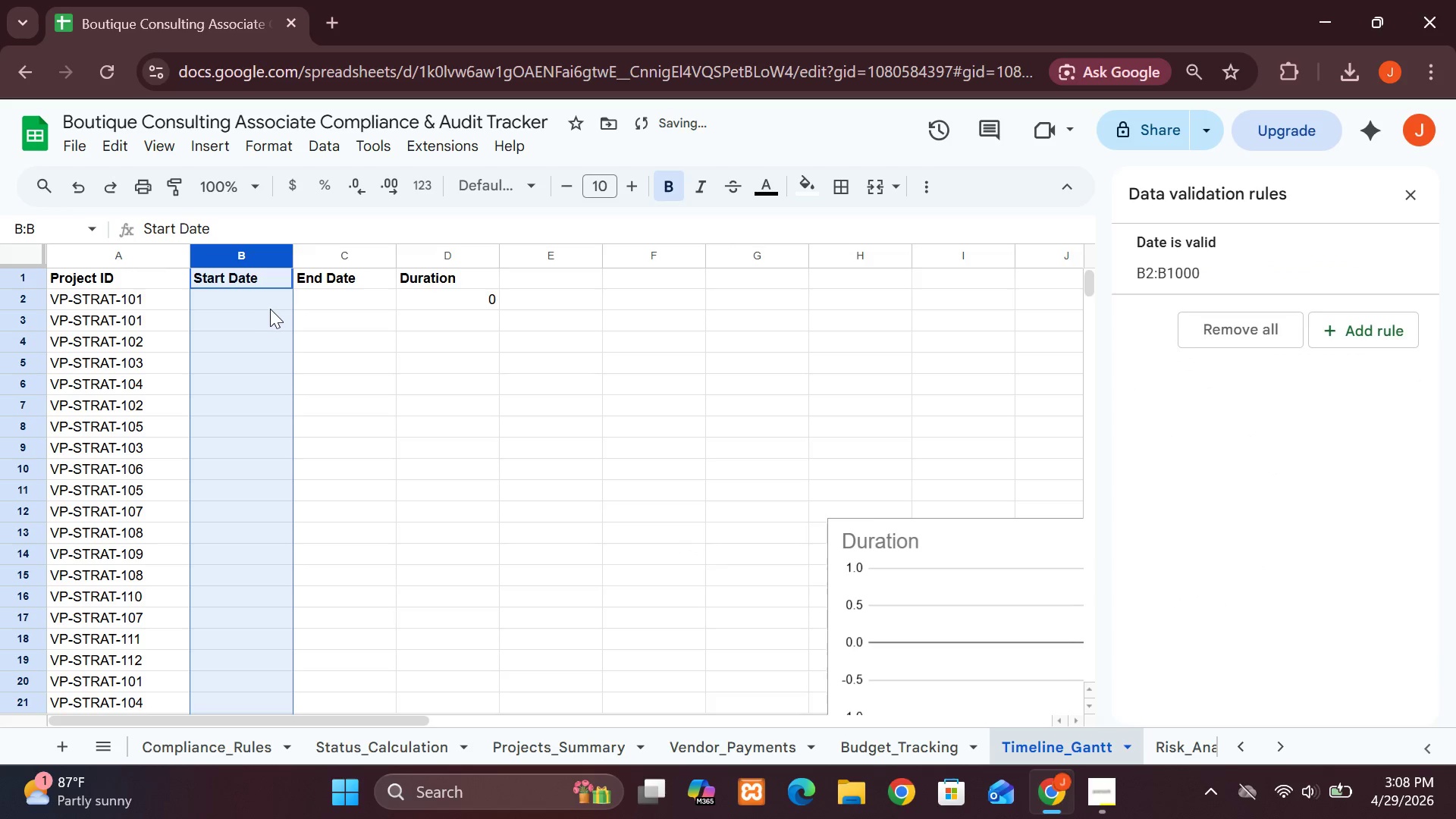 
double_click([264, 295])
 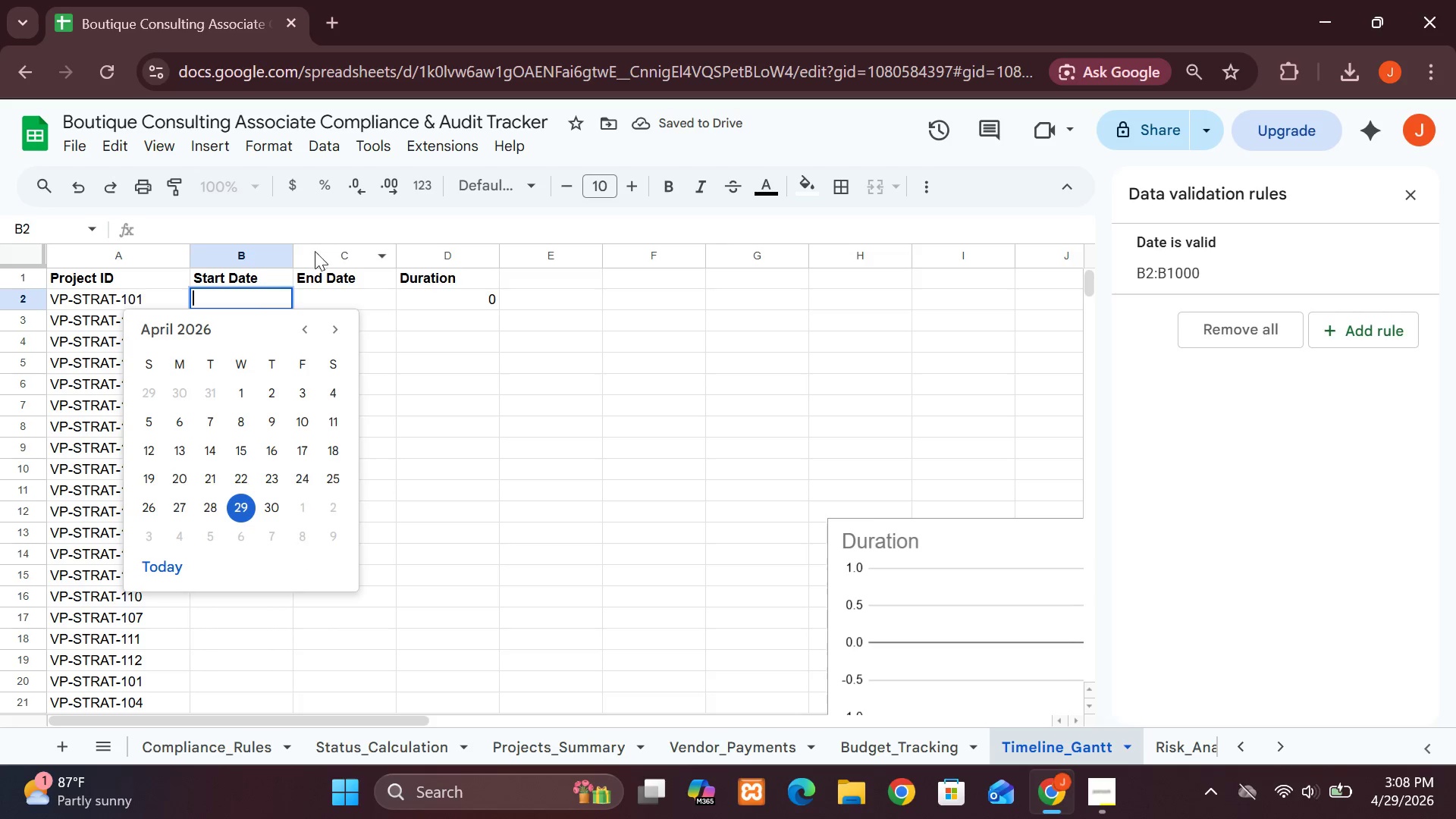 
left_click([312, 254])
 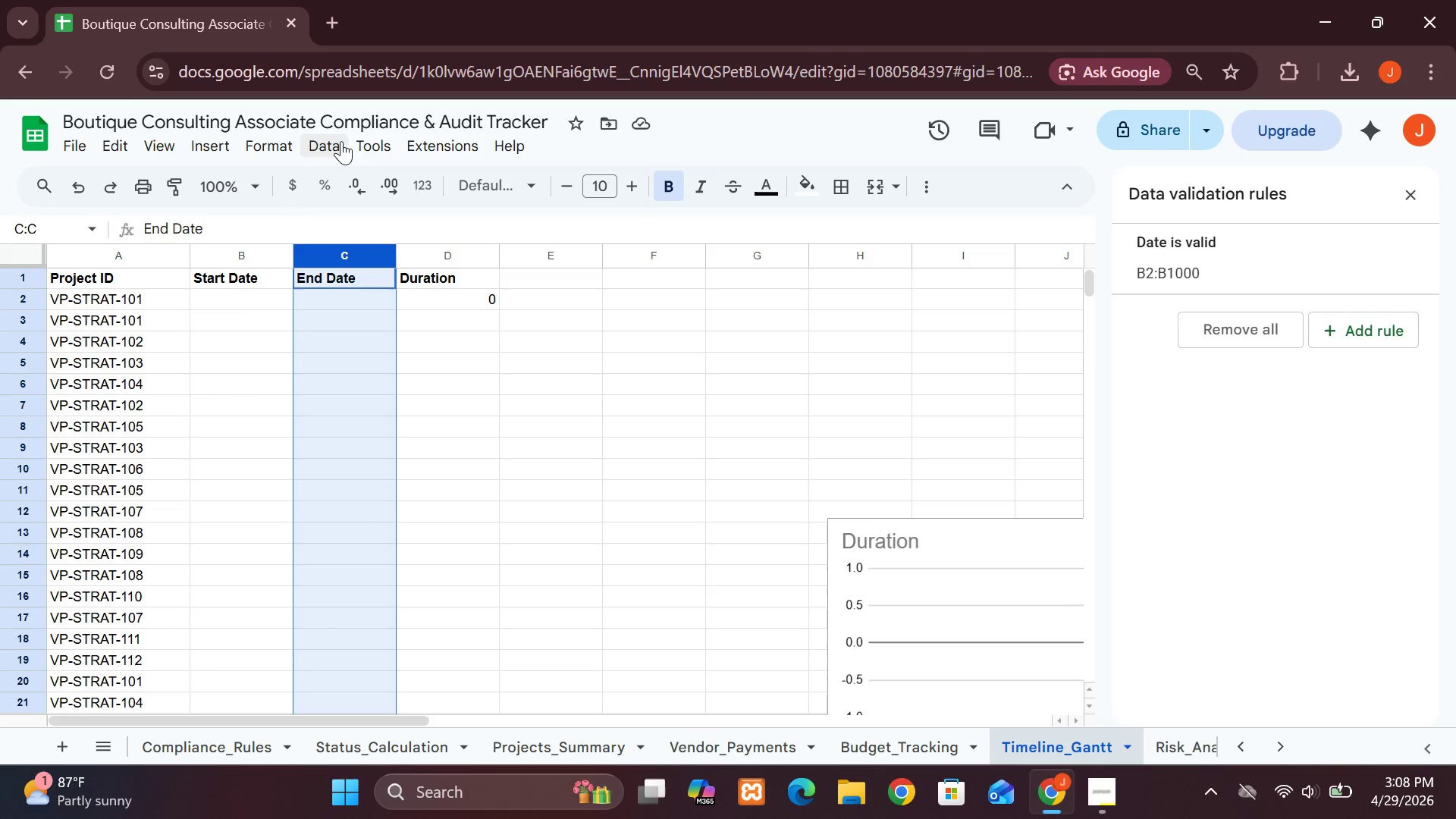 
wait(7.8)
 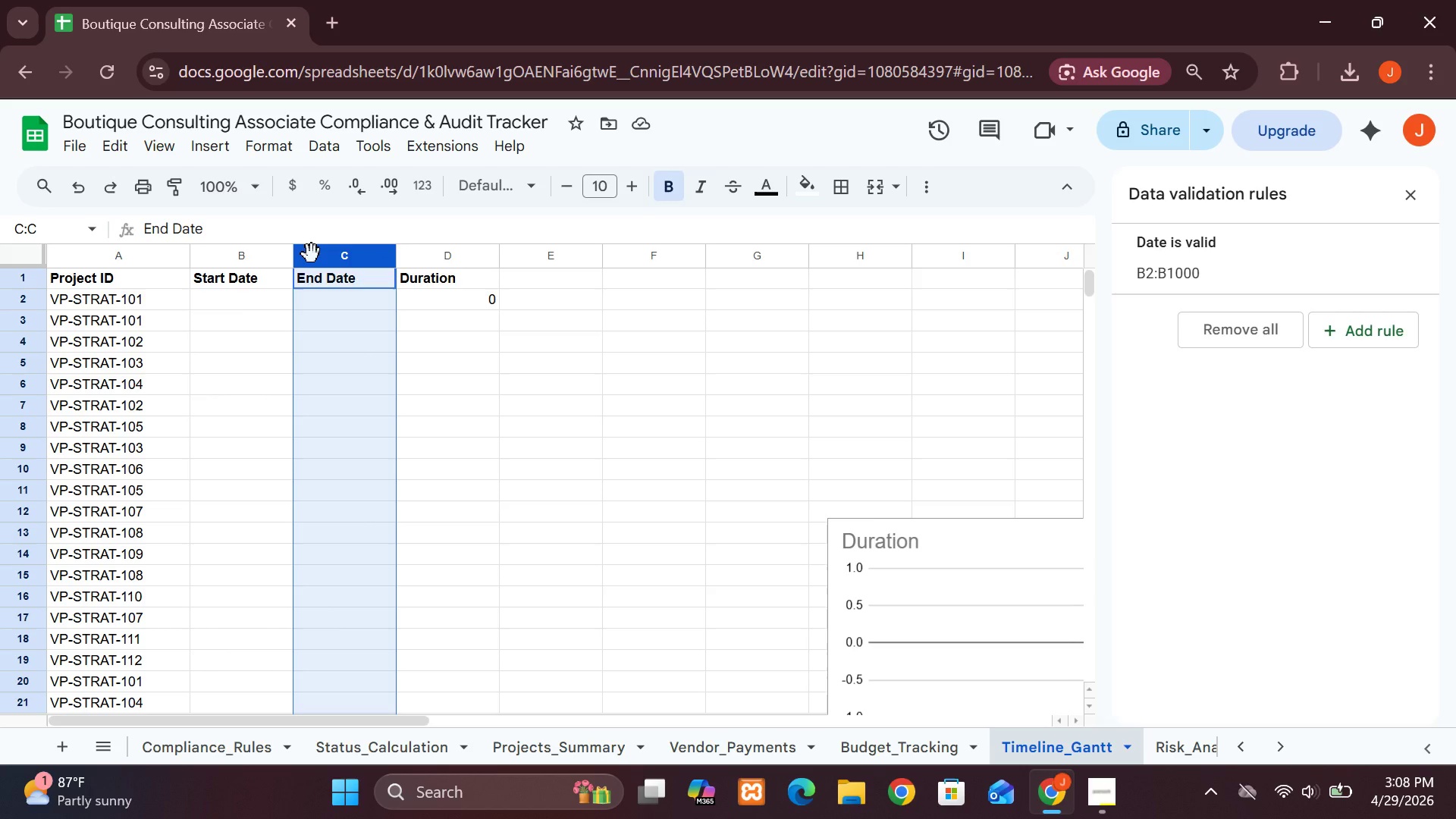 
left_click([1370, 328])
 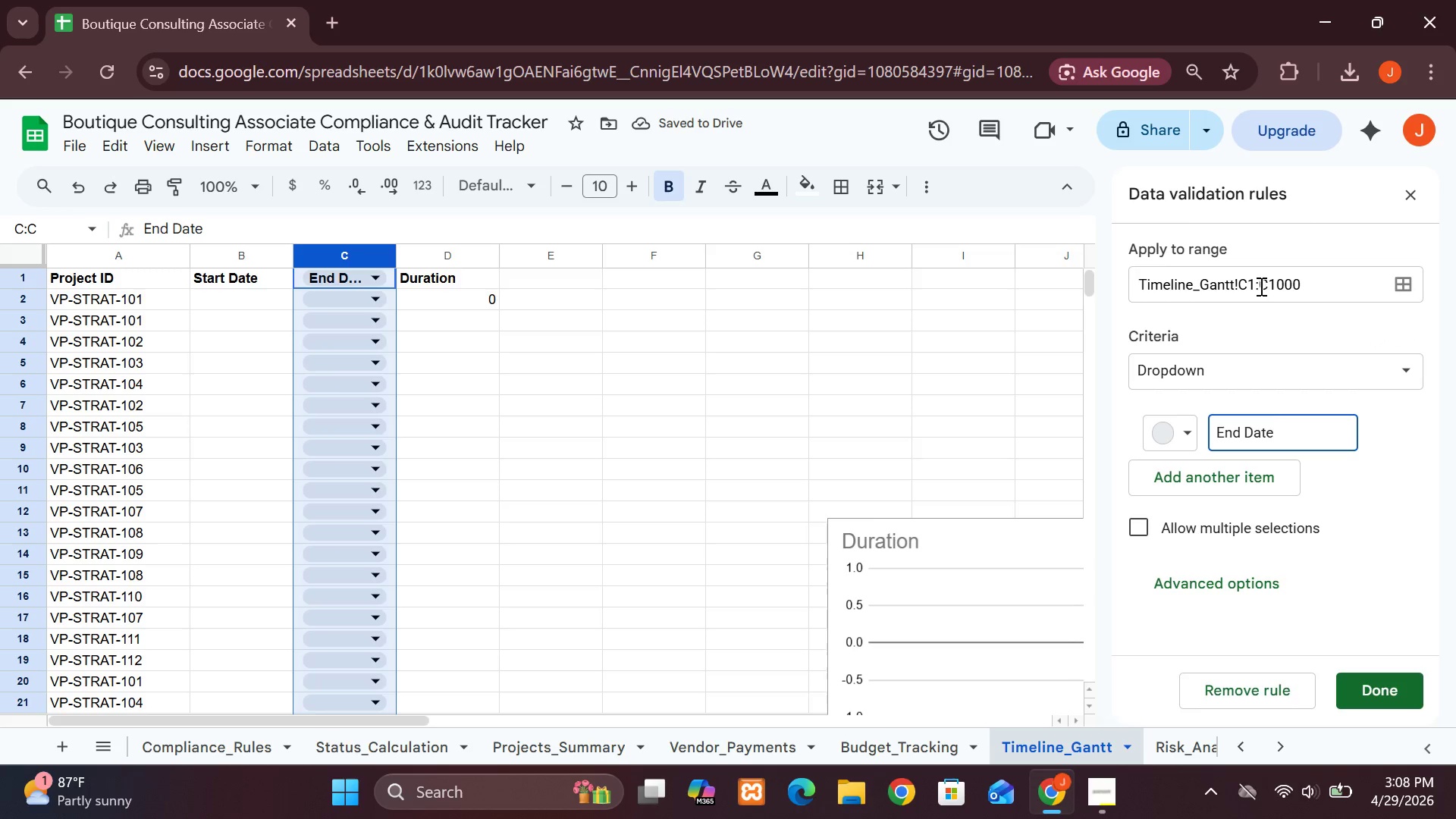 
left_click([1254, 280])
 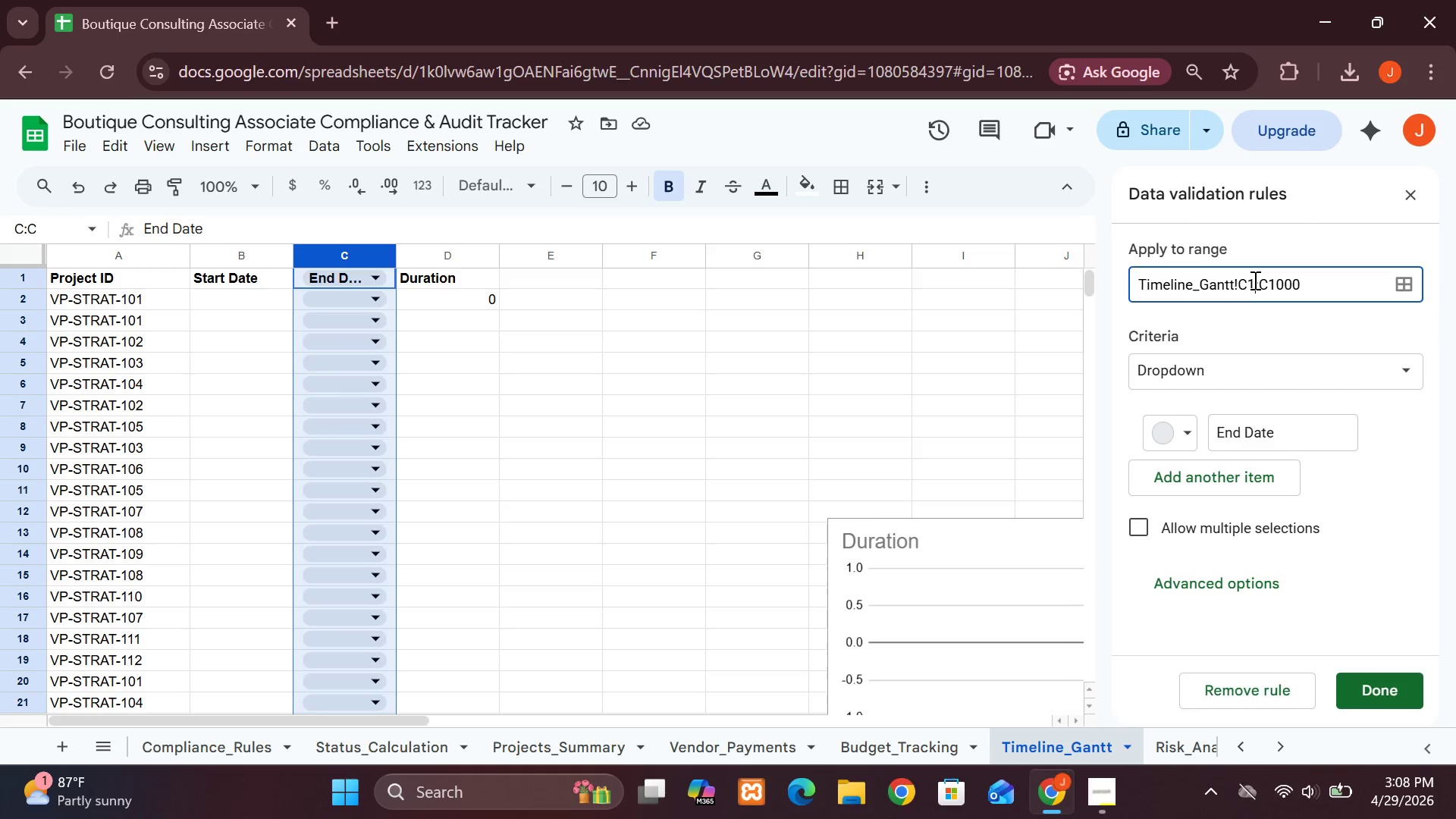 
key(Backspace)
 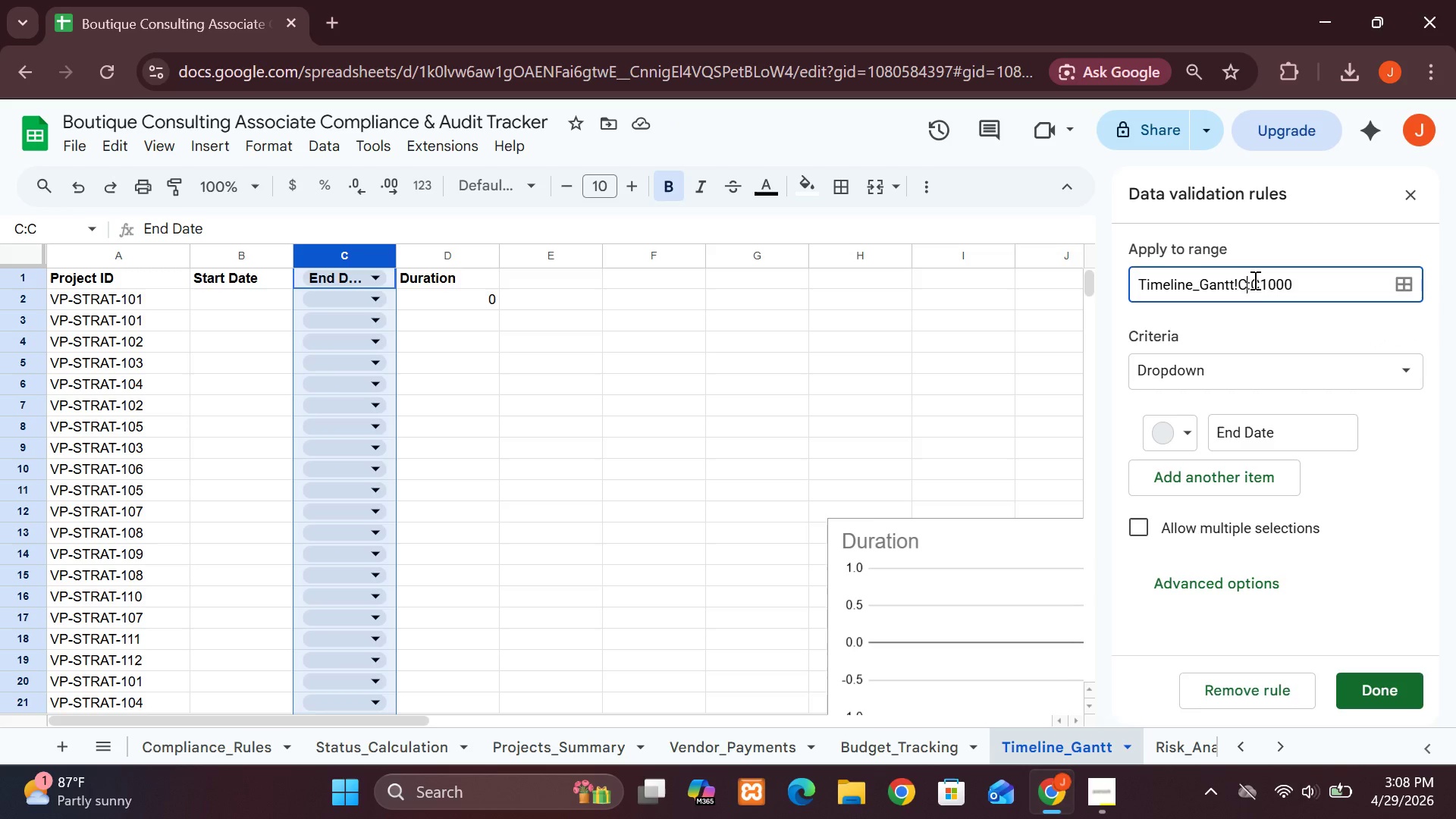 
key(2)
 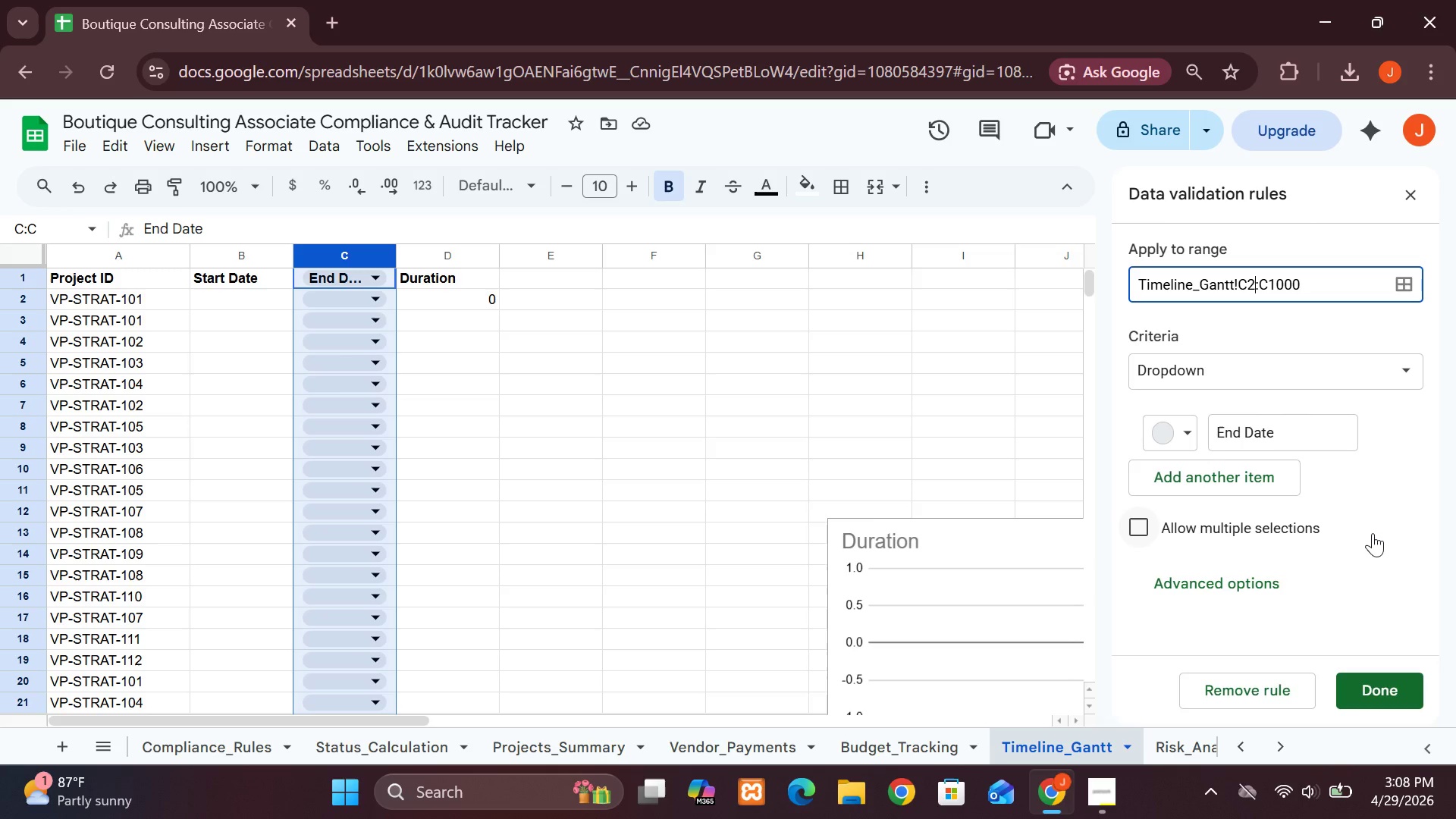 
wait(5.83)
 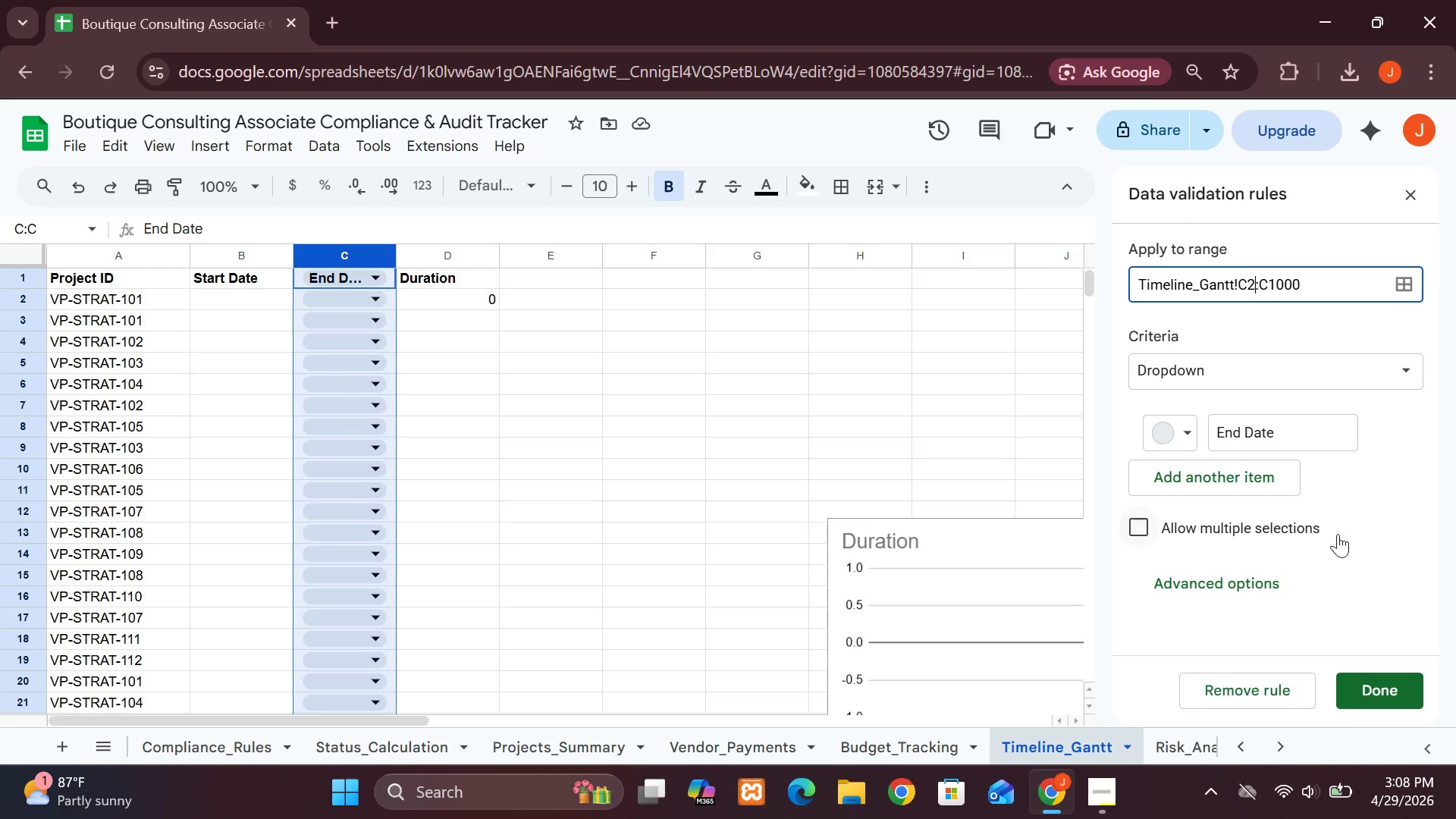 
left_click([1383, 366])
 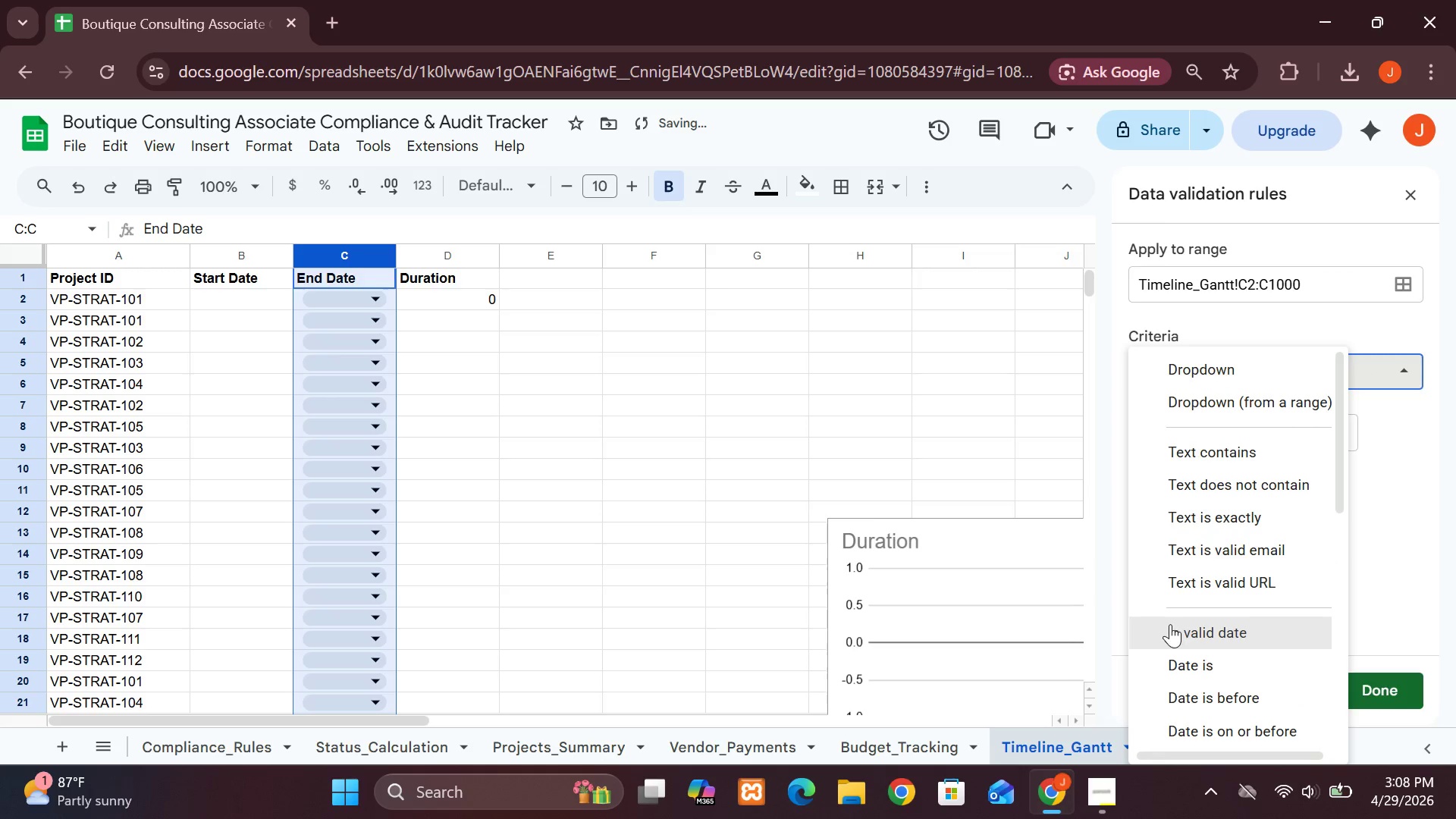 
left_click([1186, 633])
 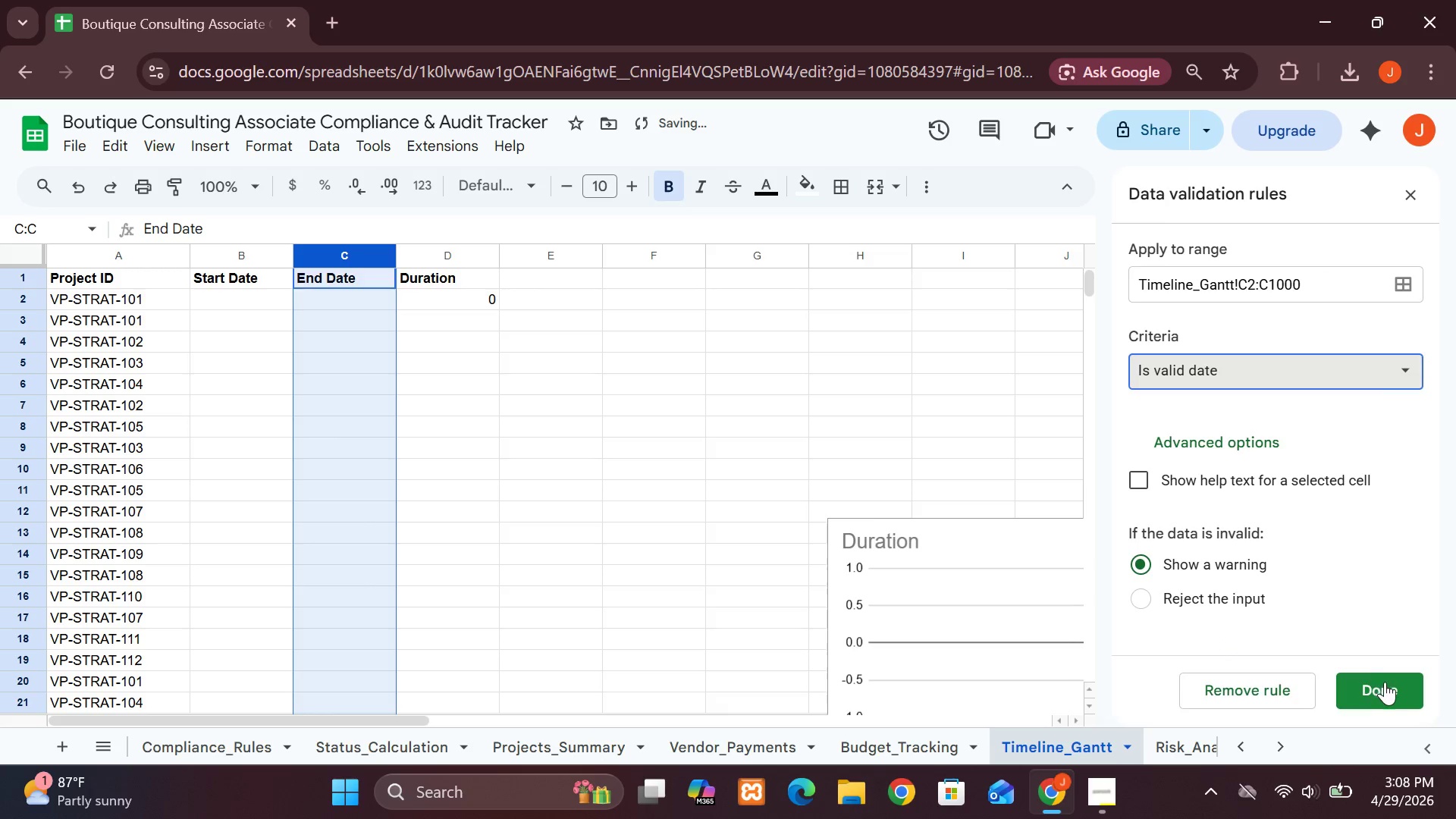 
left_click([1385, 686])
 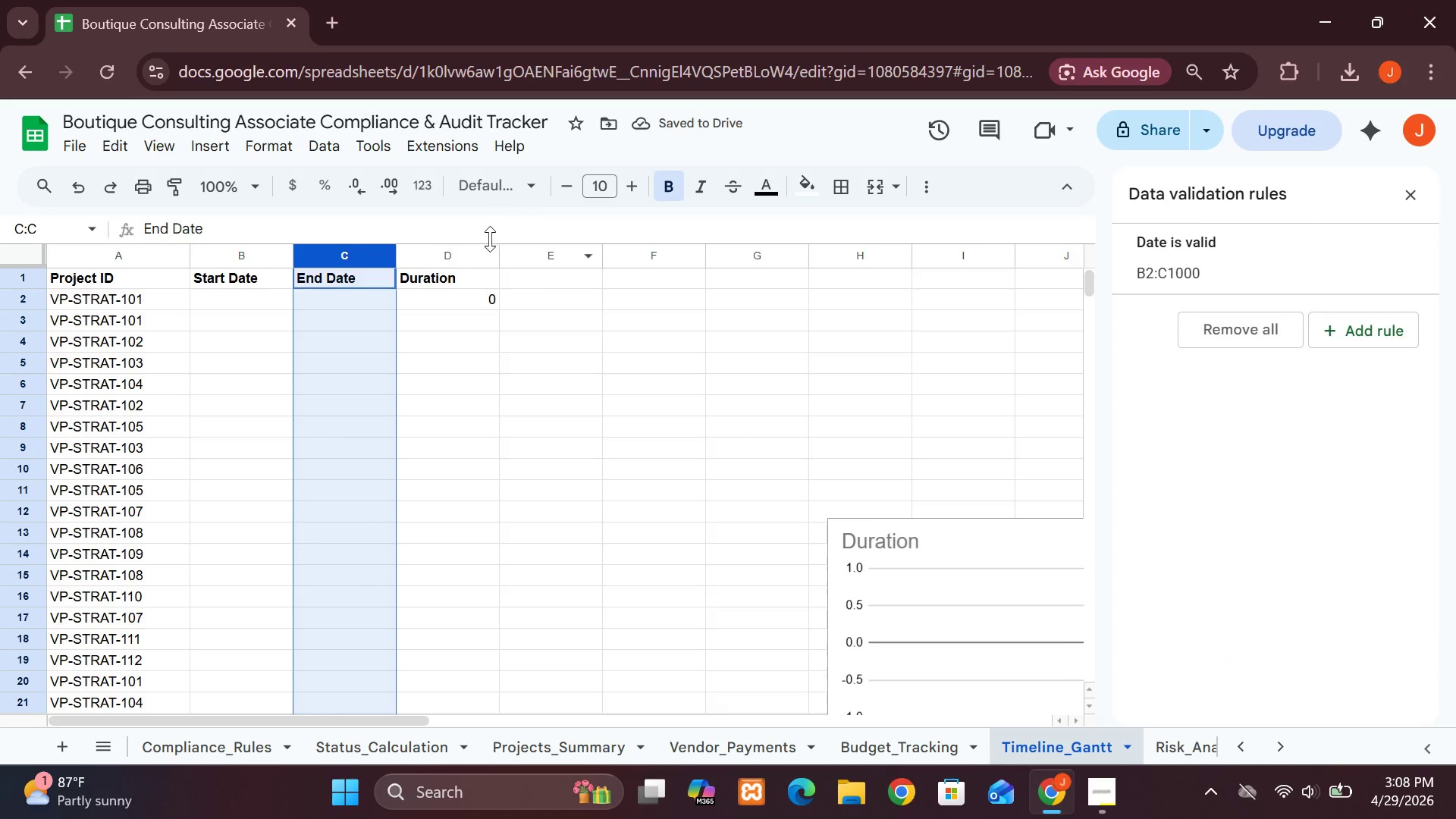 
left_click([445, 306])
 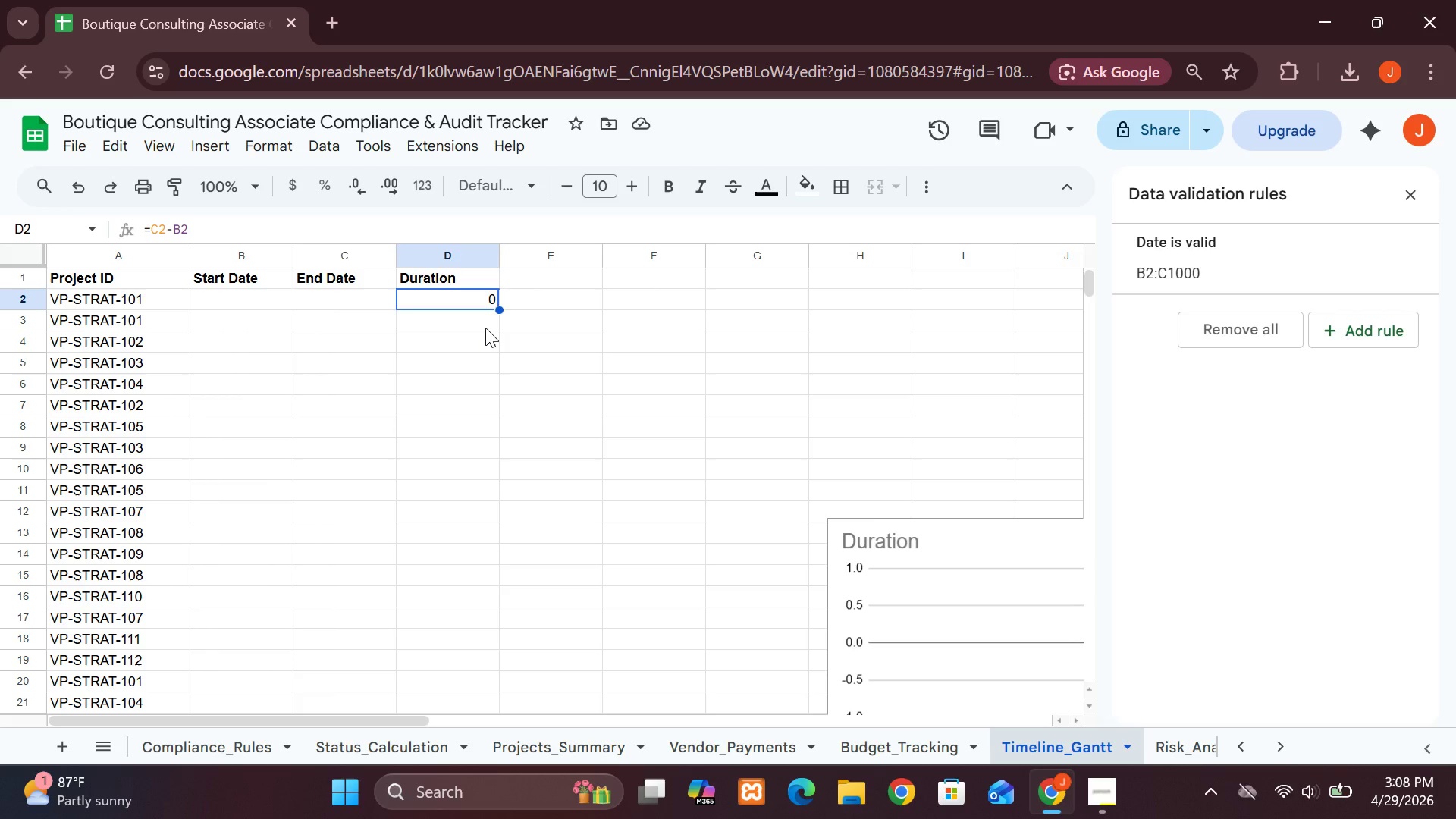 
wait(6.12)
 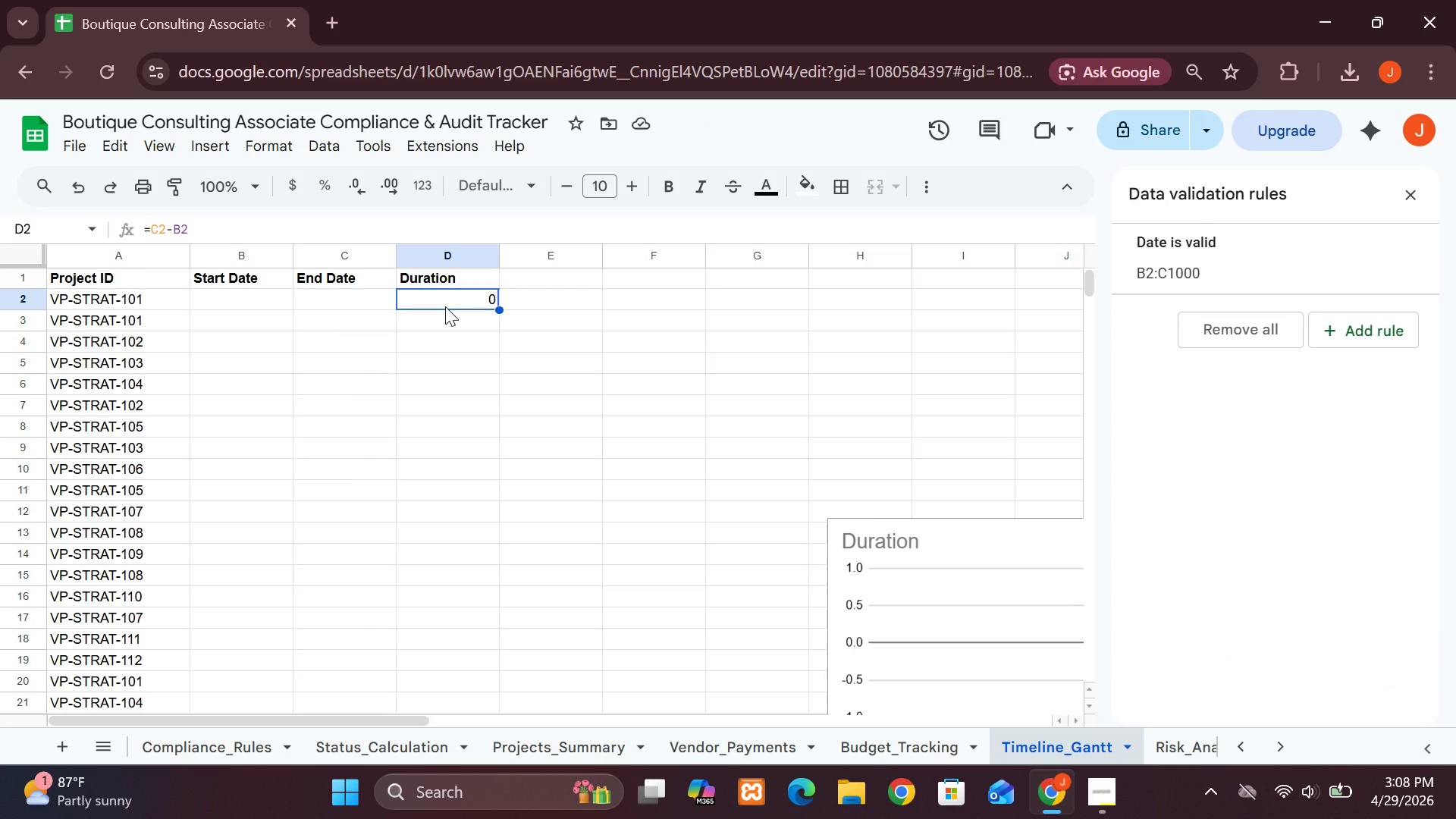 
left_click_drag(start_coordinate=[496, 309], to_coordinate=[494, 411])
 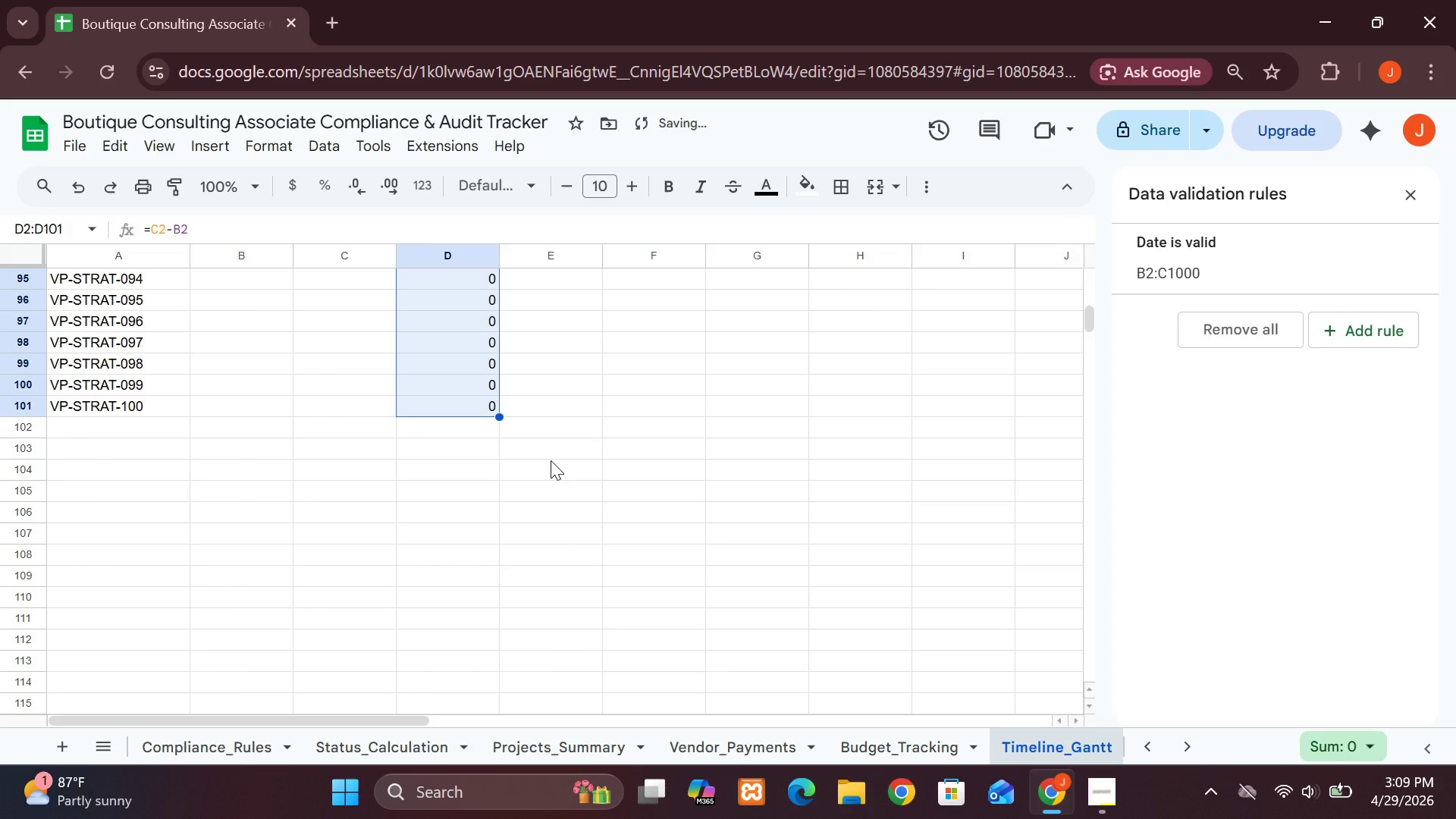 
left_click([551, 460])
 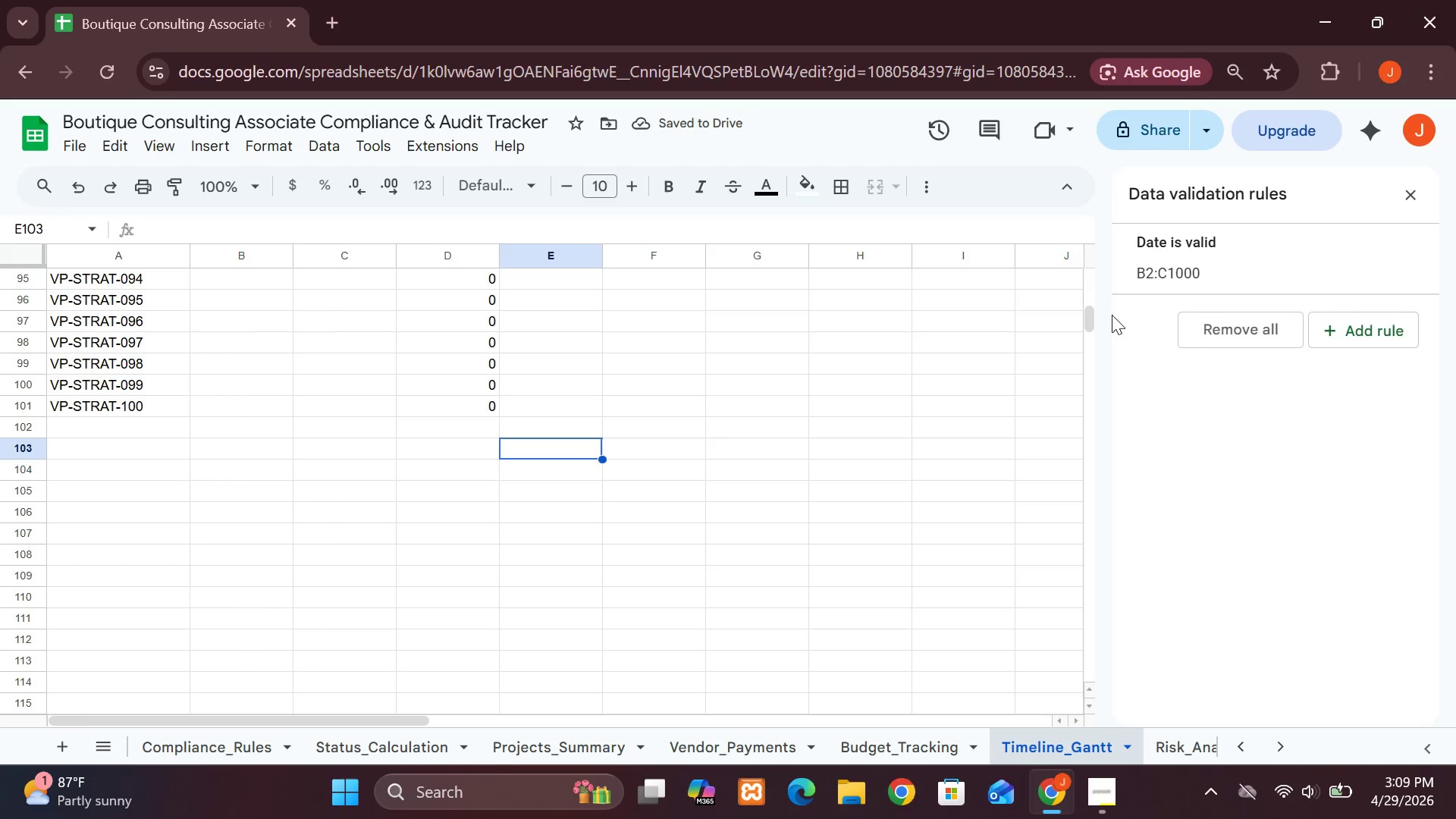 
left_click_drag(start_coordinate=[1088, 320], to_coordinate=[1087, 228])
 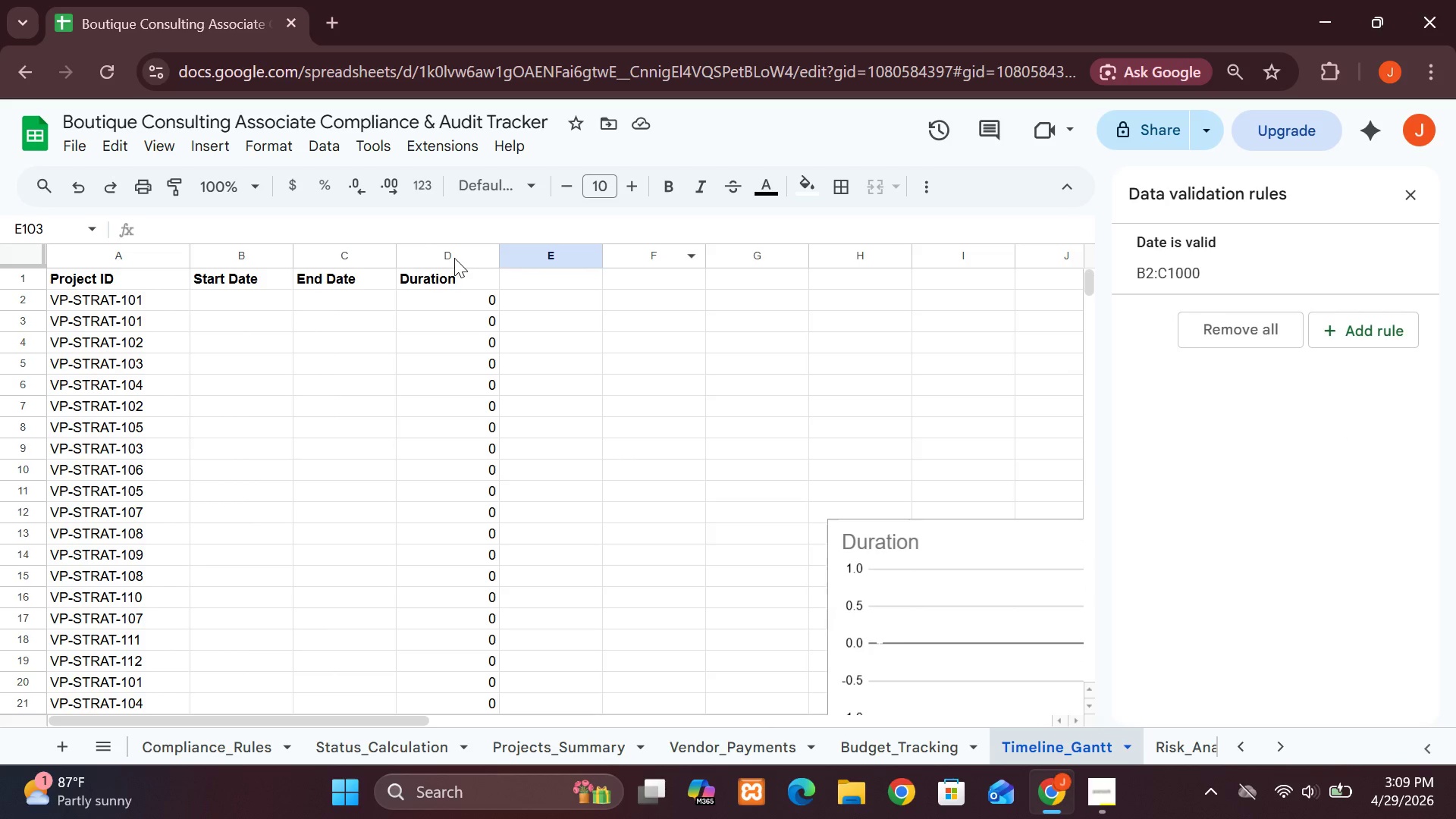 
mouse_move([359, 275])
 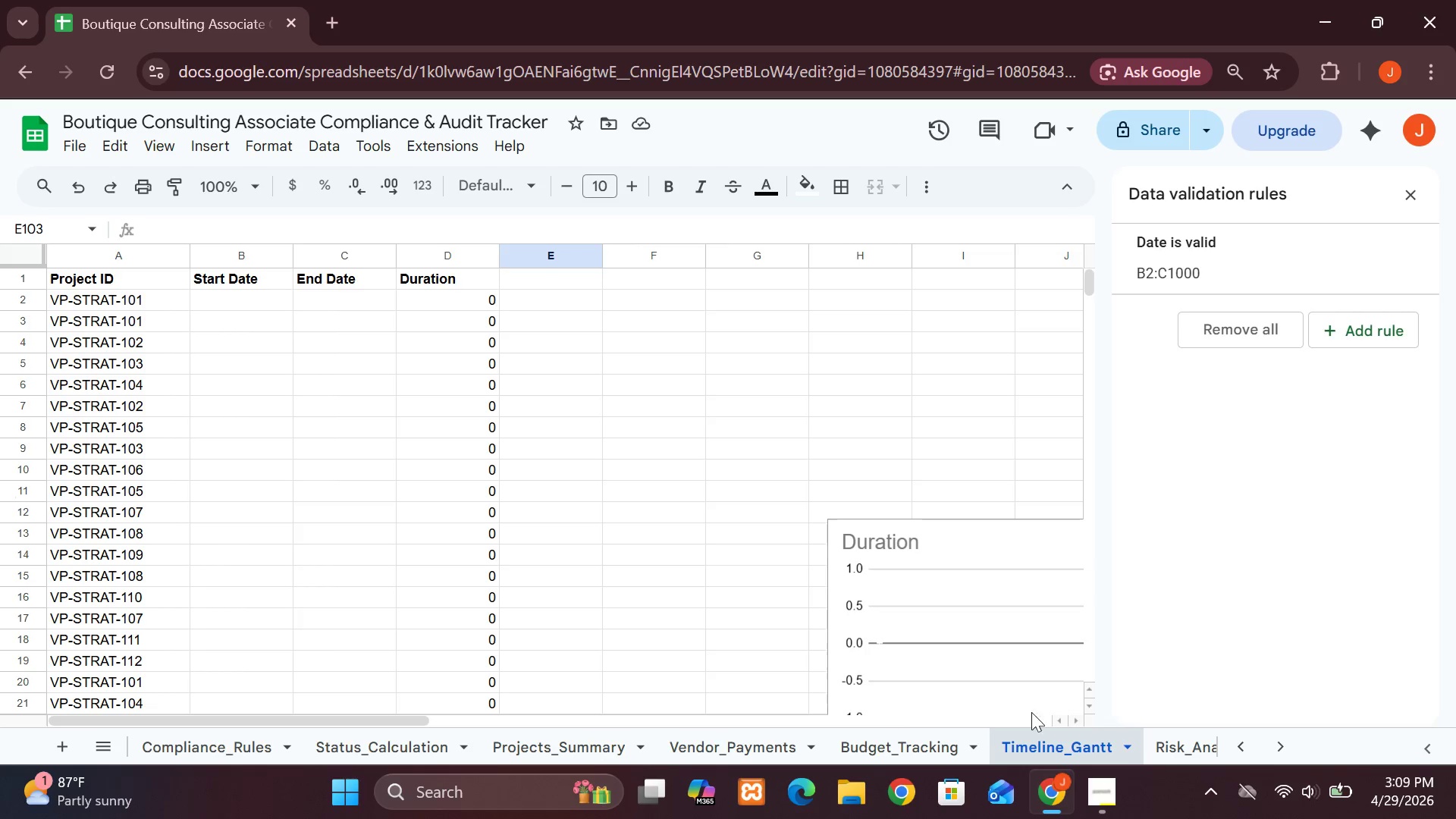 
left_click([1180, 746])
 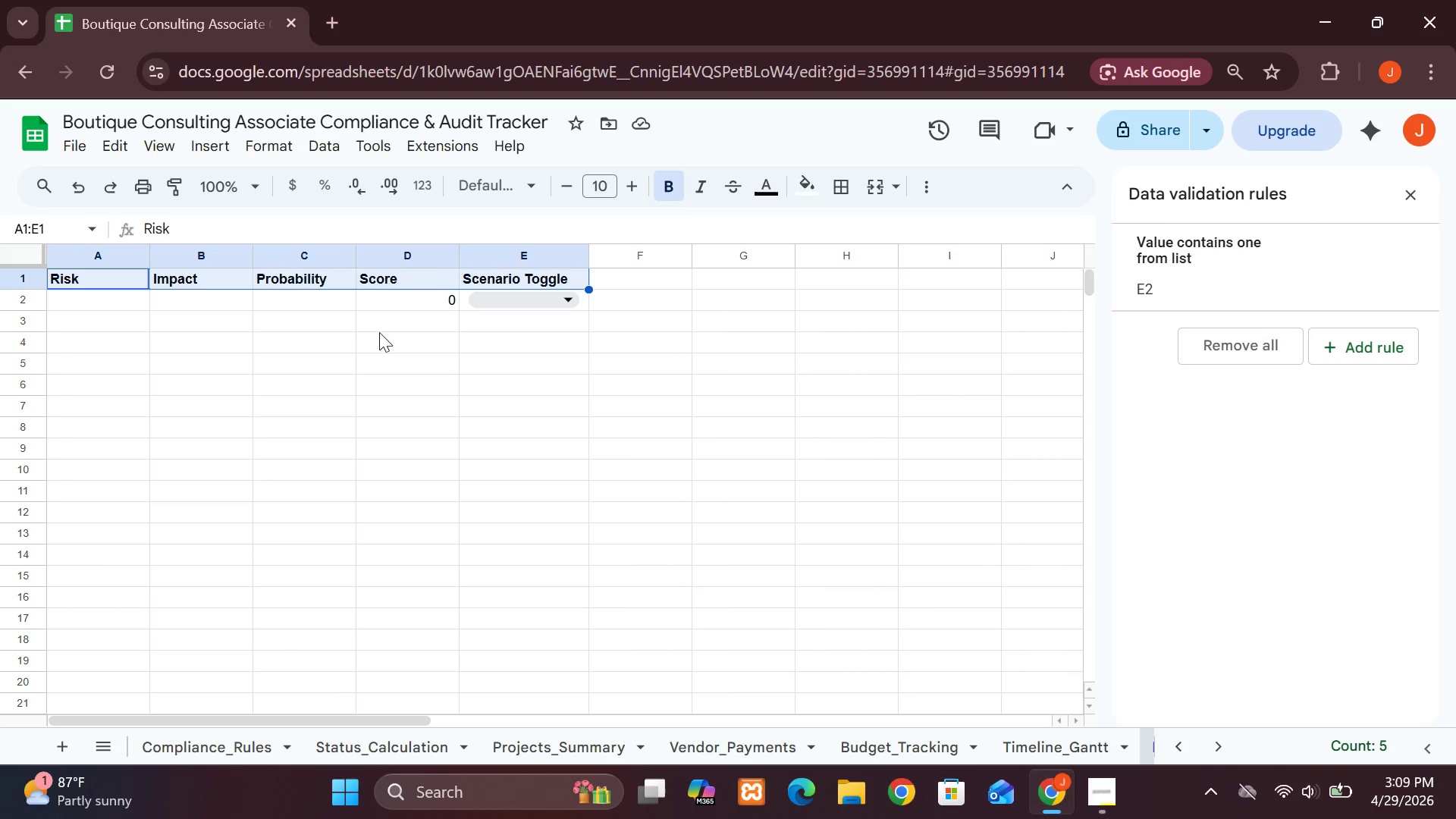 
wait(14.16)
 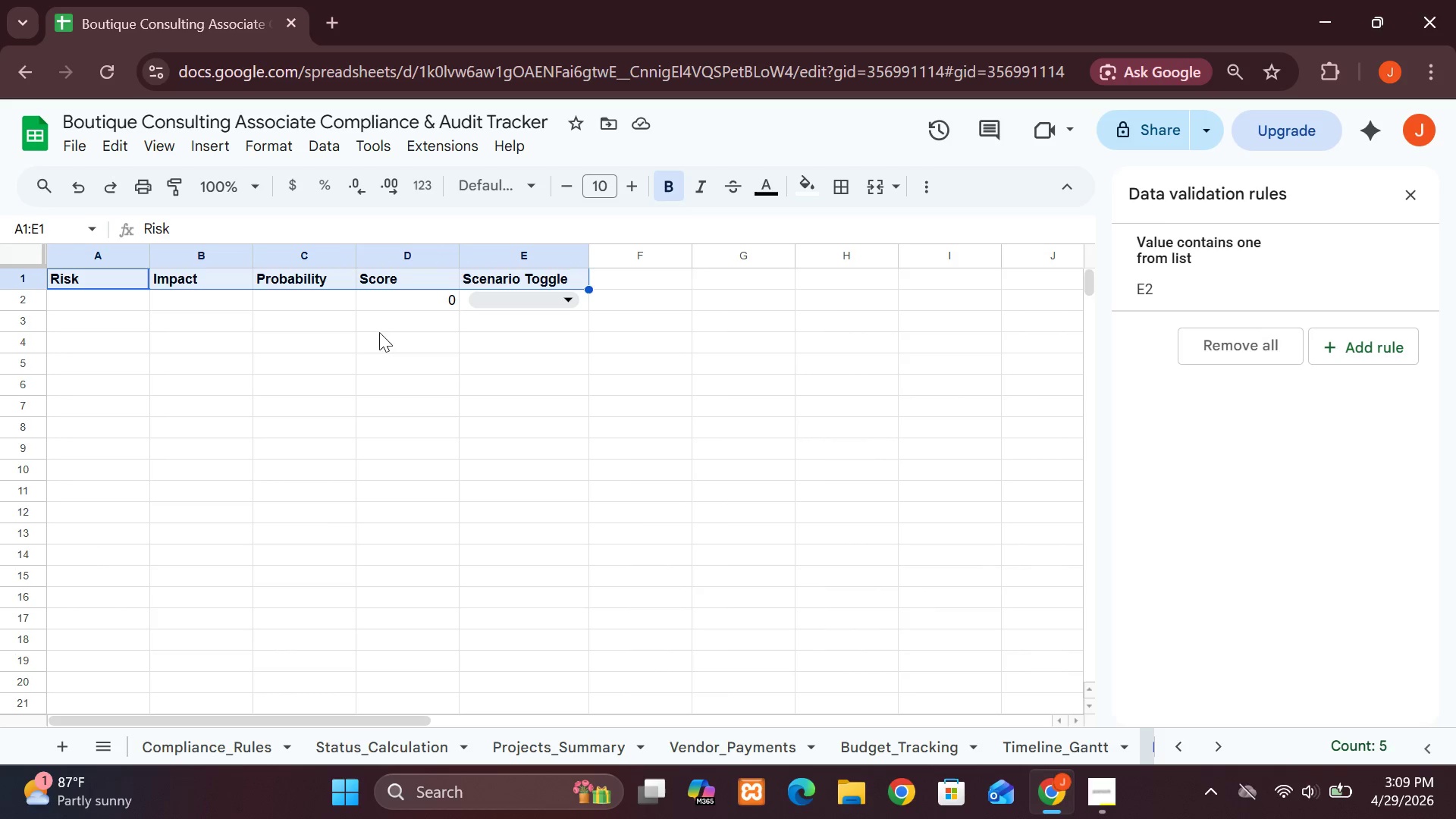 
left_click([1031, 744])
 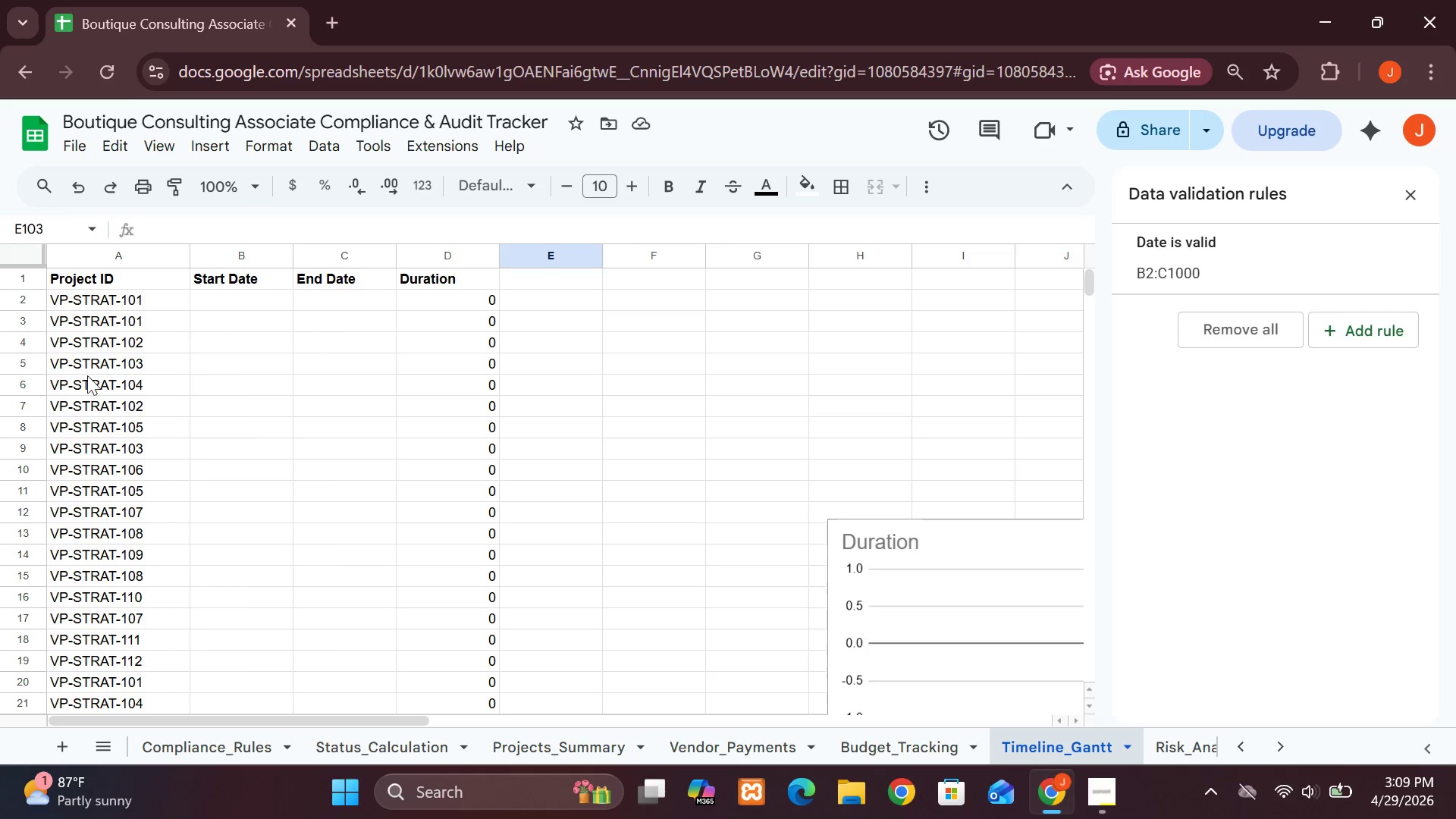 
wait(7.62)
 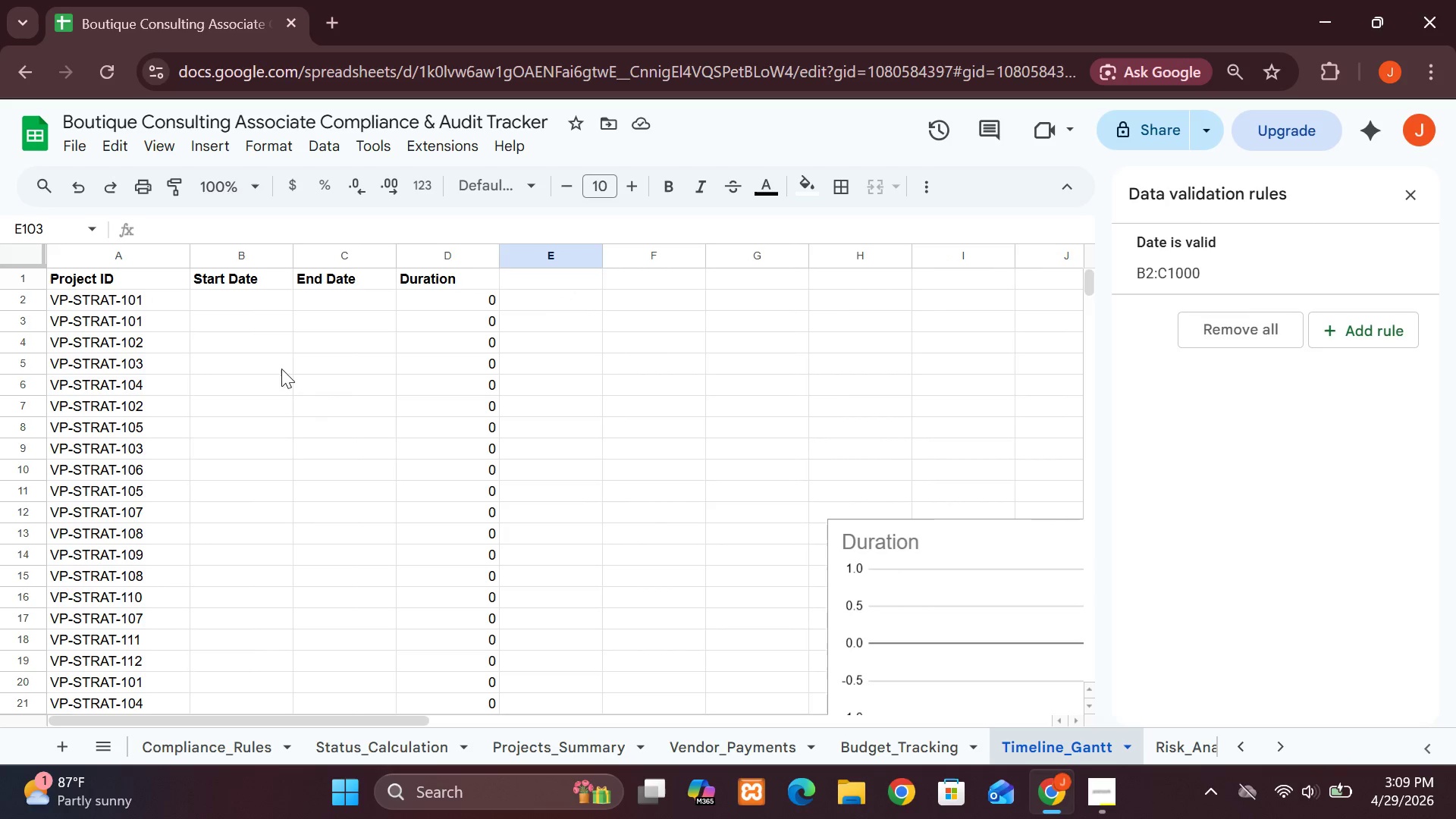 
left_click([250, 302])
 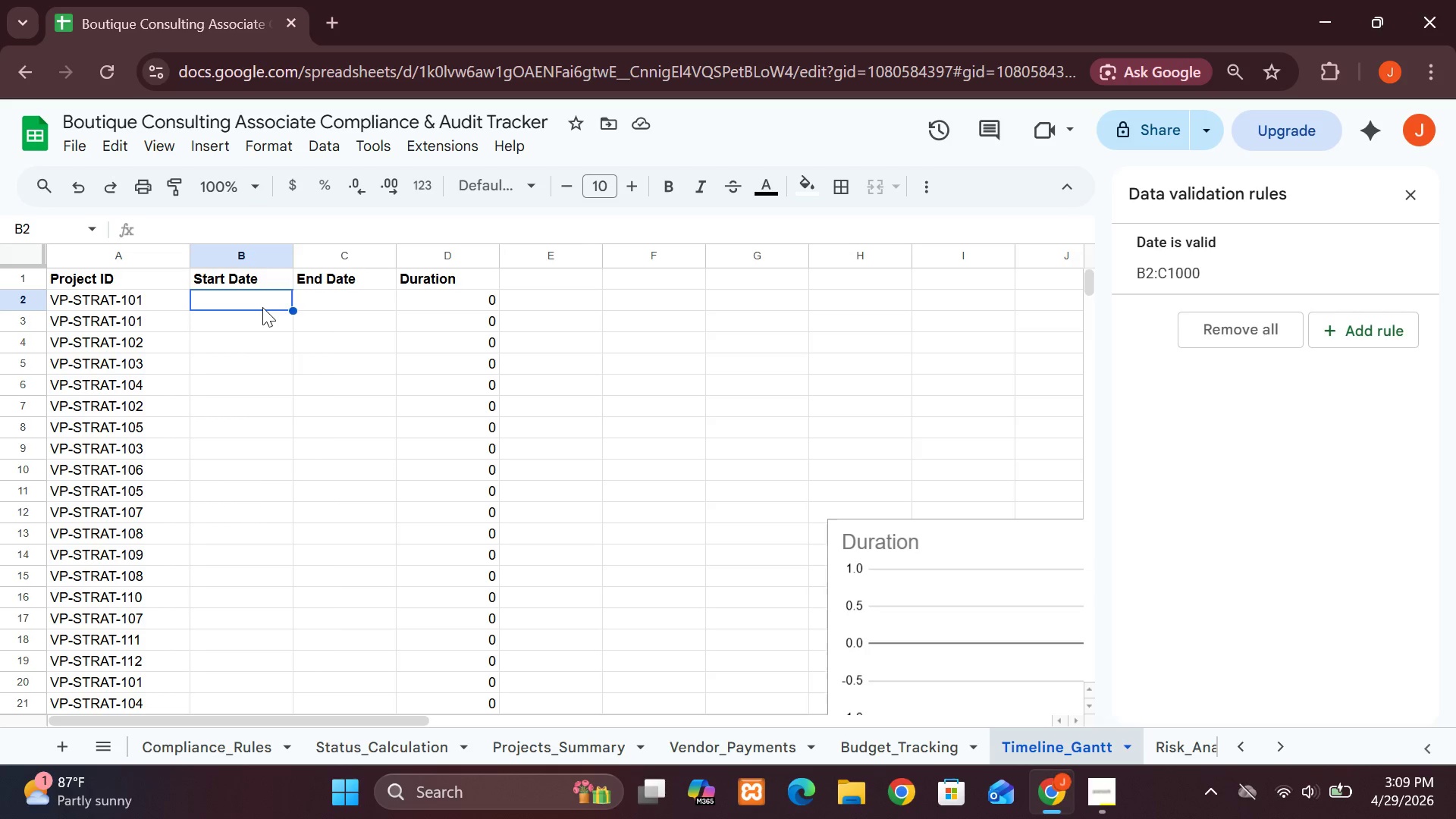 
double_click([262, 307])
 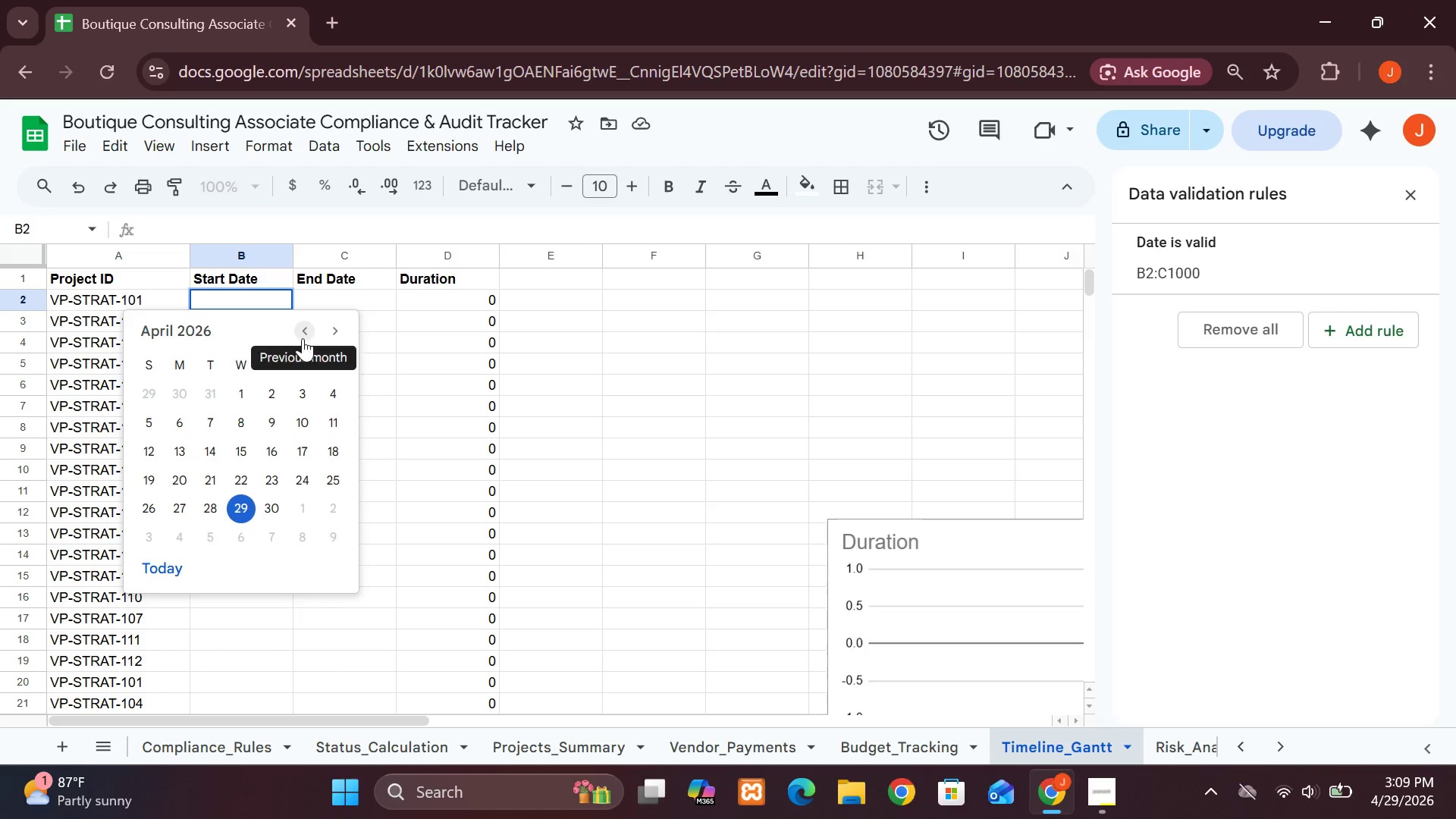 
double_click([303, 338])
 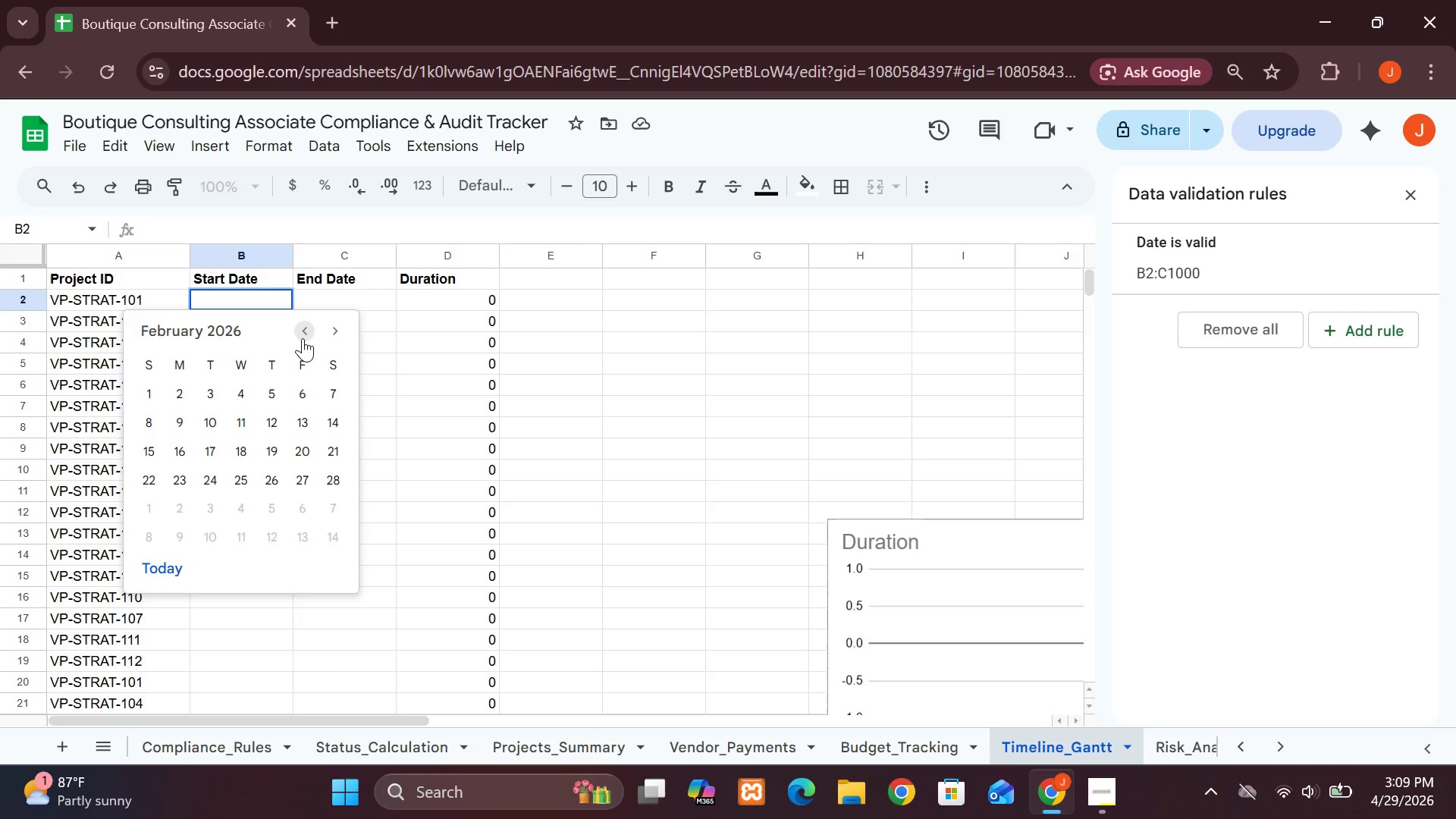 
left_click([303, 338])
 